 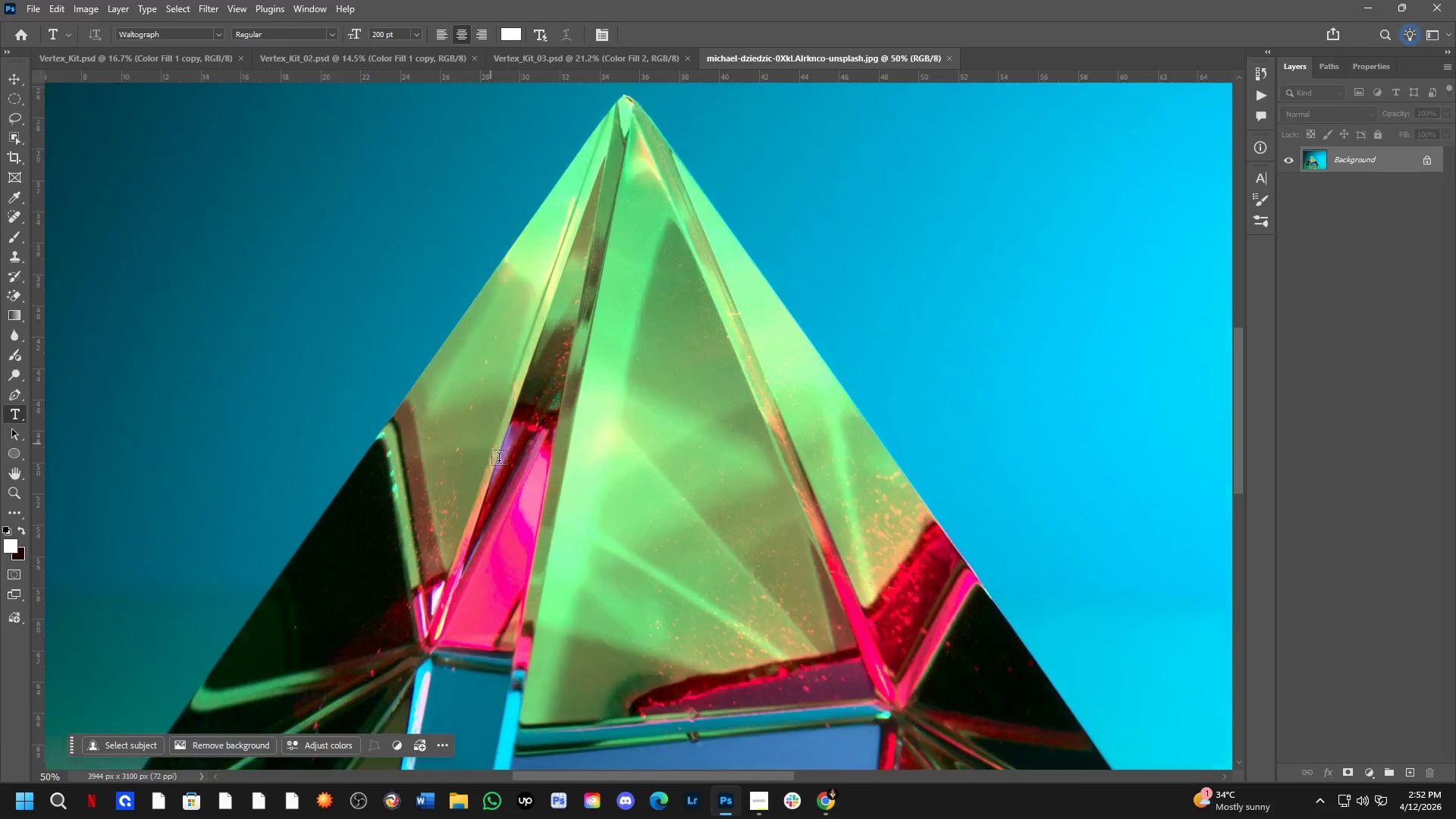 
hold_key(key=Space, duration=0.92)
 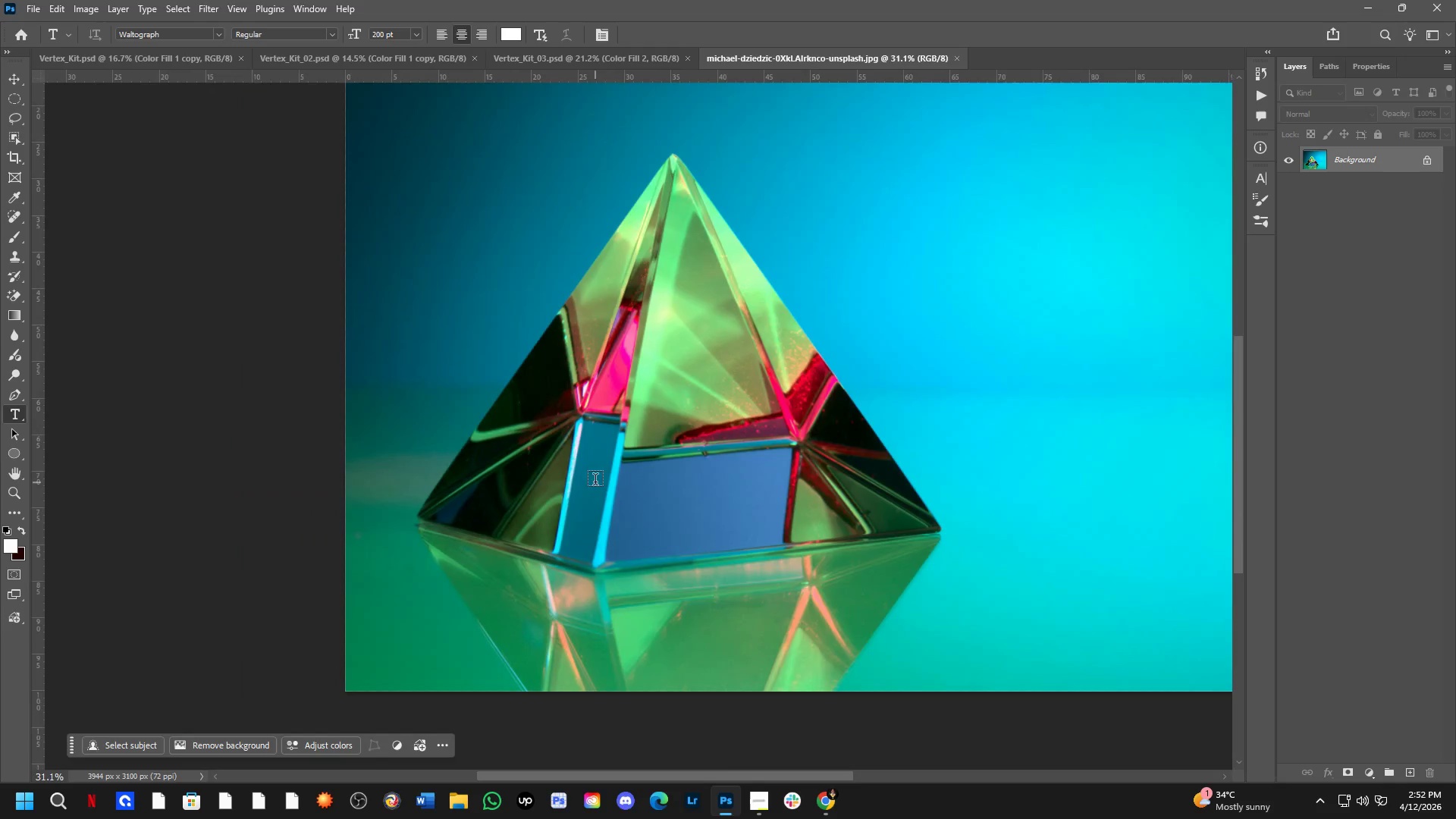 
left_click_drag(start_coordinate=[507, 511], to_coordinate=[642, 202])
 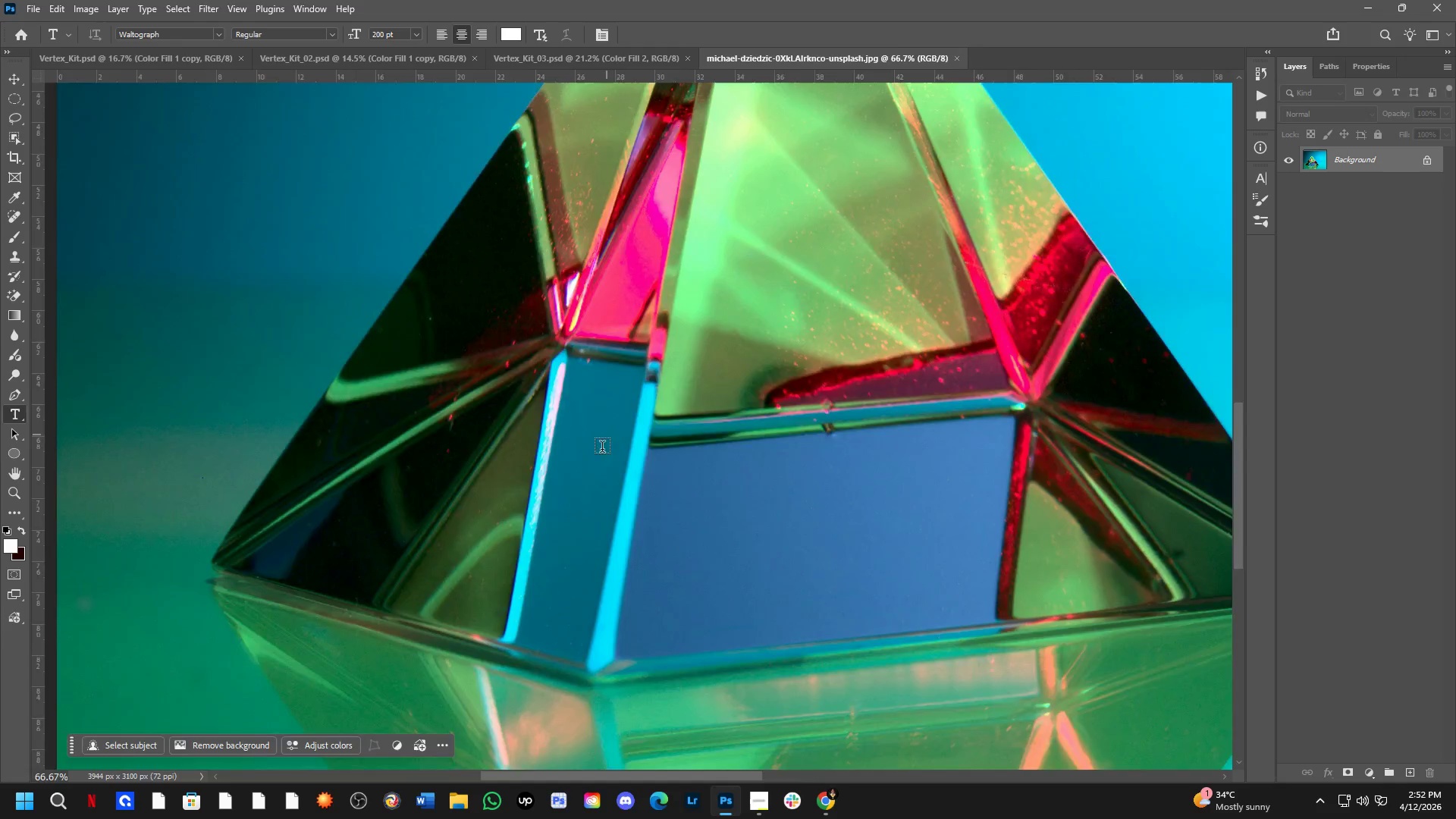 
scroll: coordinate [470, 404], scroll_direction: up, amount: 3.0
 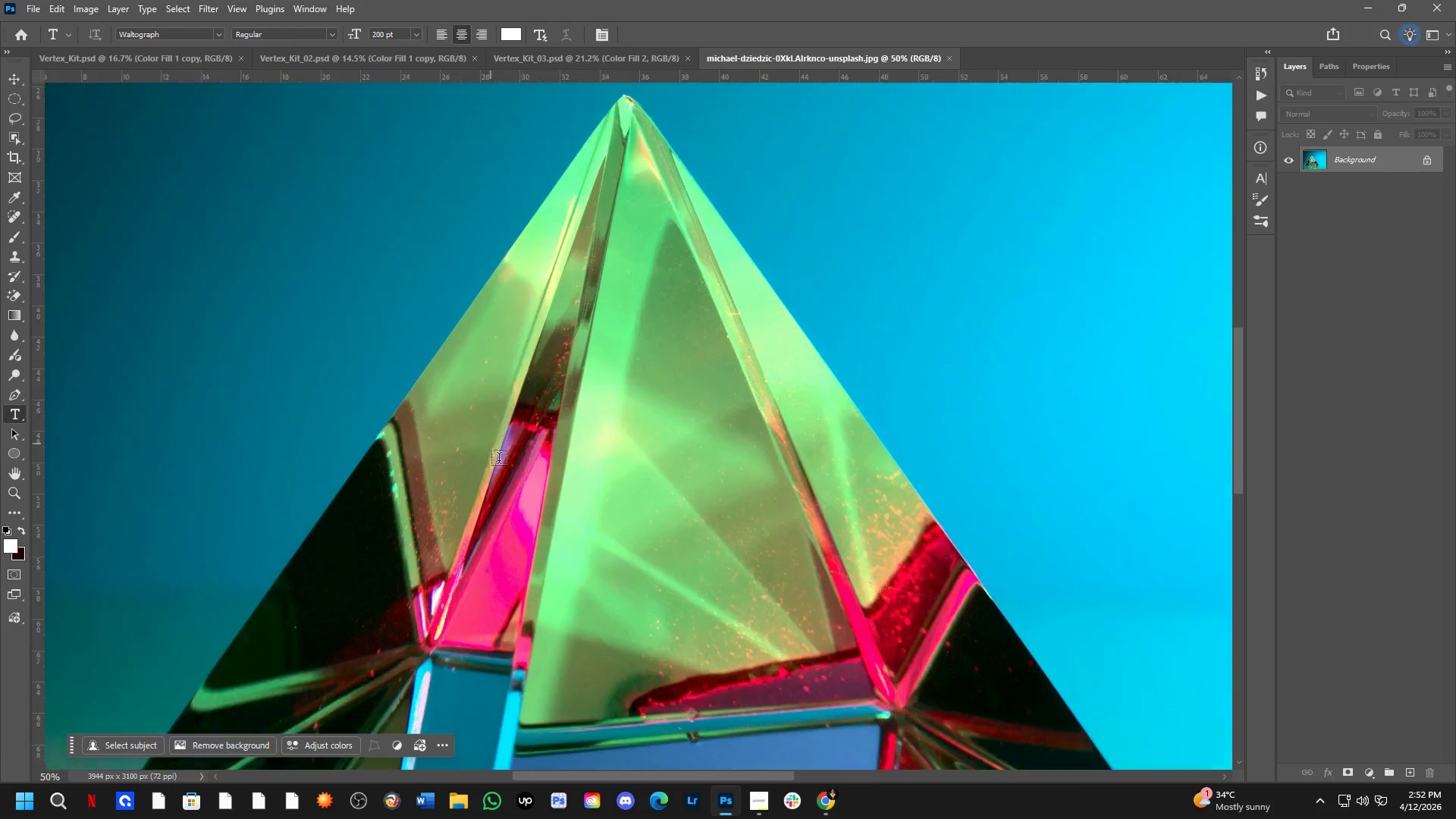 
hold_key(key=Space, duration=0.91)
 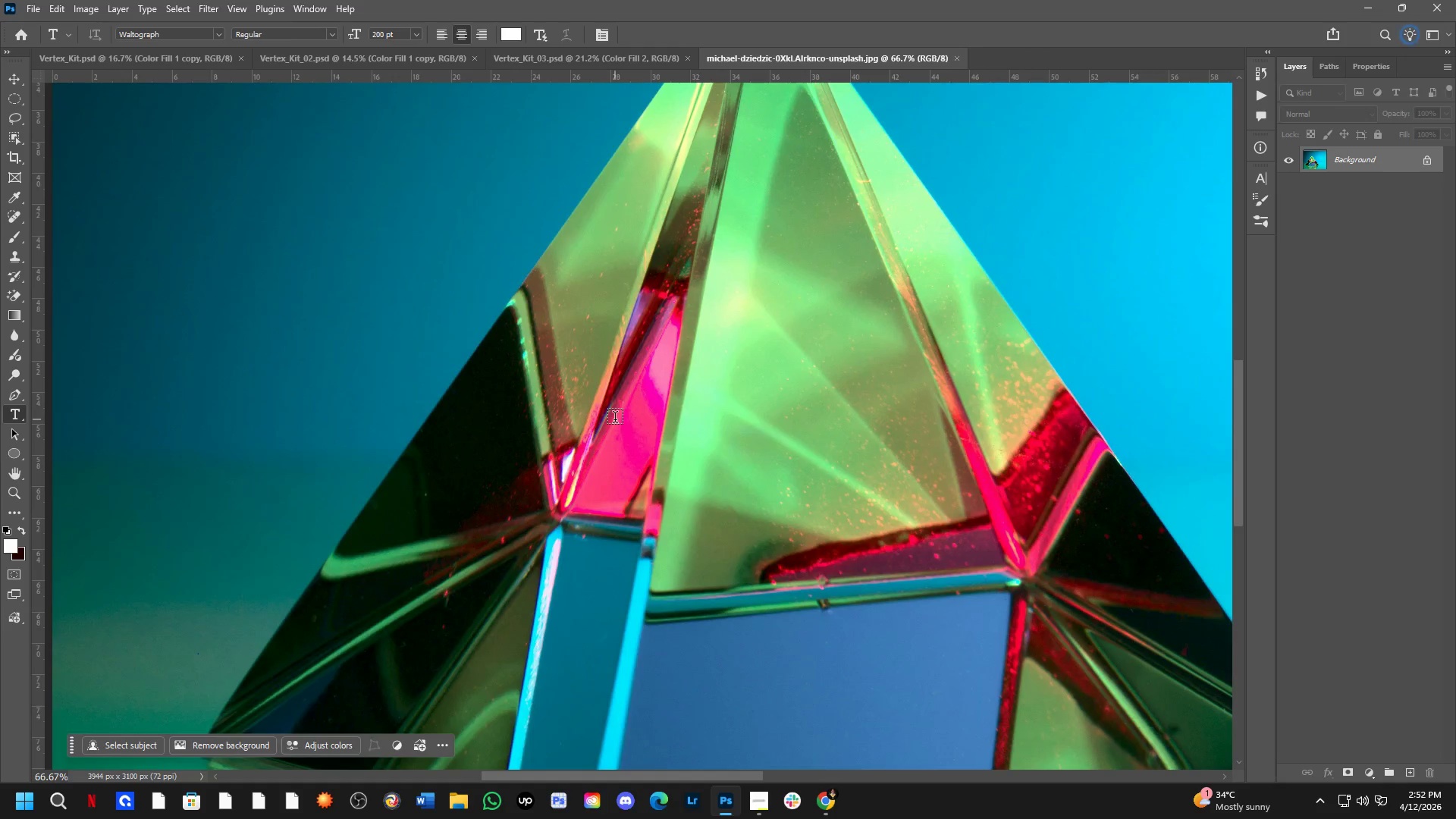 
left_click_drag(start_coordinate=[617, 403], to_coordinate=[617, 457])
 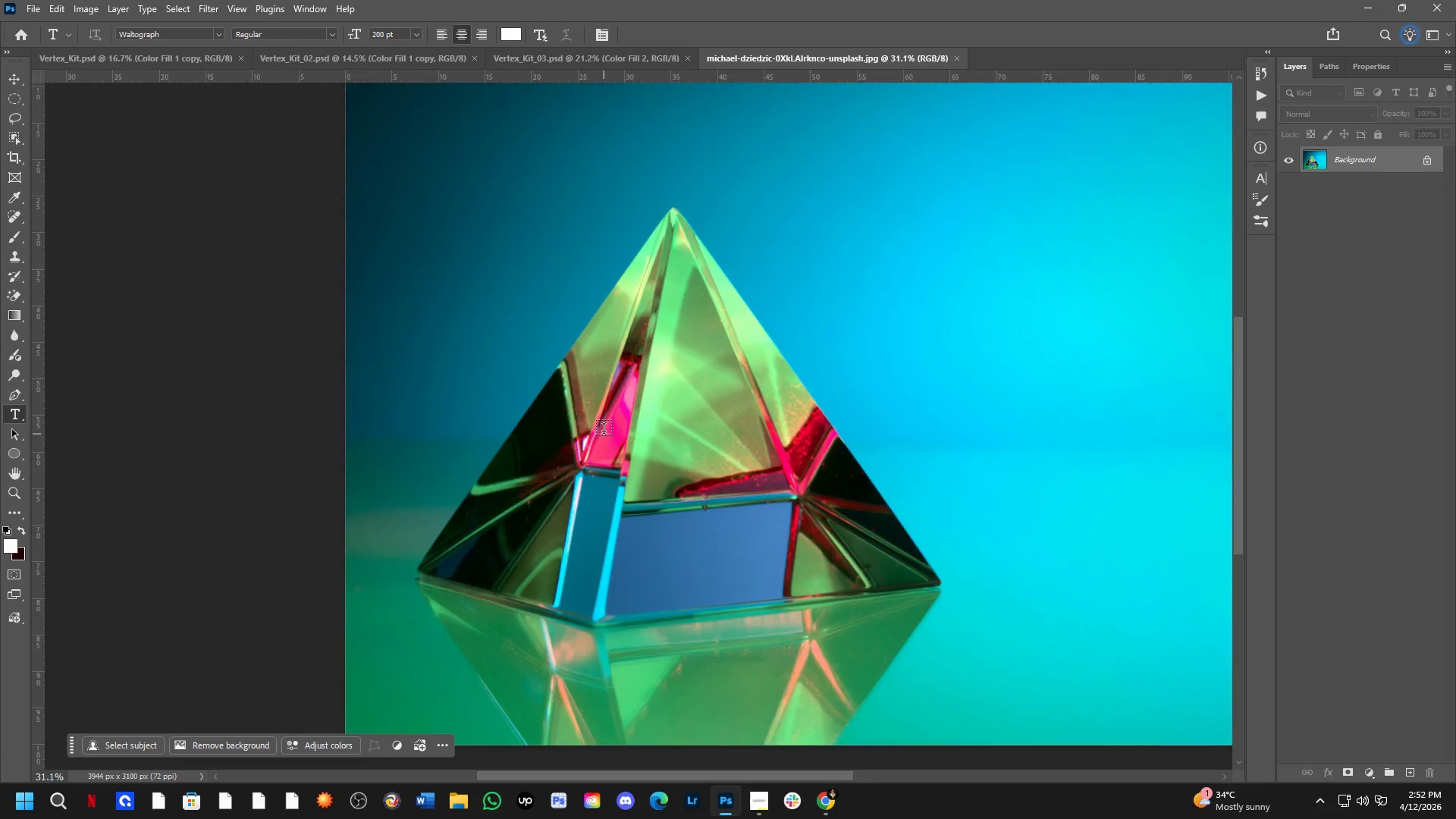 
scroll: coordinate [596, 483], scroll_direction: down, amount: 8.0
 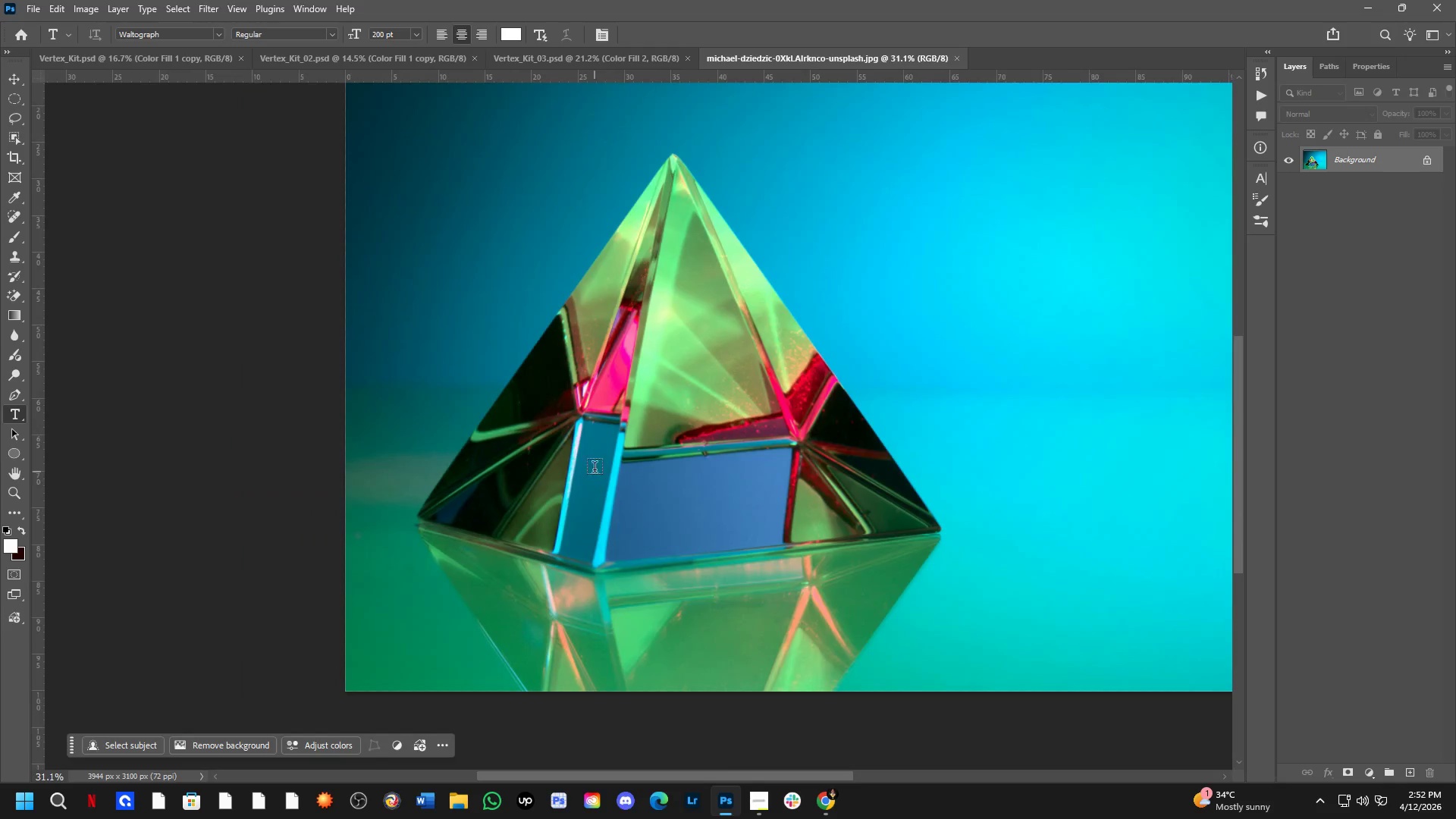 
hold_key(key=Space, duration=1.8)
 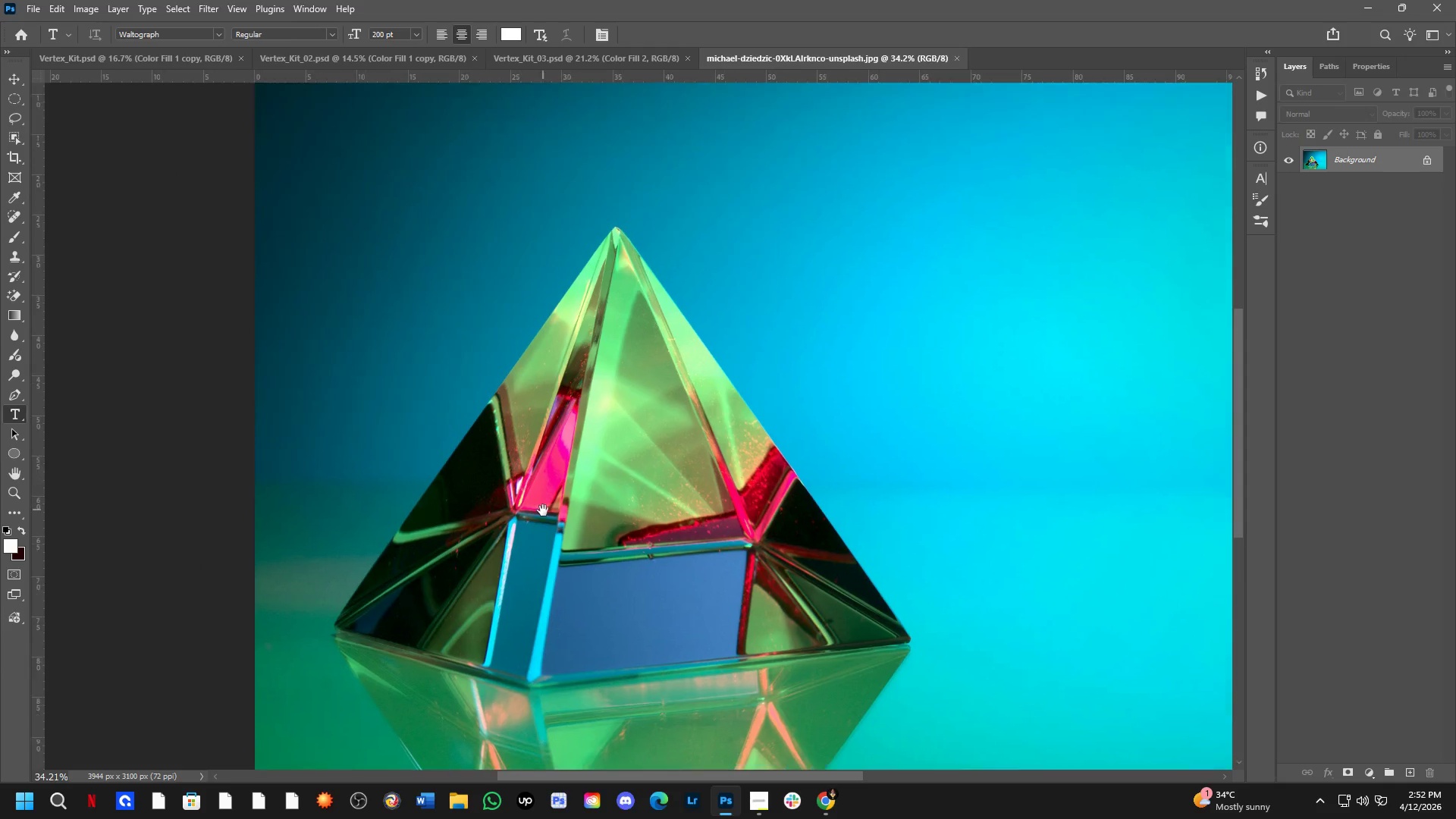 
key(Shift+ShiftLeft)
 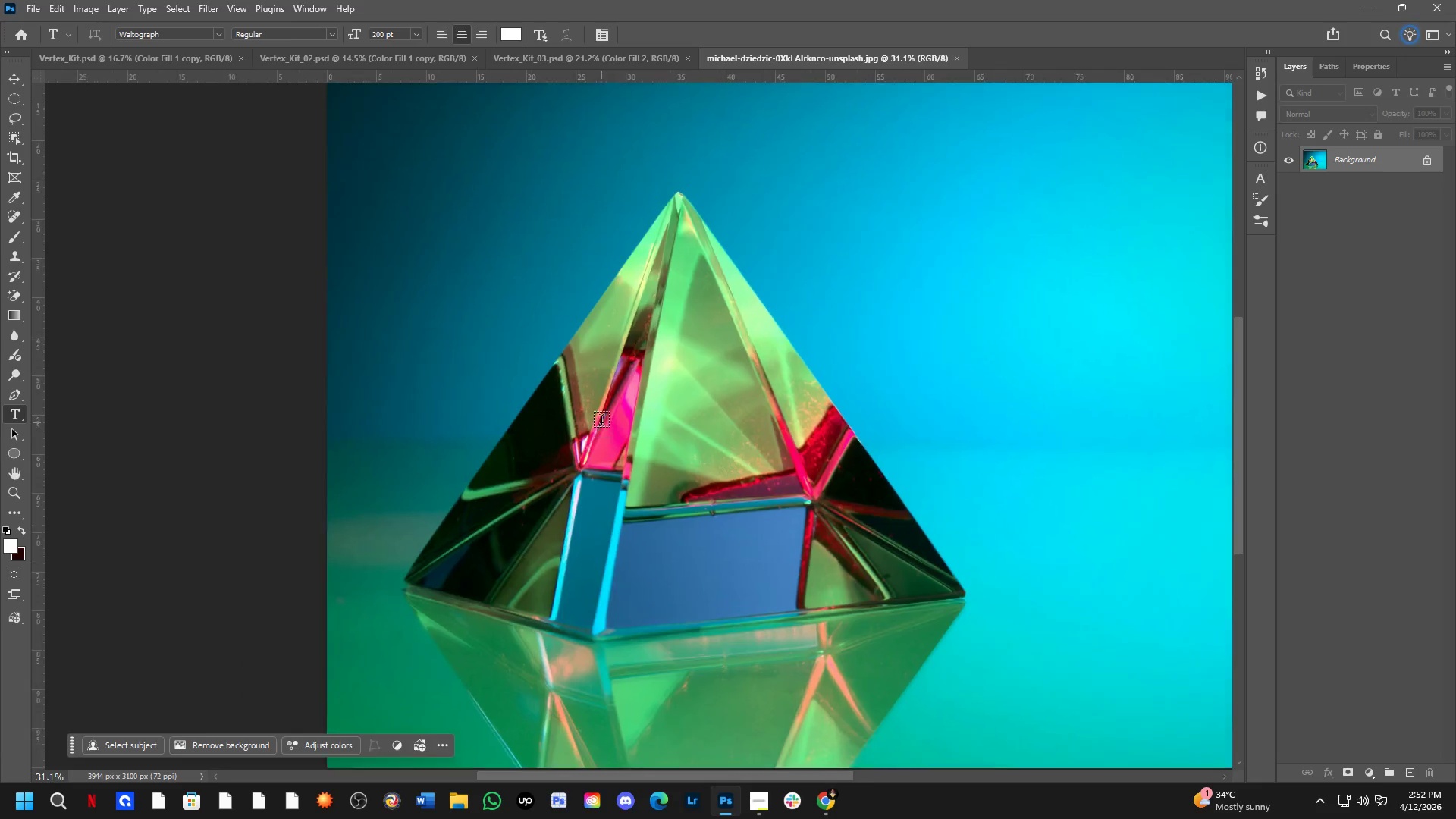 
scroll: coordinate [601, 422], scroll_direction: up, amount: 3.0
 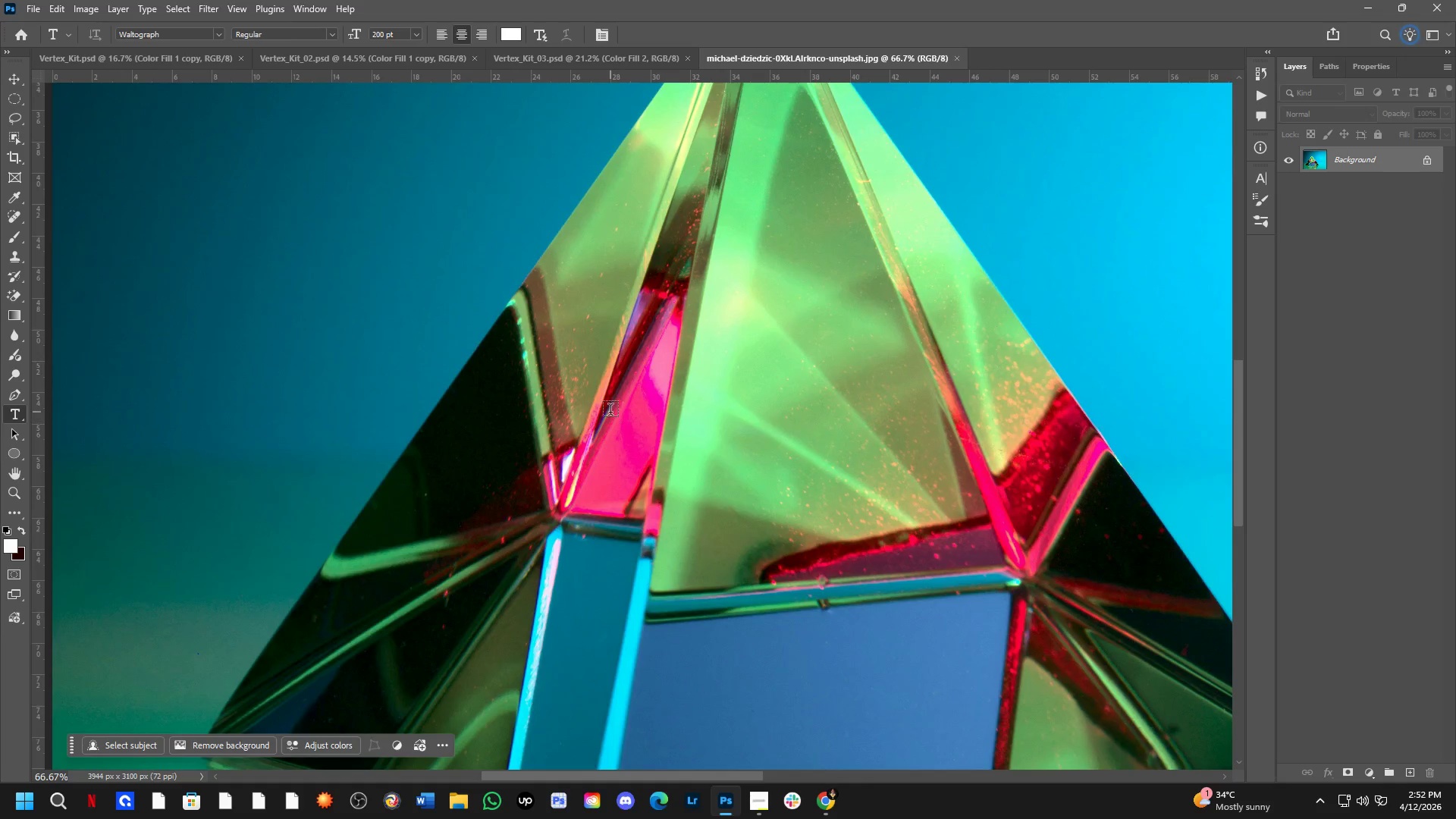 
left_click_drag(start_coordinate=[610, 460], to_coordinate=[542, 513])
 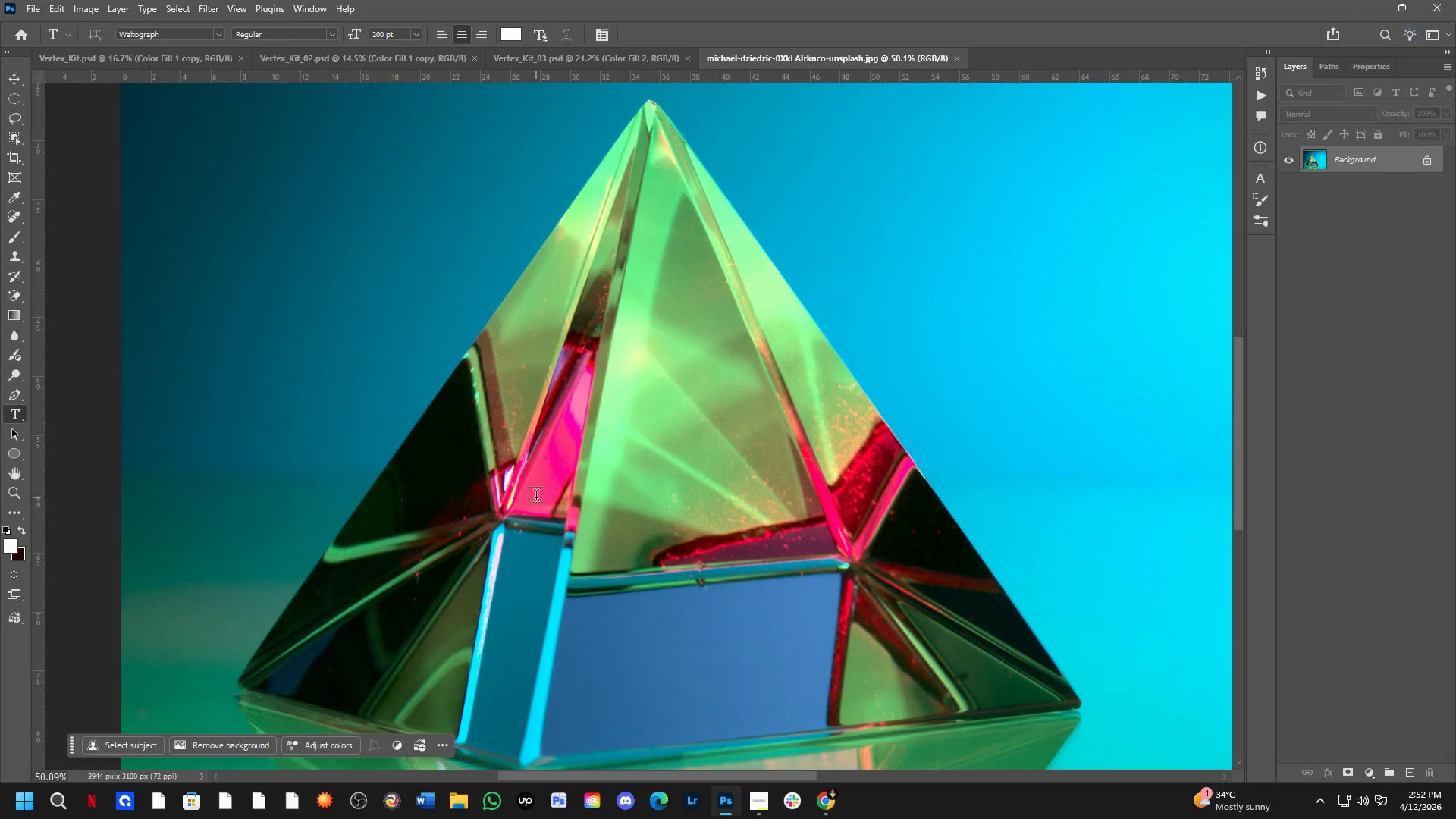 
scroll: coordinate [602, 400], scroll_direction: down, amount: 7.0
 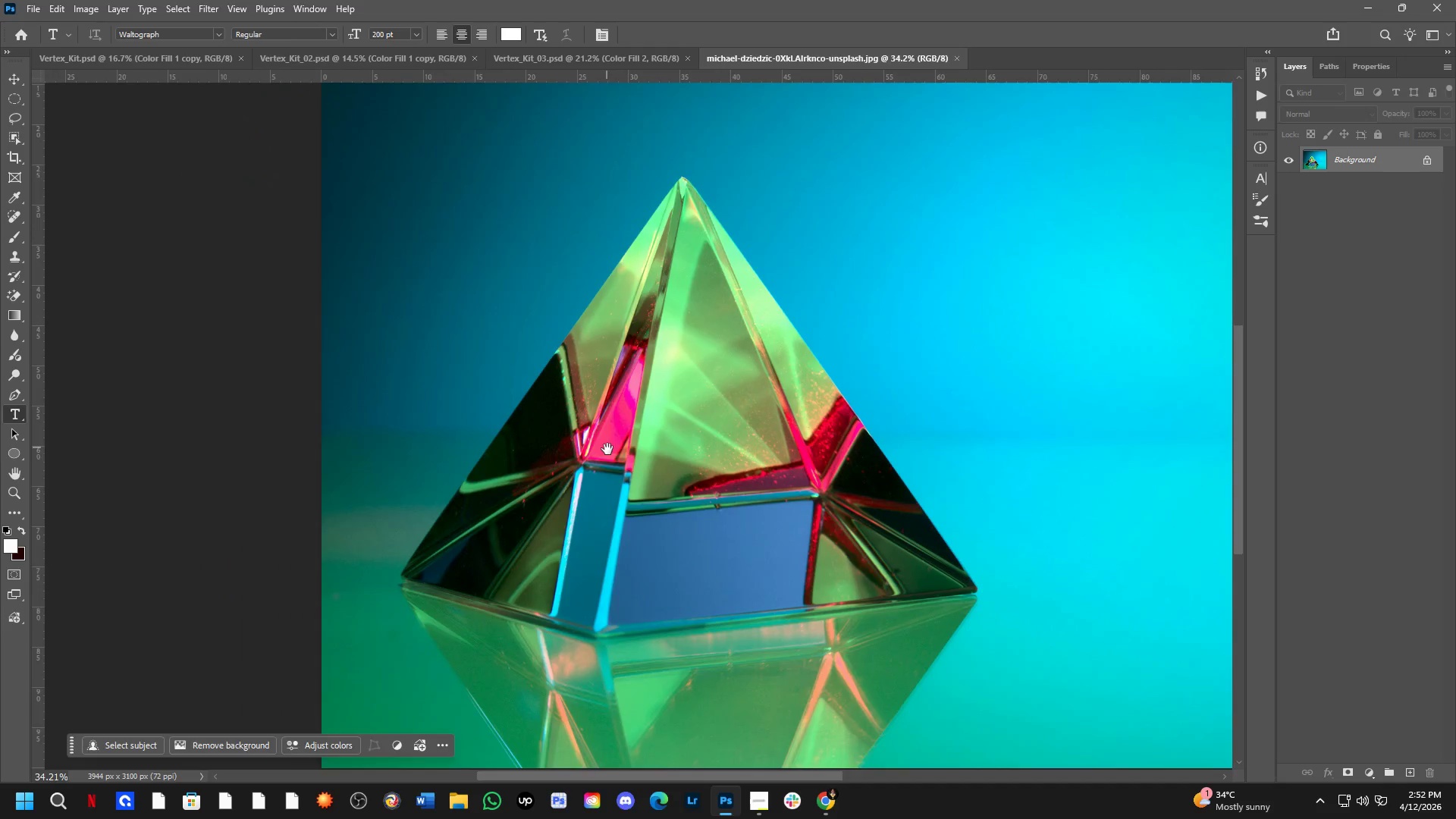 
hold_key(key=Space, duration=0.64)
 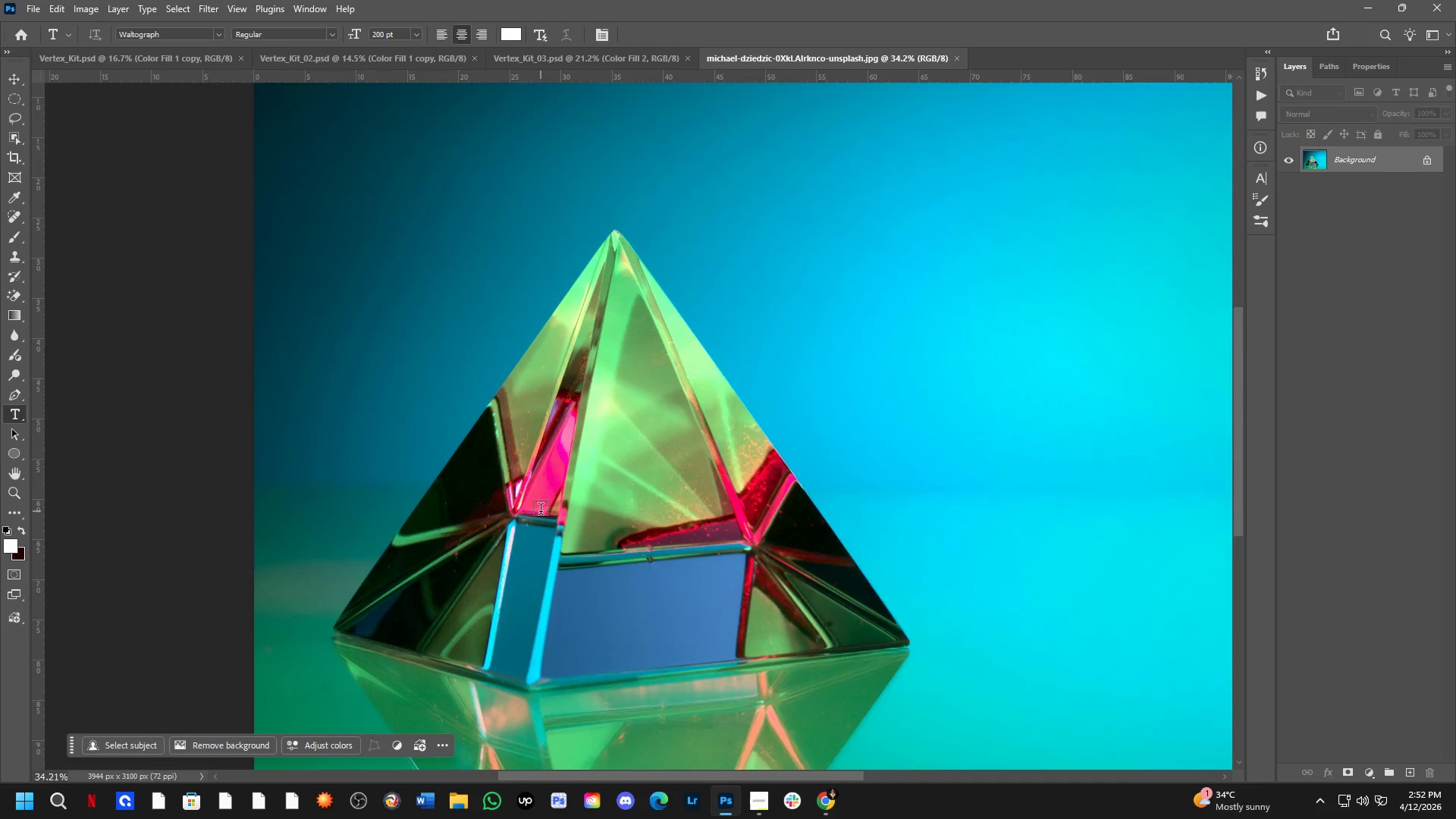 
key(O)
 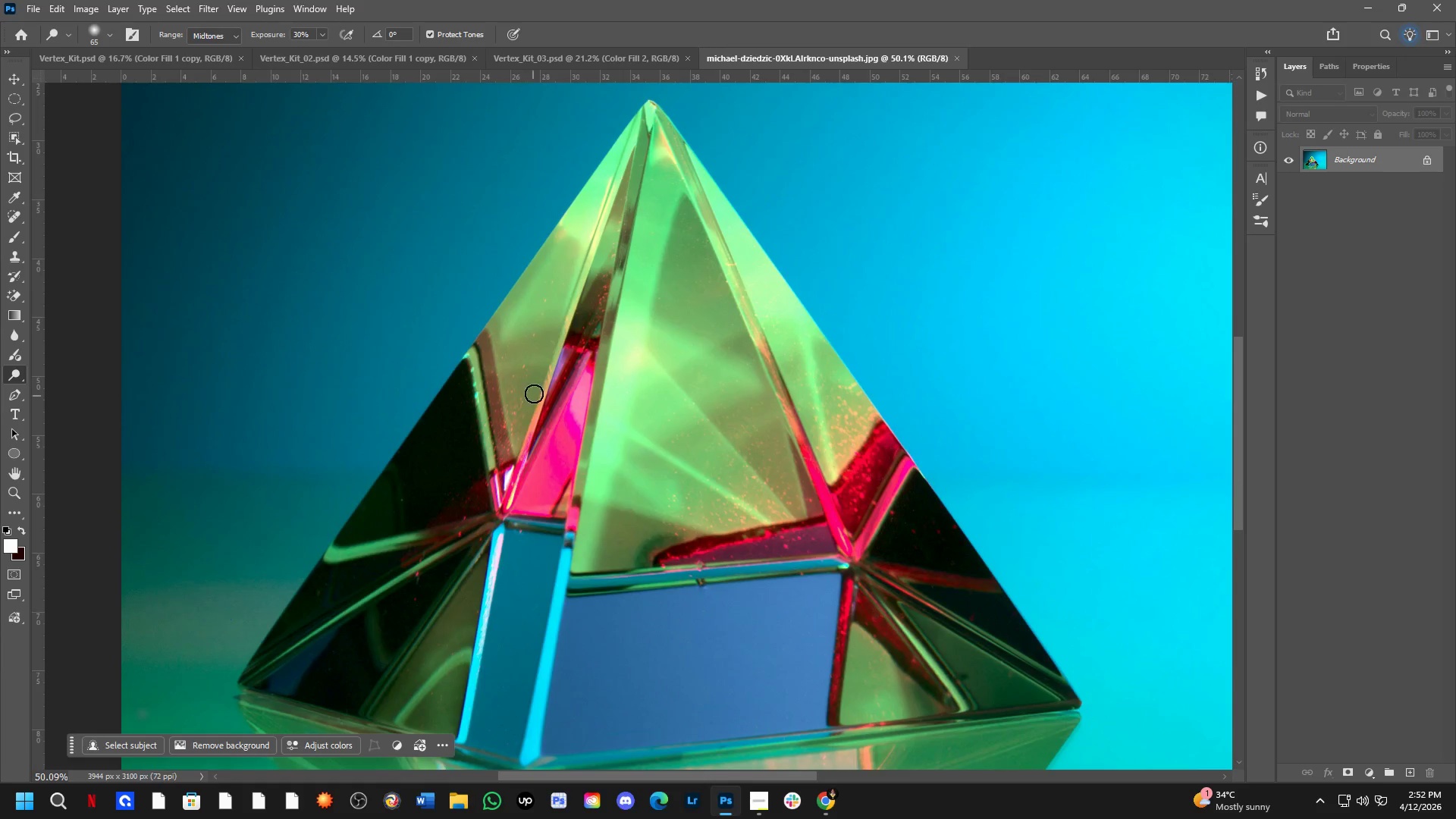 
scroll: coordinate [540, 509], scroll_direction: up, amount: 4.0
 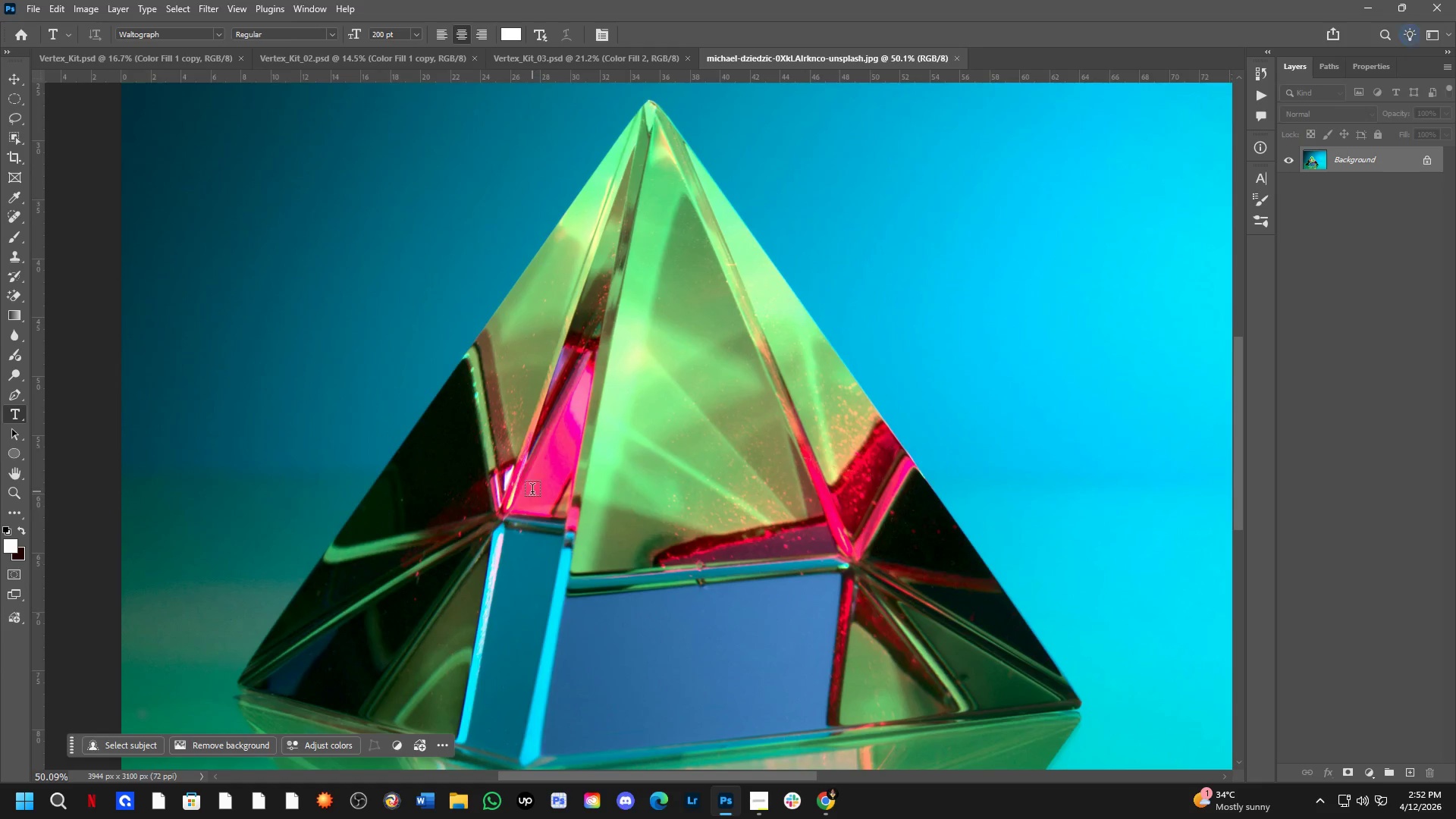 
scroll: coordinate [528, 369], scroll_direction: down, amount: 3.0
 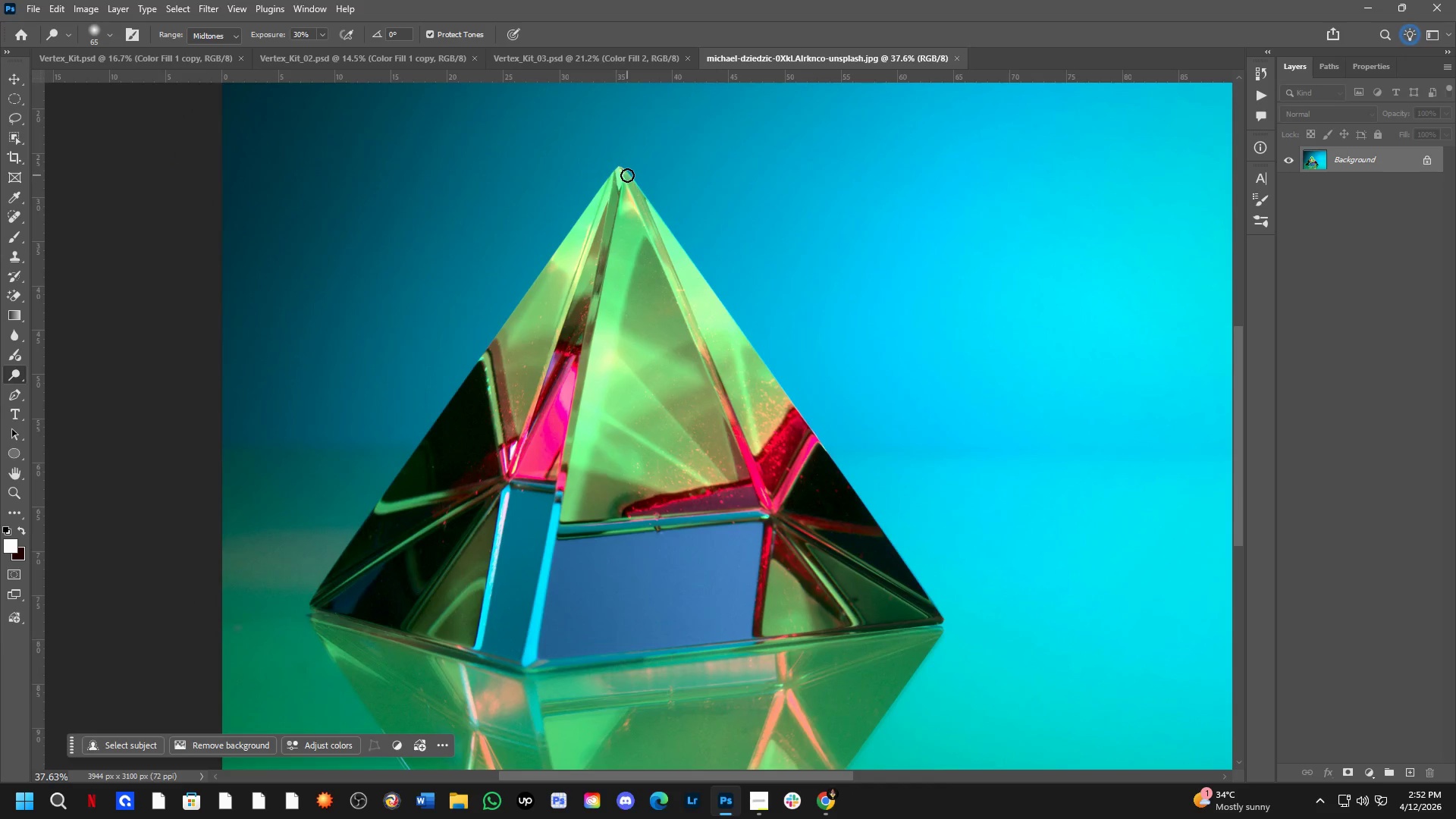 
key(P)
 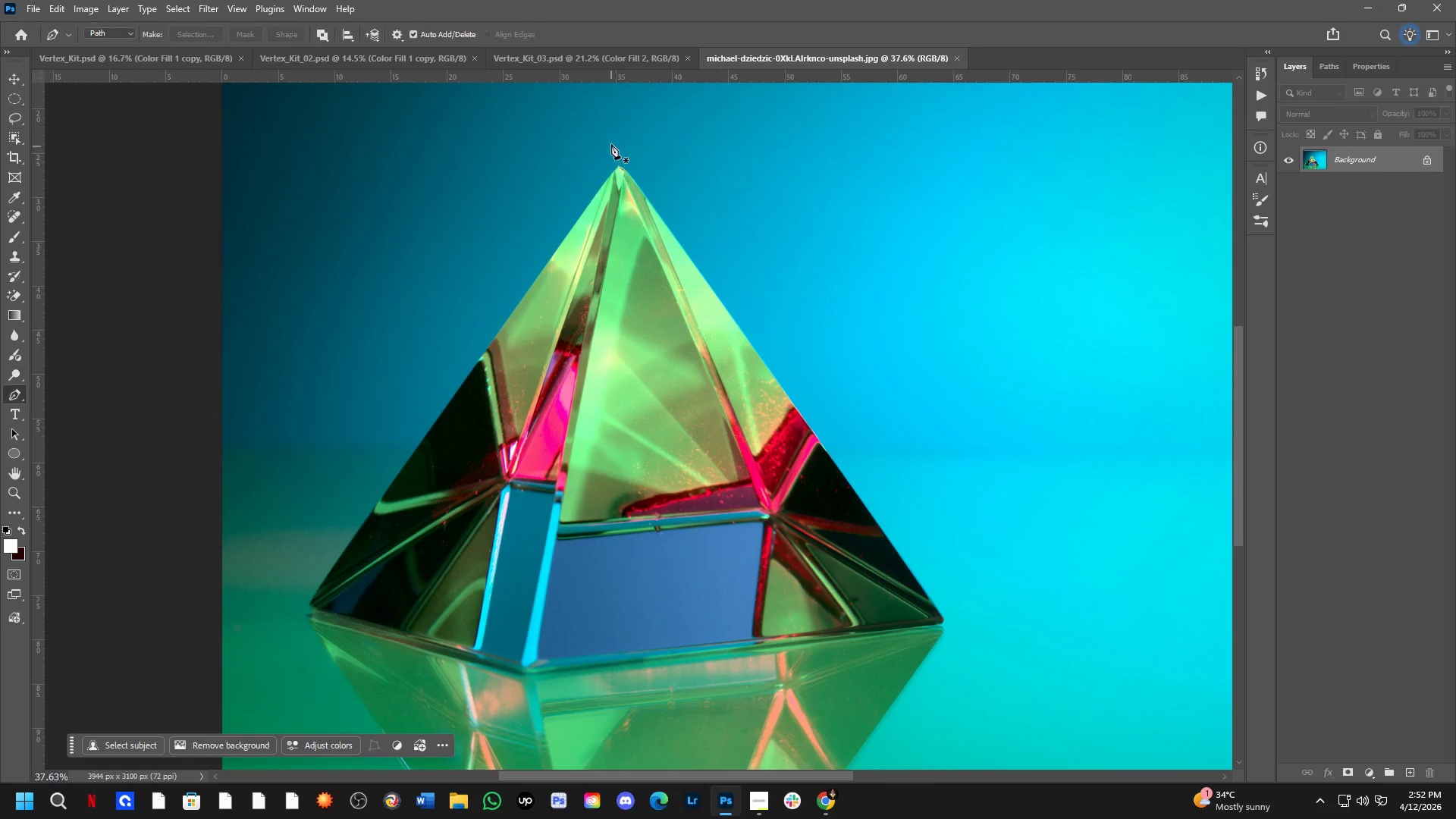 
scroll: coordinate [625, 167], scroll_direction: up, amount: 21.0
 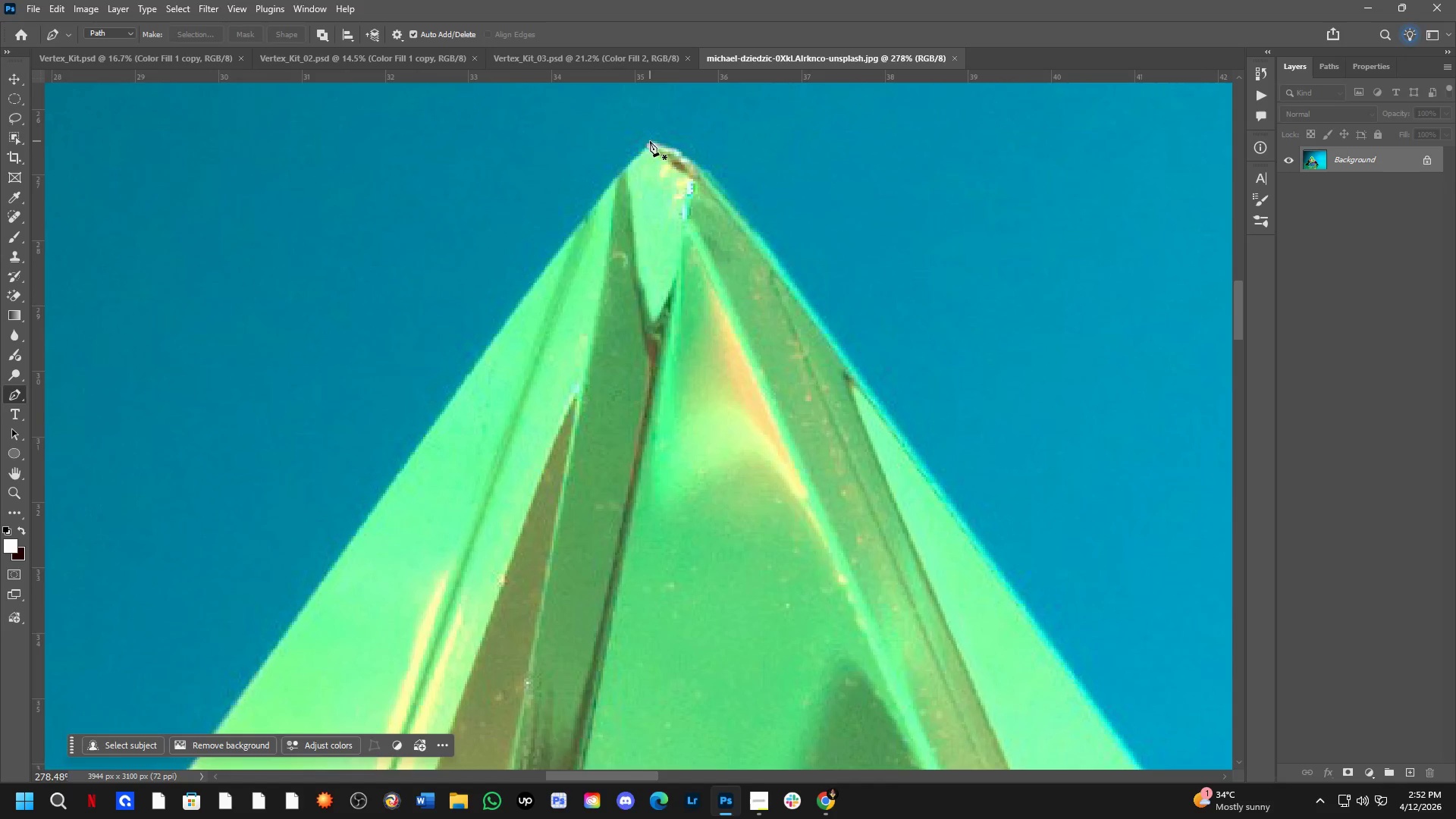 
left_click([652, 146])
 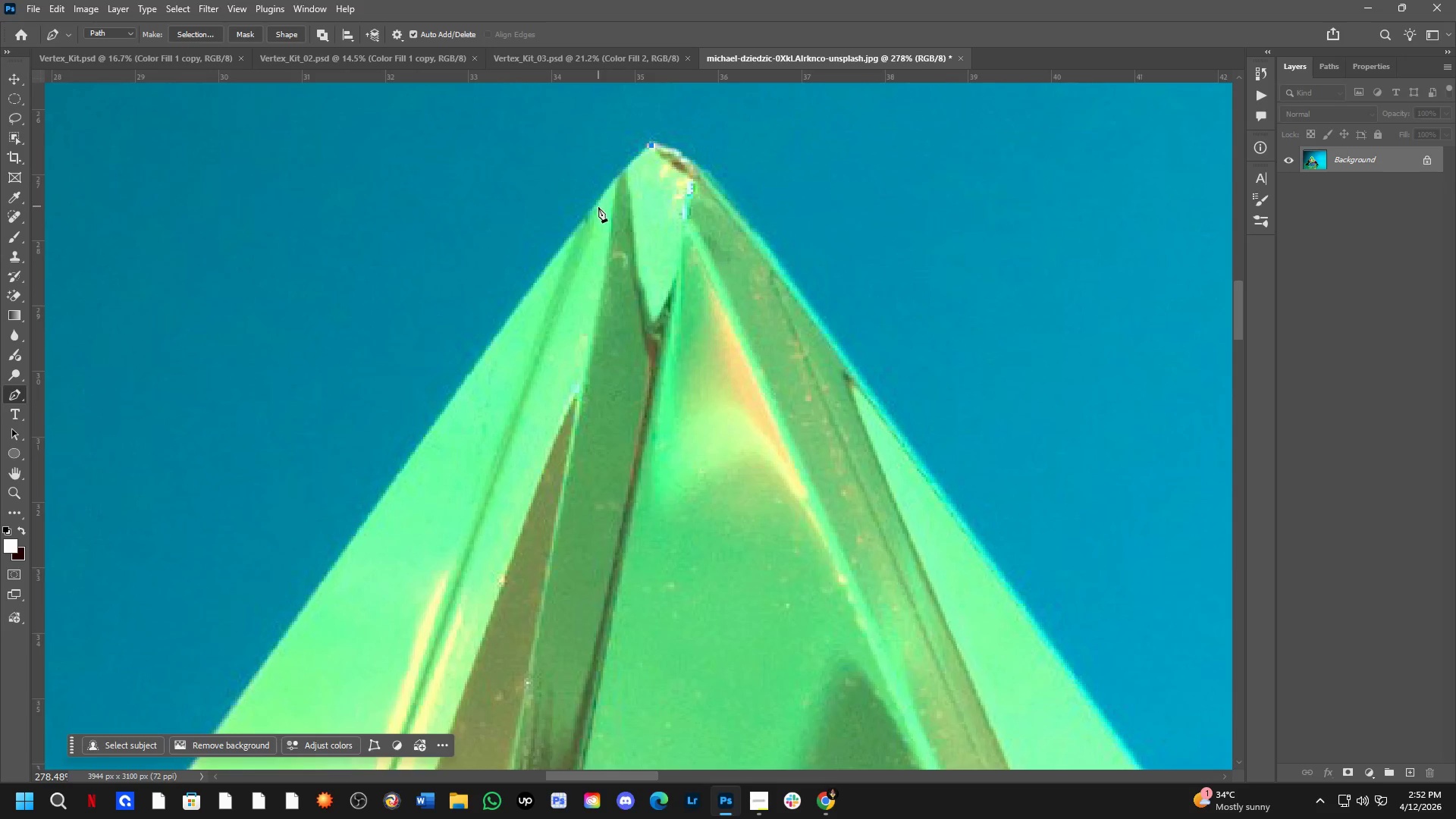 
left_click([598, 207])
 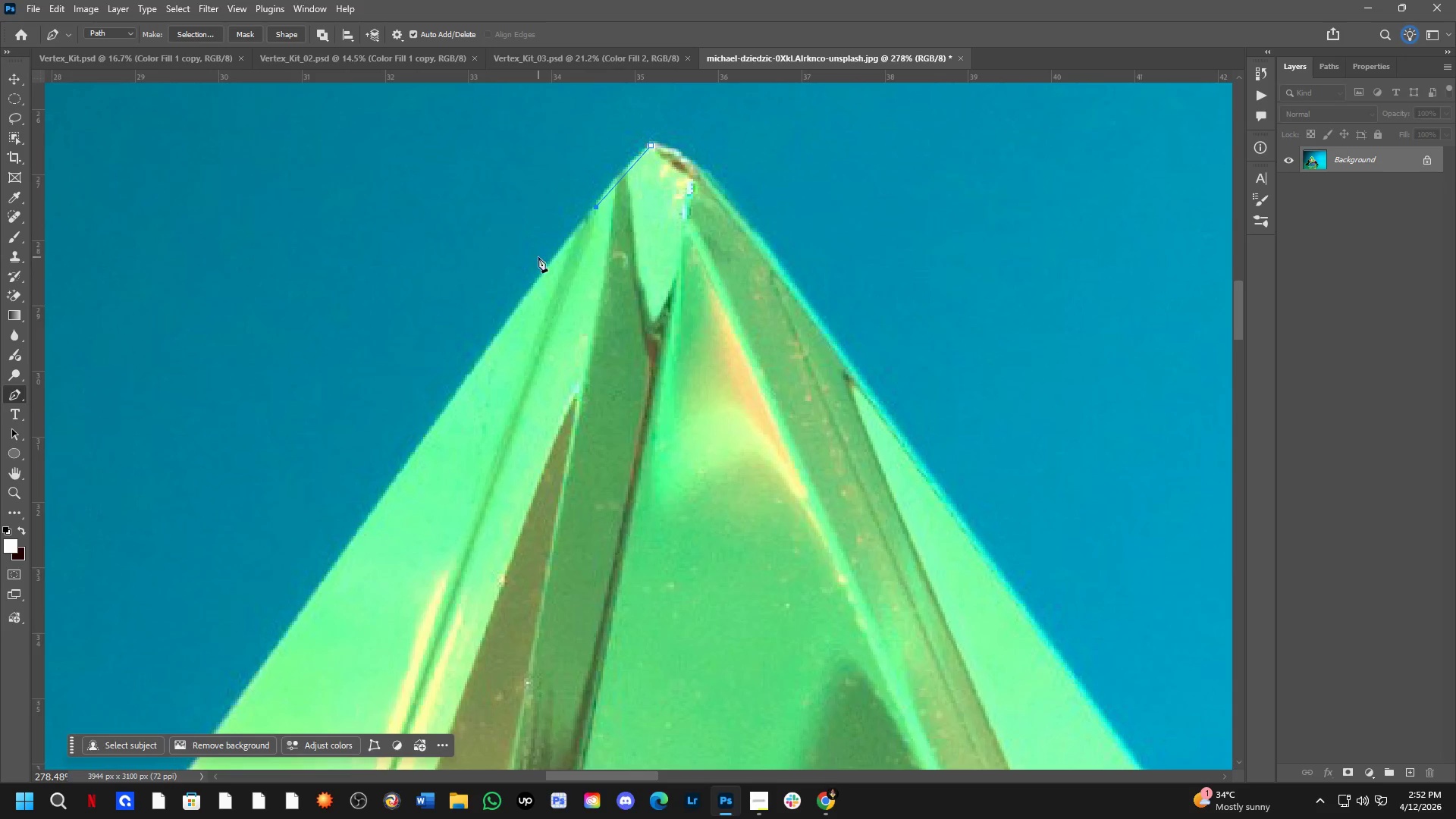 
key(Shift+ShiftLeft)
 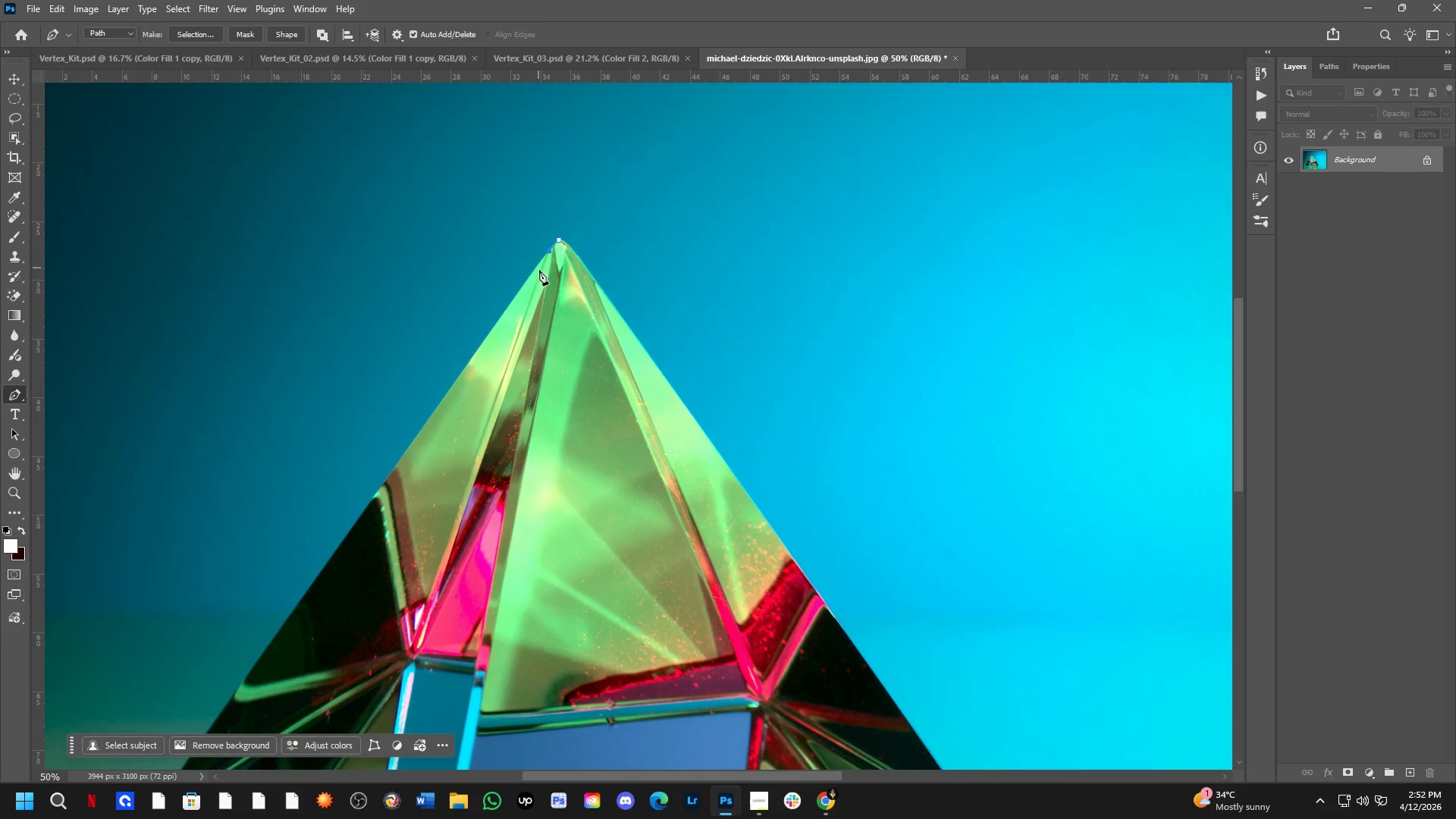 
hold_key(key=Space, duration=0.64)
 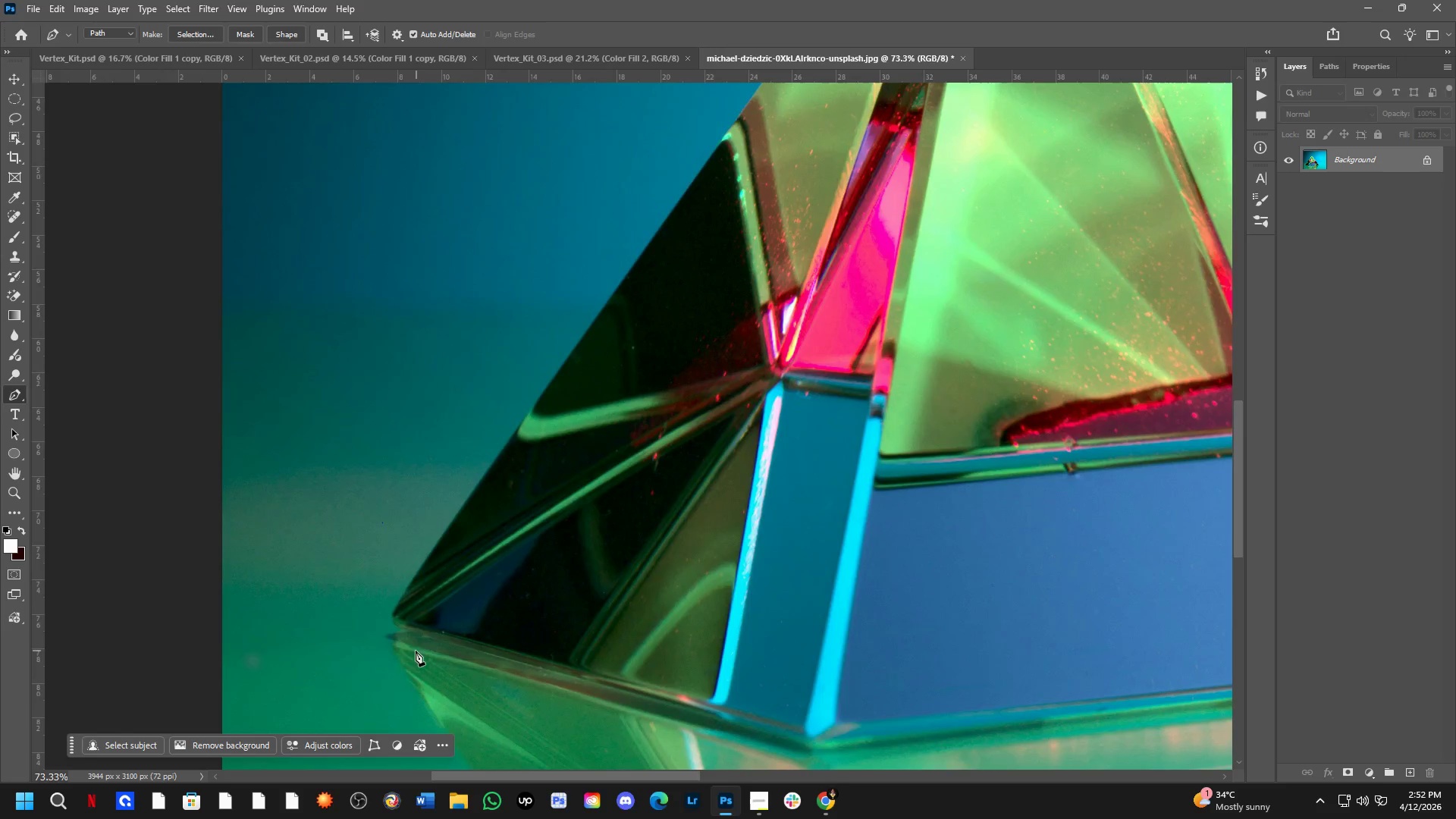 
left_click_drag(start_coordinate=[532, 419], to_coordinate=[777, 212])
 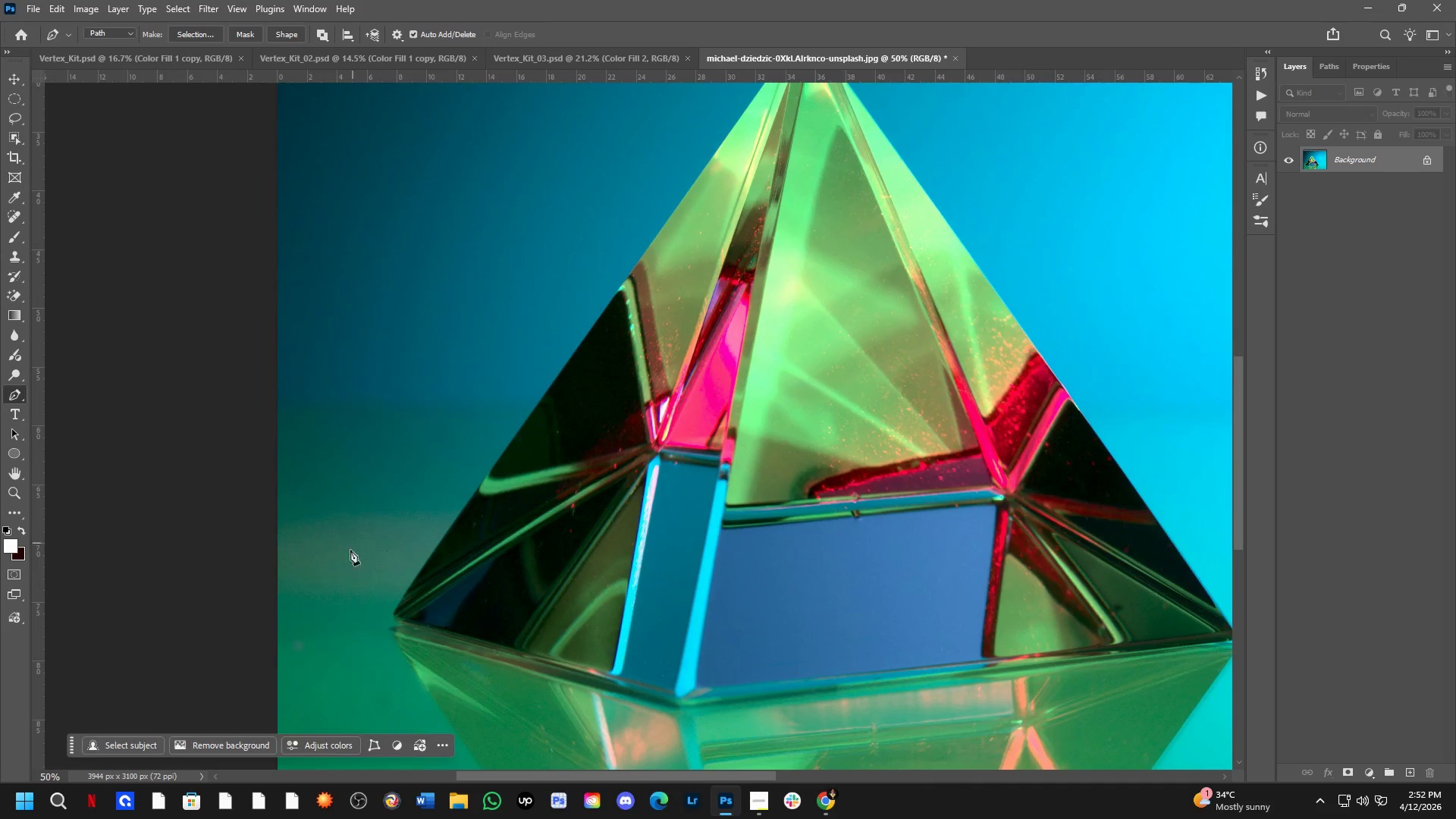 
scroll: coordinate [538, 261], scroll_direction: down, amount: 7.0
 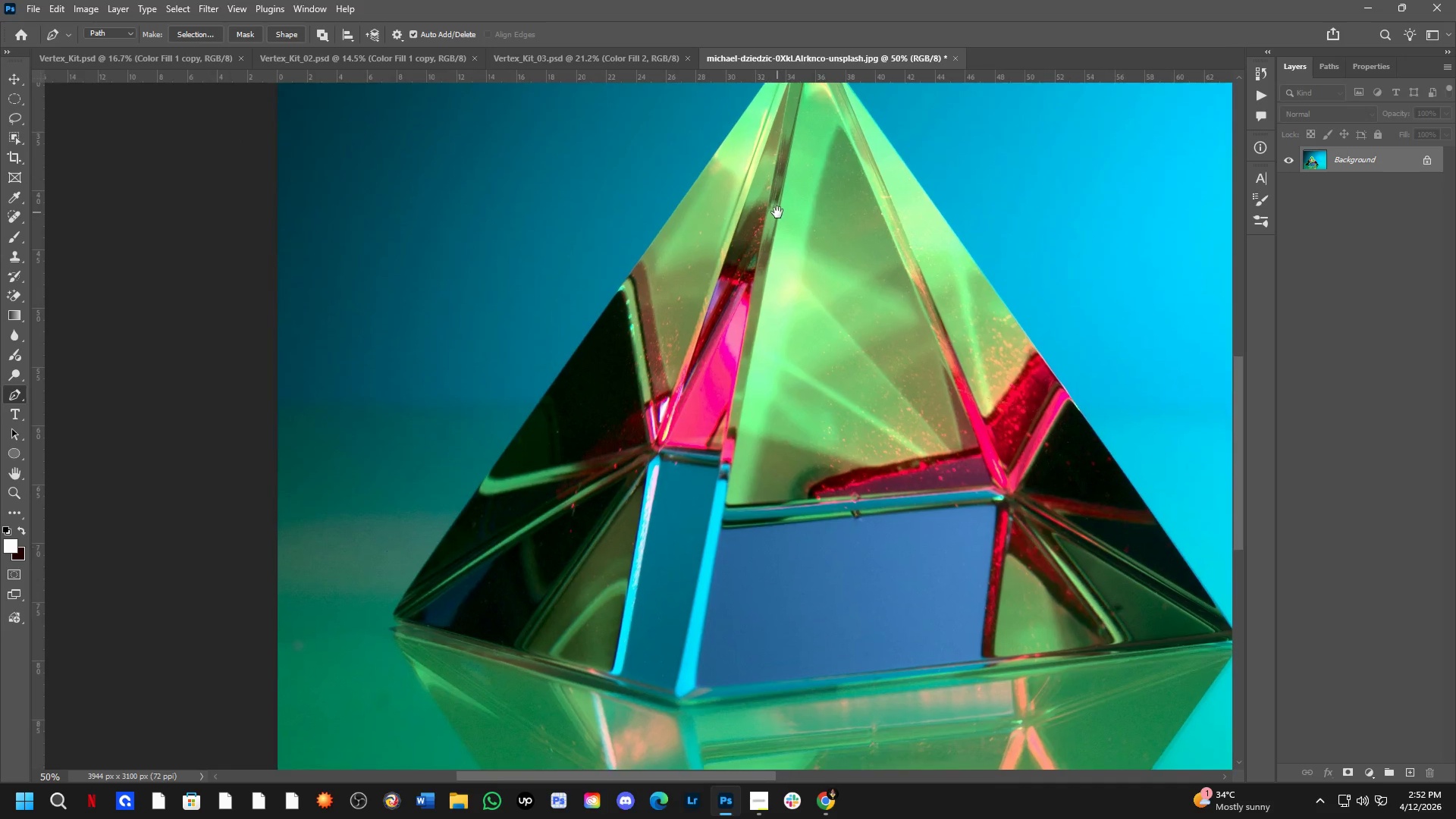 
key(Shift+ShiftLeft)
 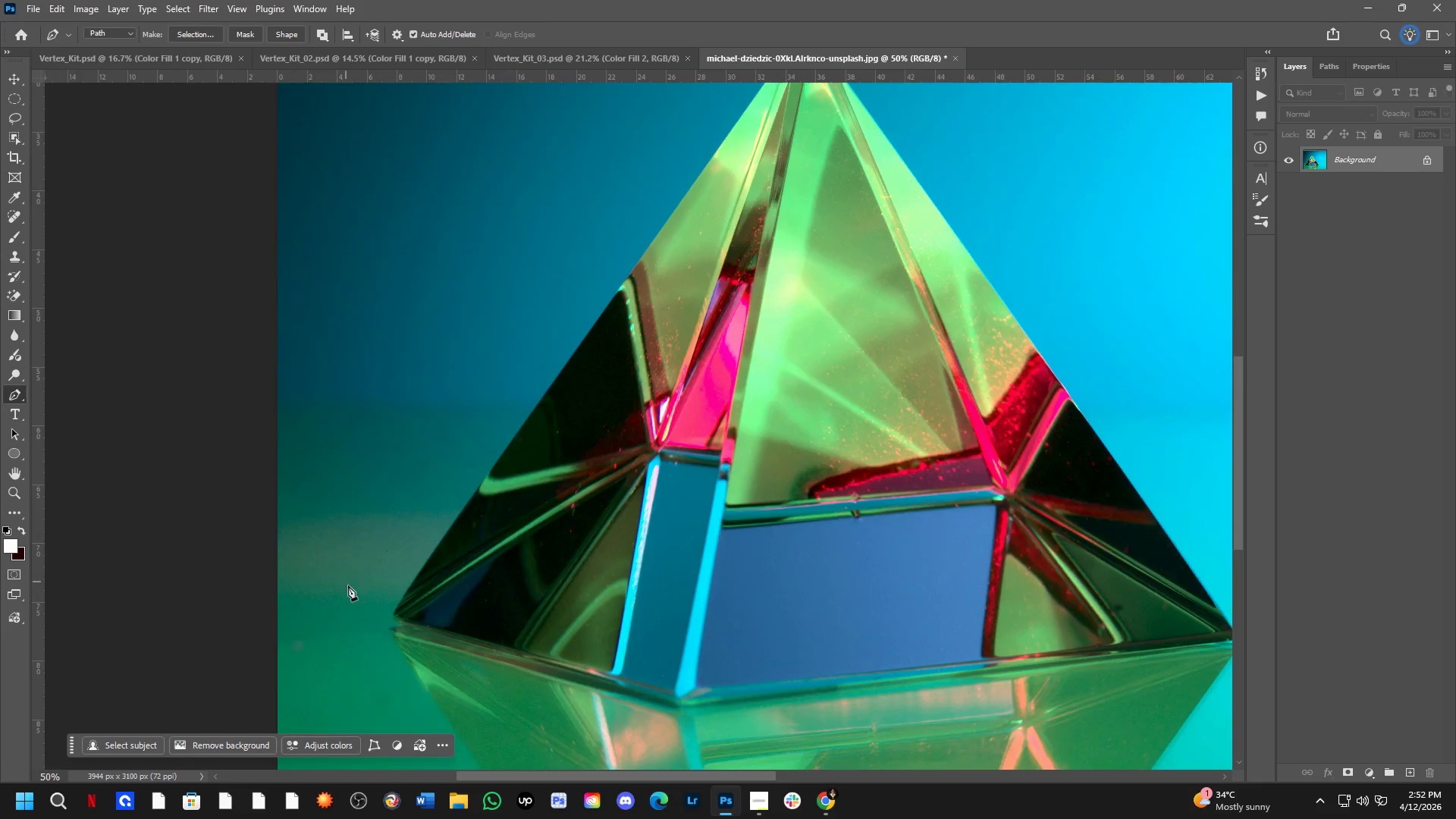 
key(Shift+ShiftLeft)
 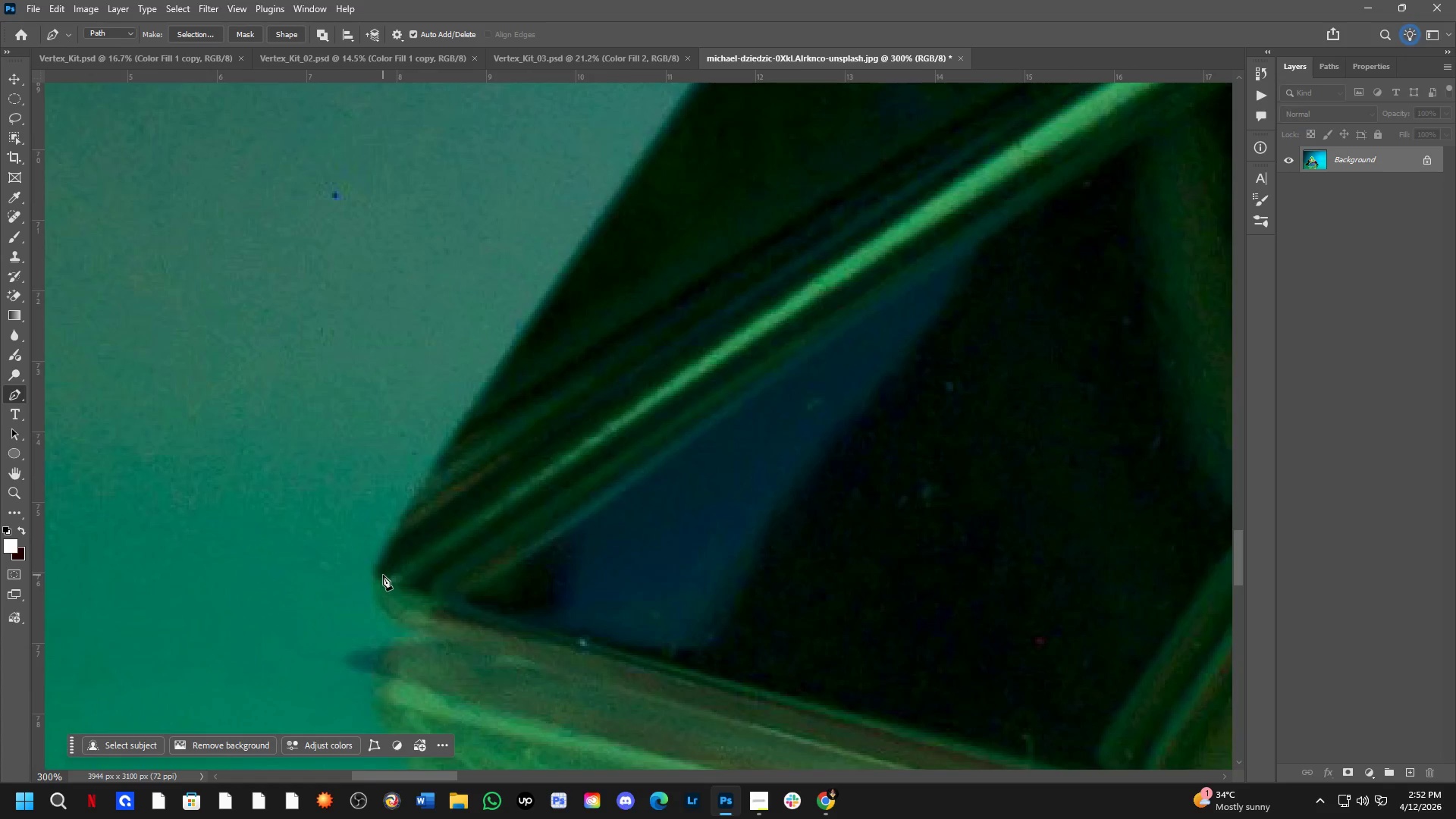 
scroll: coordinate [396, 623], scroll_direction: up, amount: 5.0
 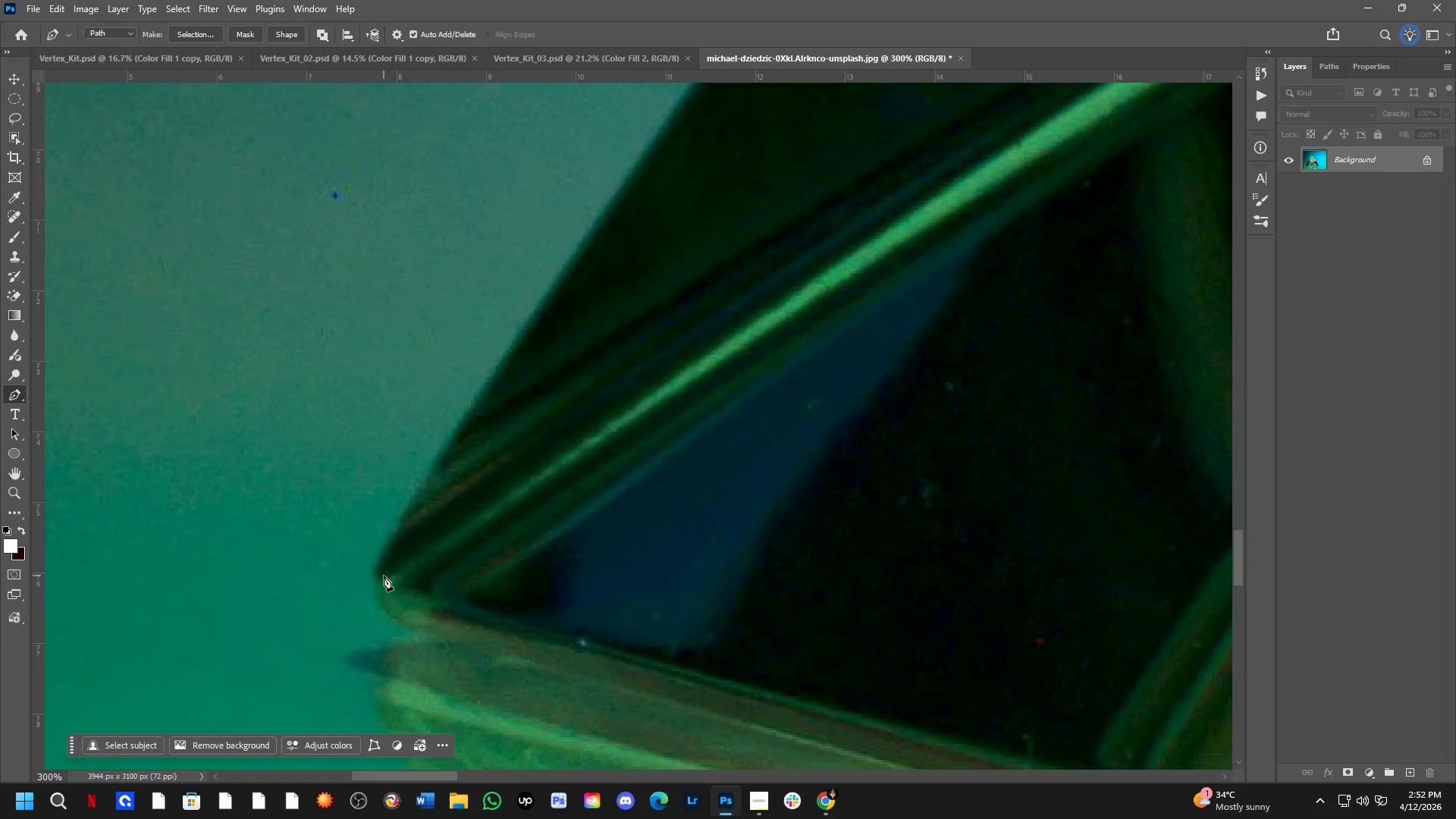 
left_click([378, 573])
 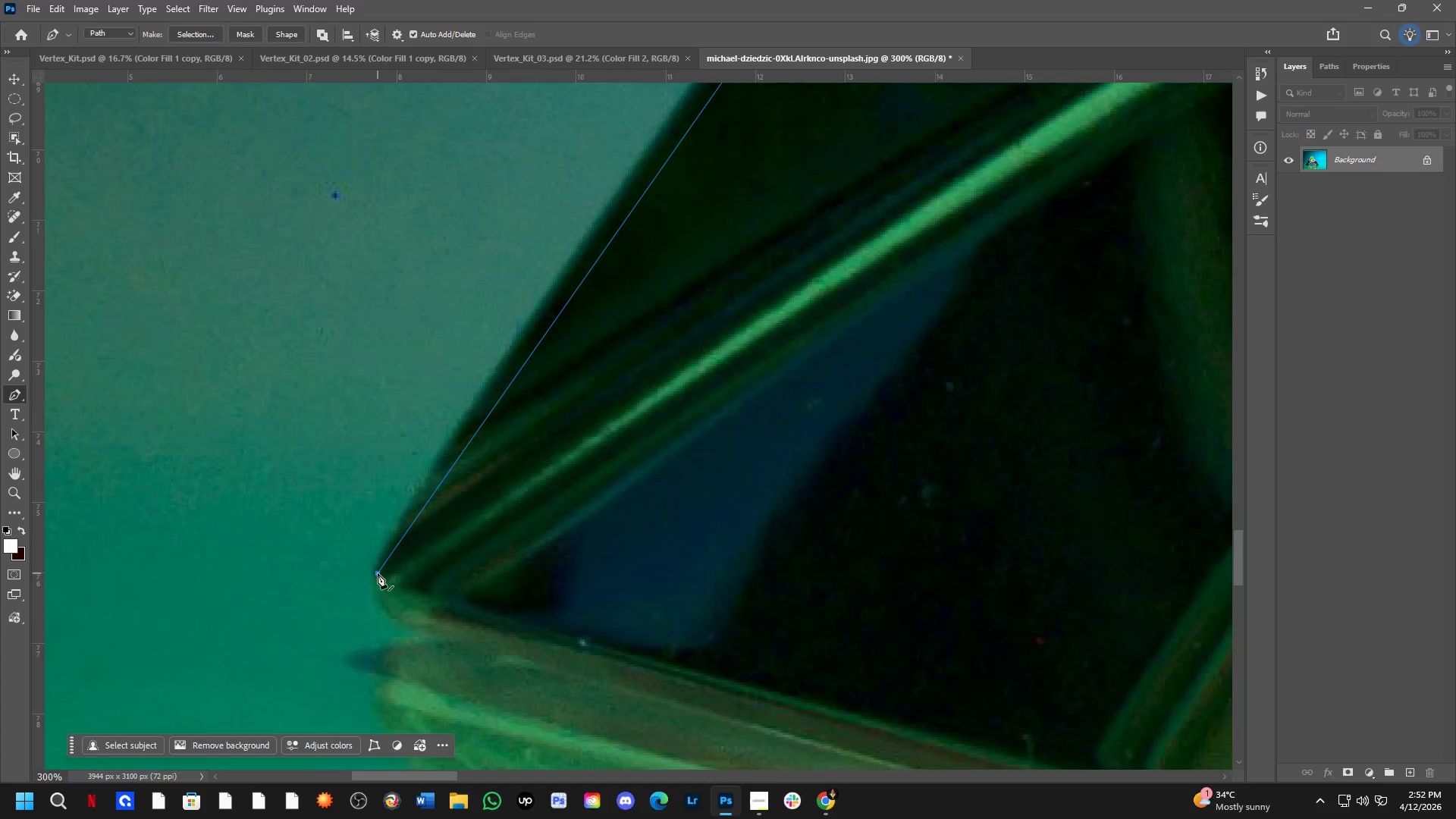 
key(Shift+ShiftLeft)
 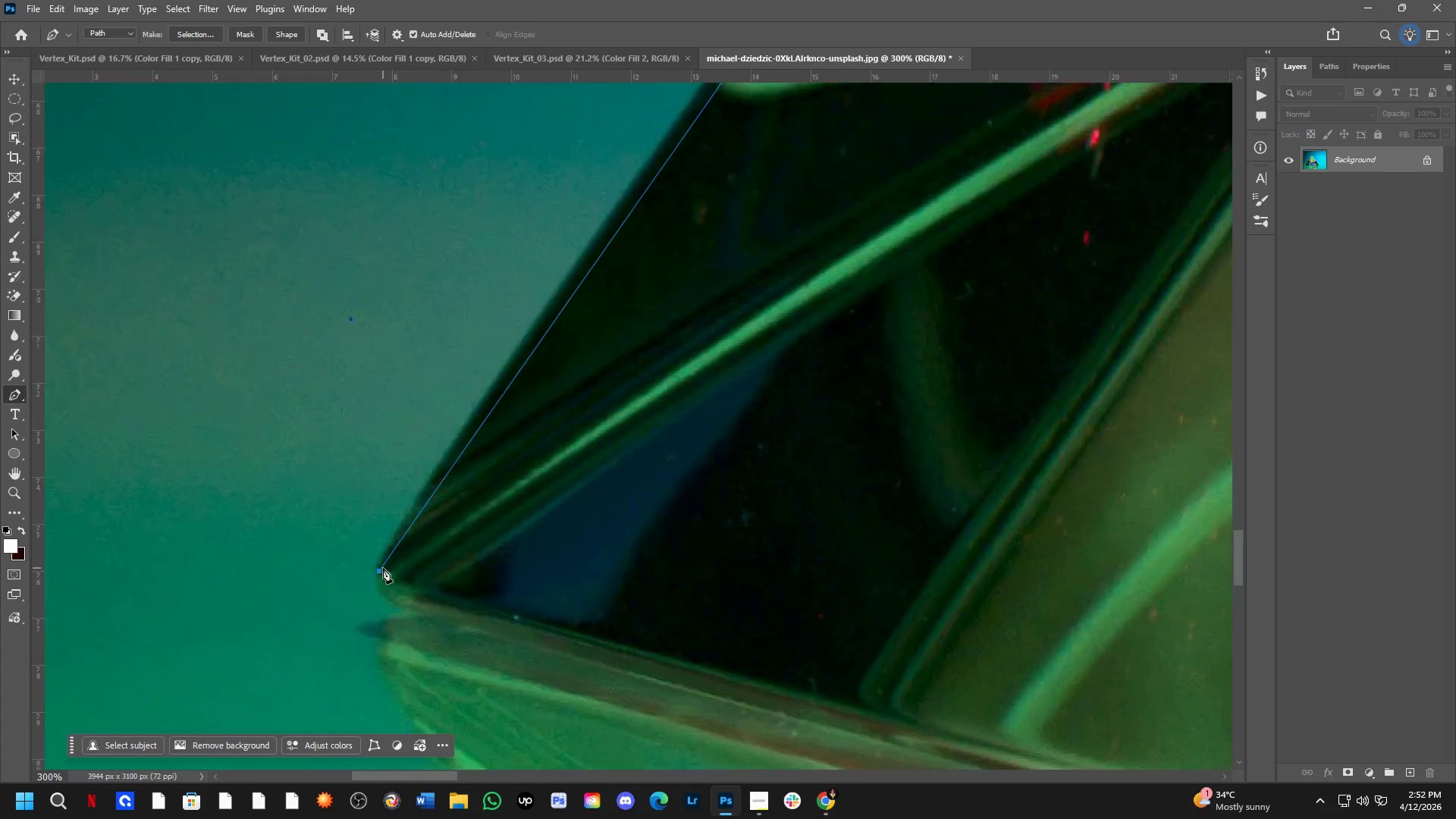 
hold_key(key=Space, duration=0.66)
 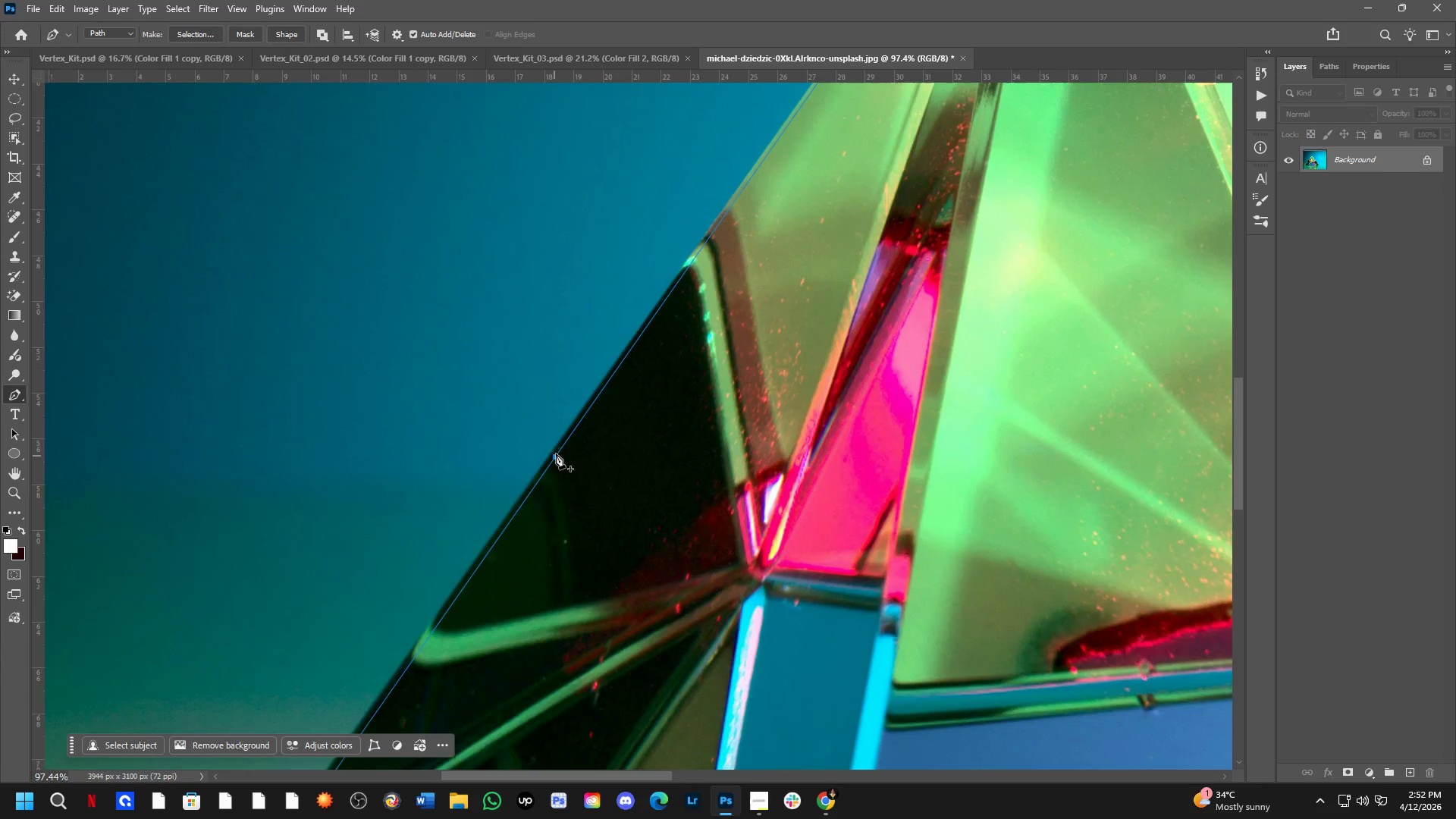 
left_click_drag(start_coordinate=[564, 425], to_coordinate=[577, 554])
 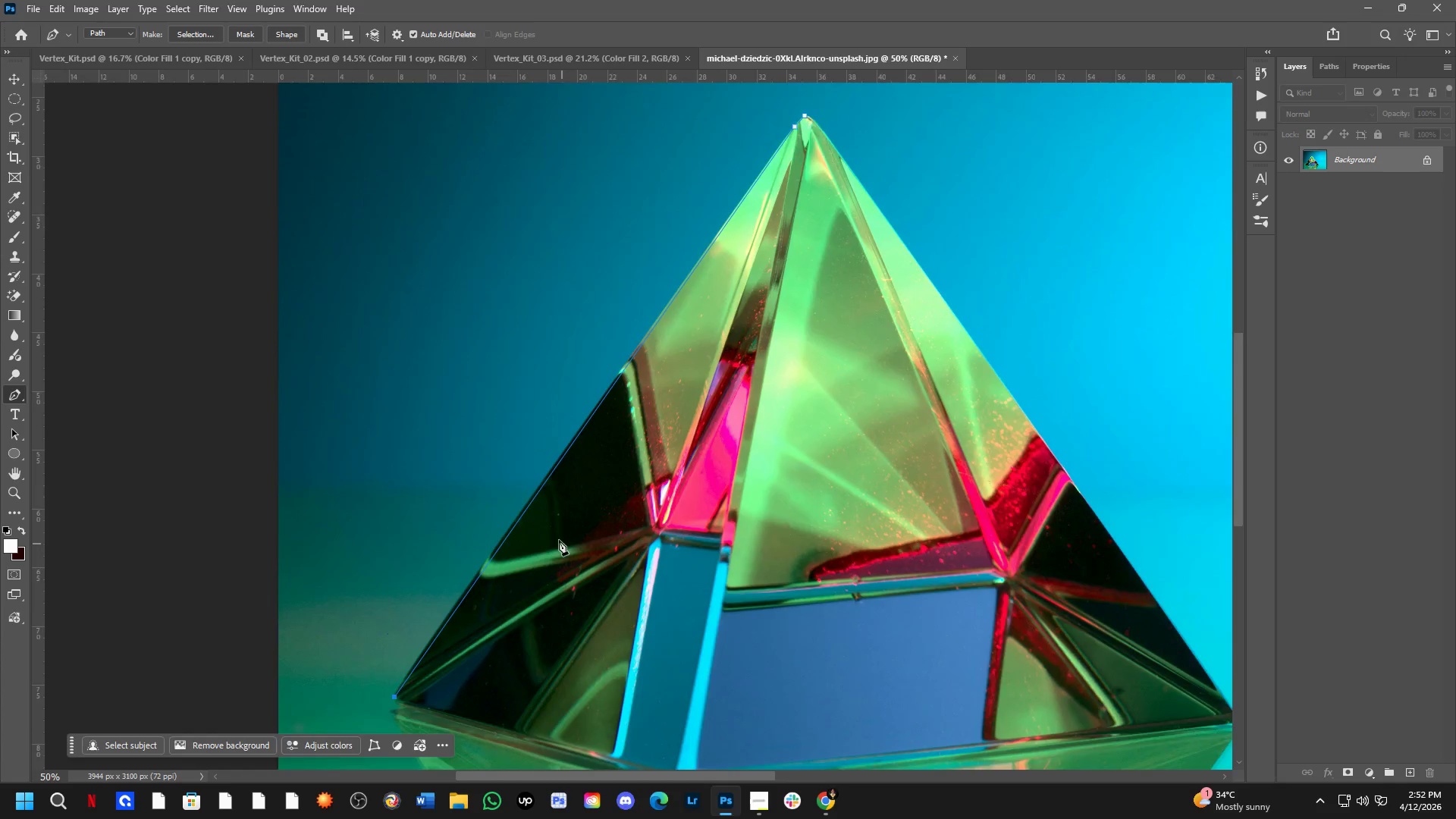 
scroll: coordinate [383, 568], scroll_direction: down, amount: 4.0
 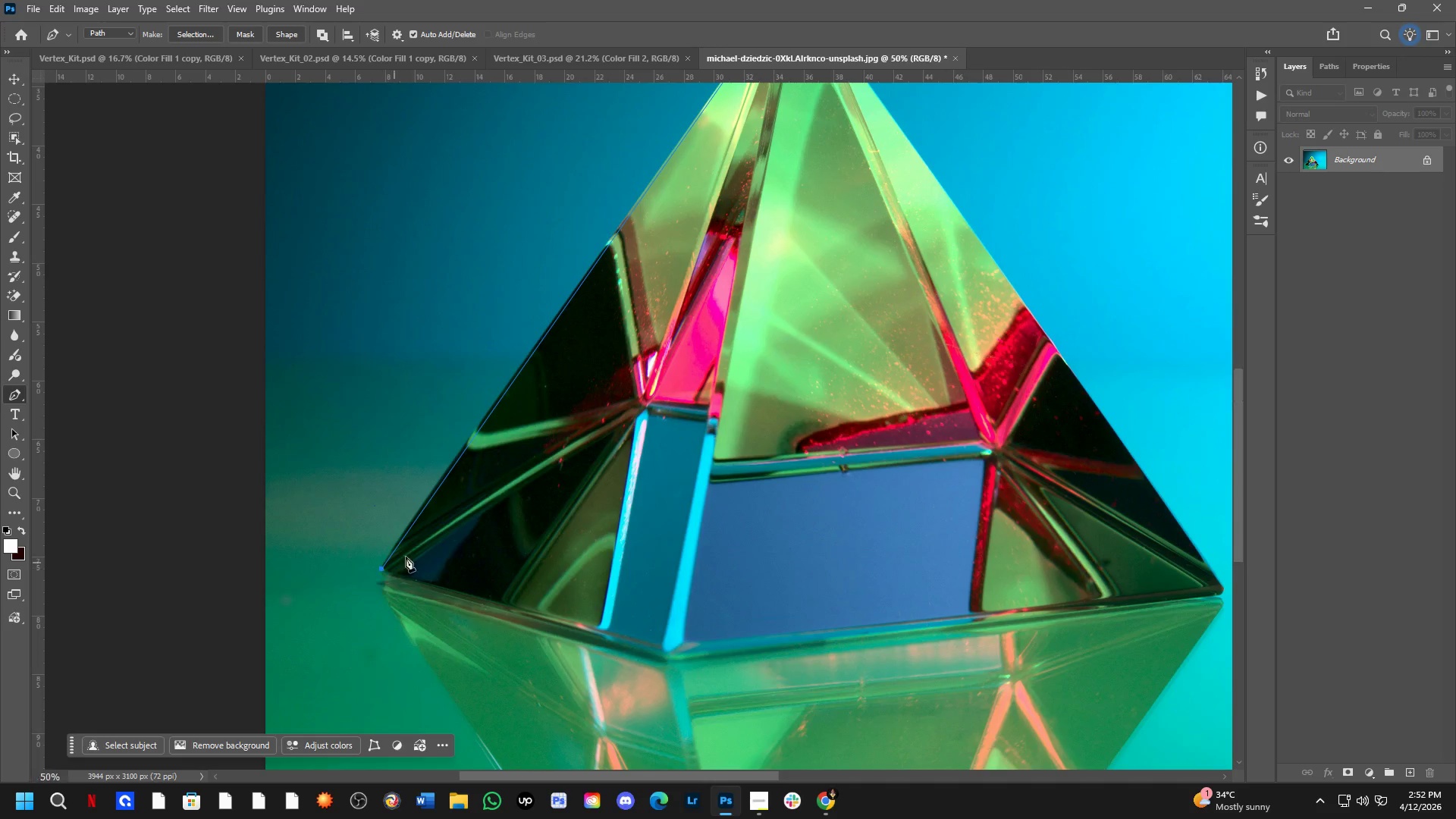 
scroll: coordinate [554, 461], scroll_direction: up, amount: 7.0
 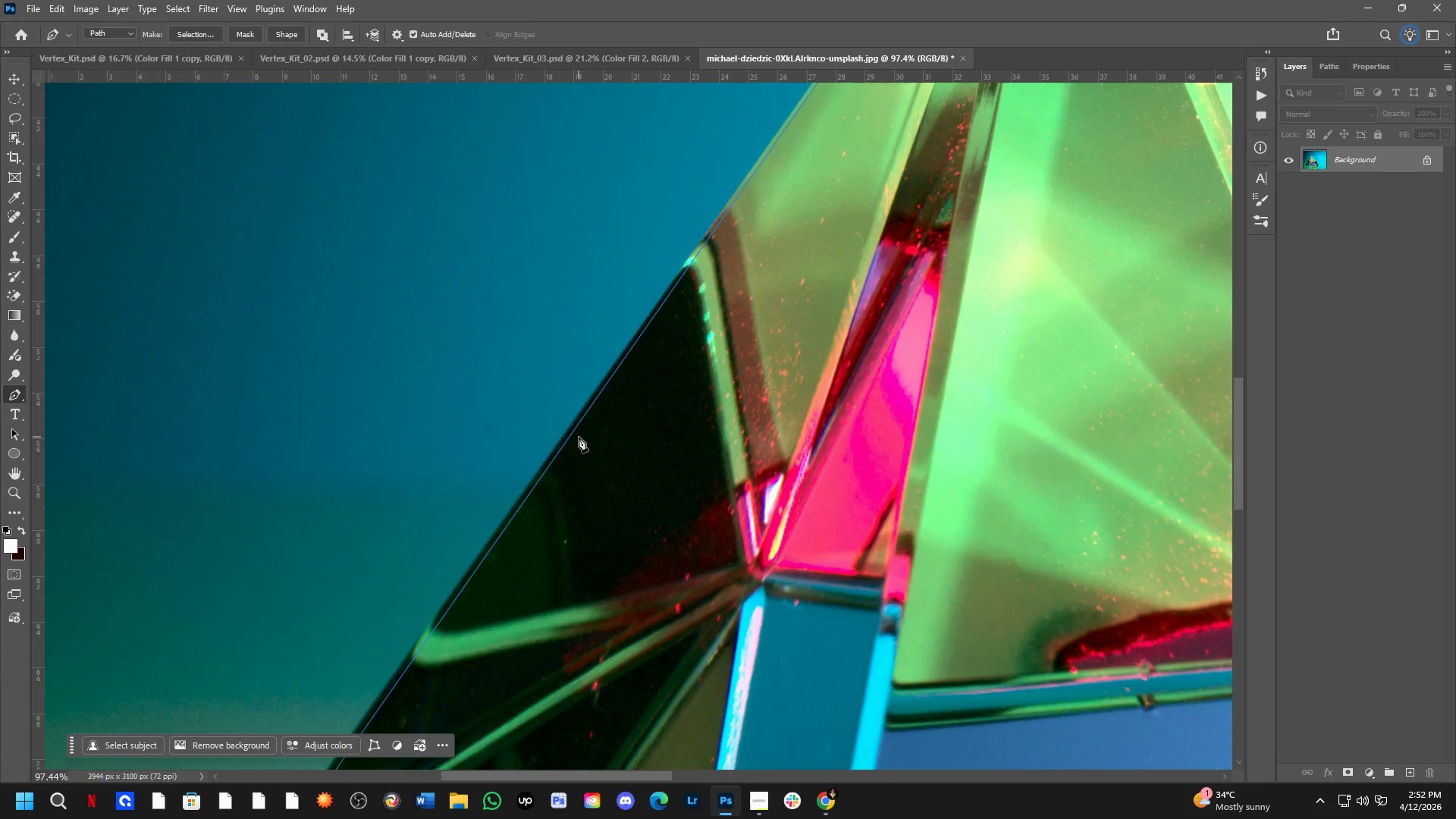 
left_click([579, 432])
 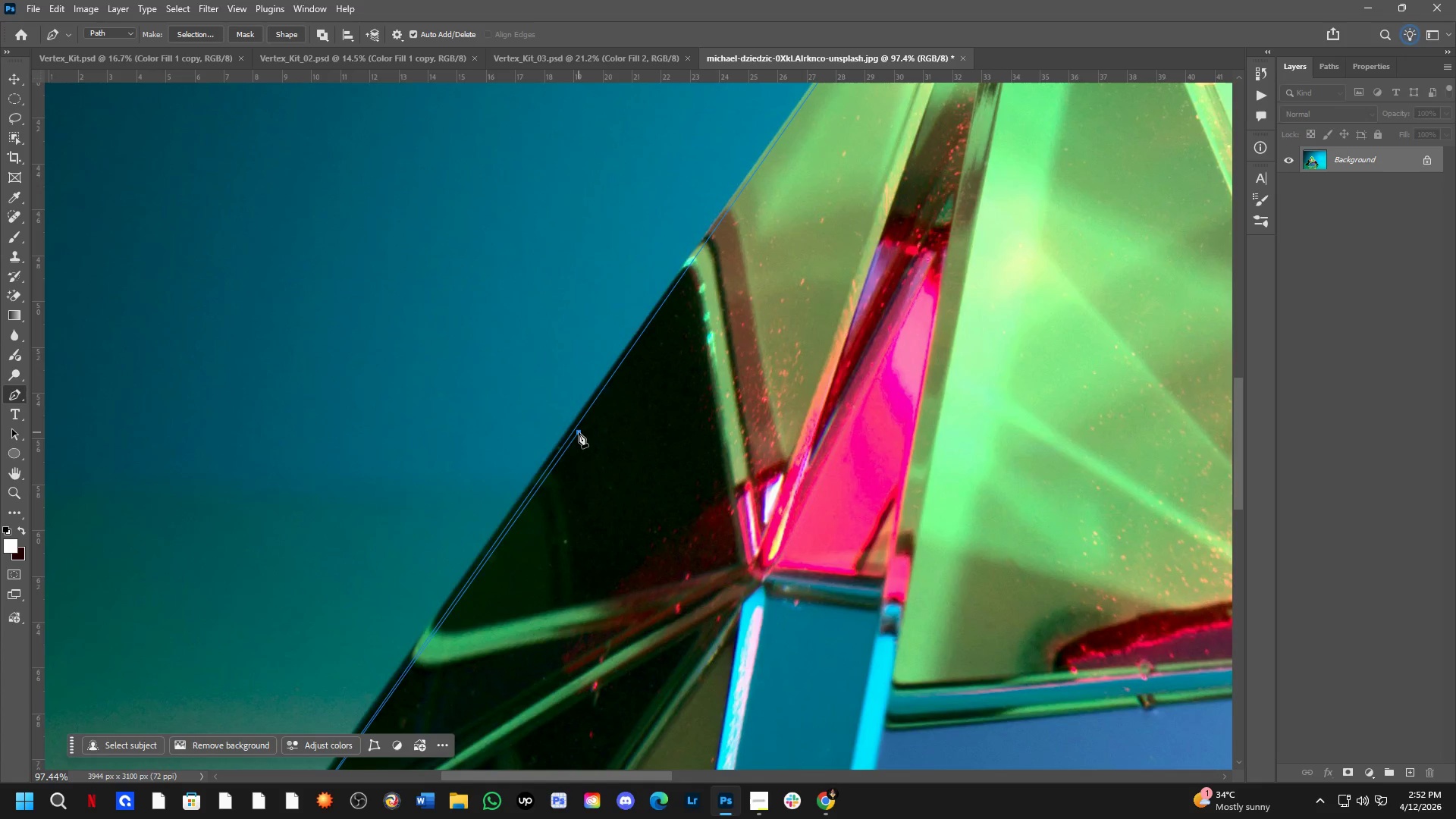 
key(Control+Z)
 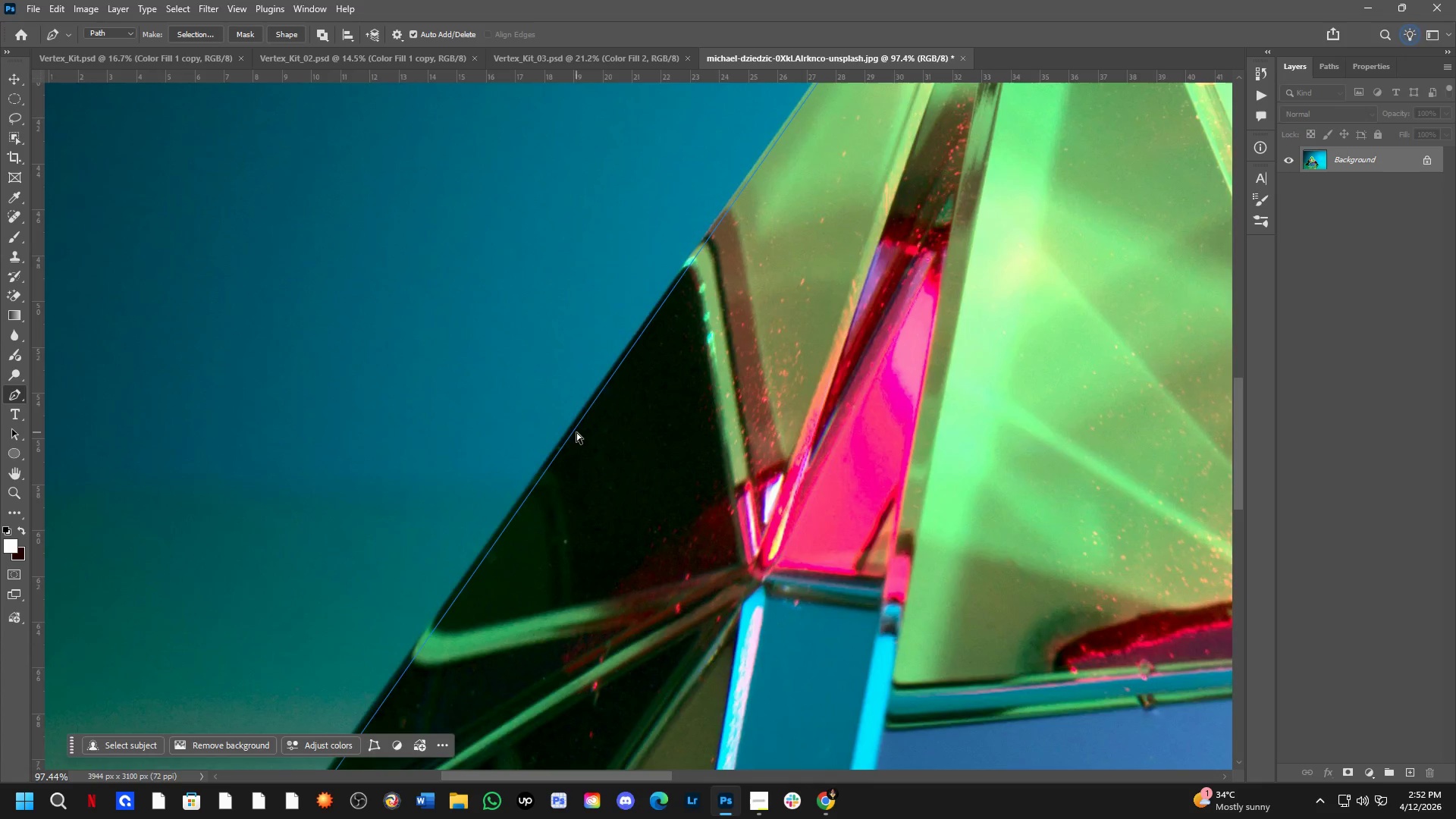 
left_click([586, 410])
 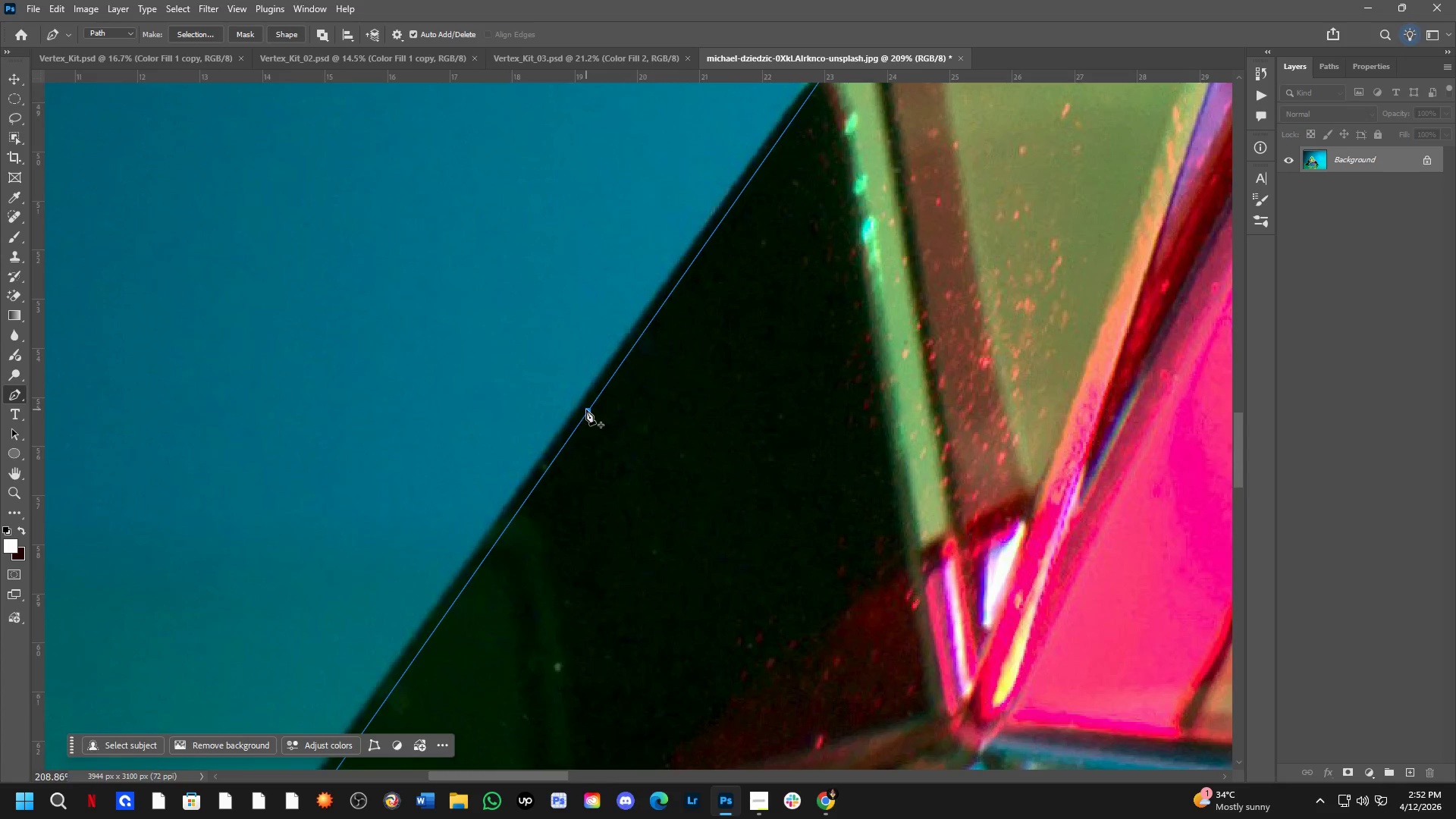 
scroll: coordinate [572, 433], scroll_direction: up, amount: 8.0
 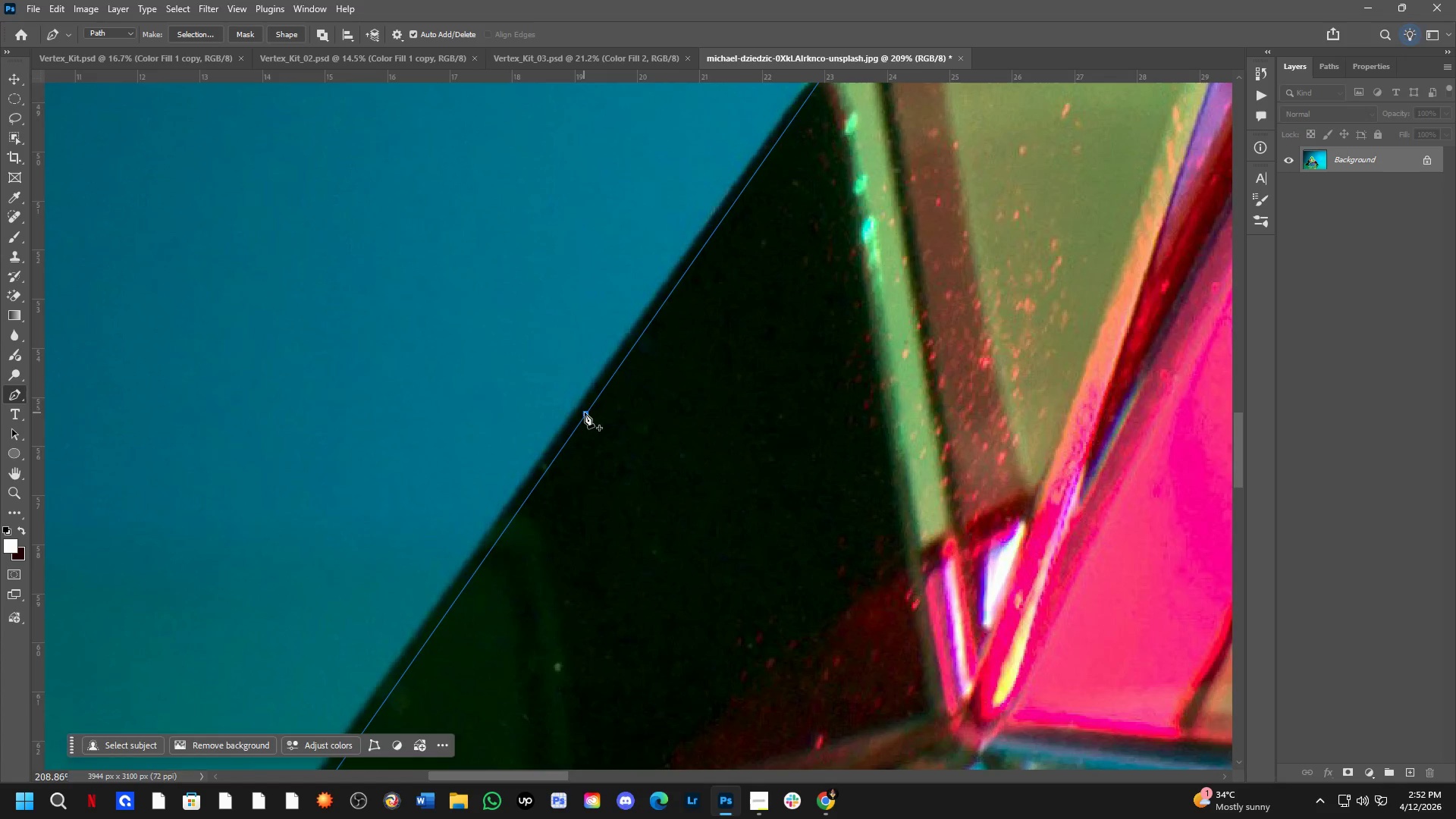 
hold_key(key=ControlLeft, duration=2.03)
left_click_drag(start_coordinate=[587, 410], to_coordinate=[579, 404])
 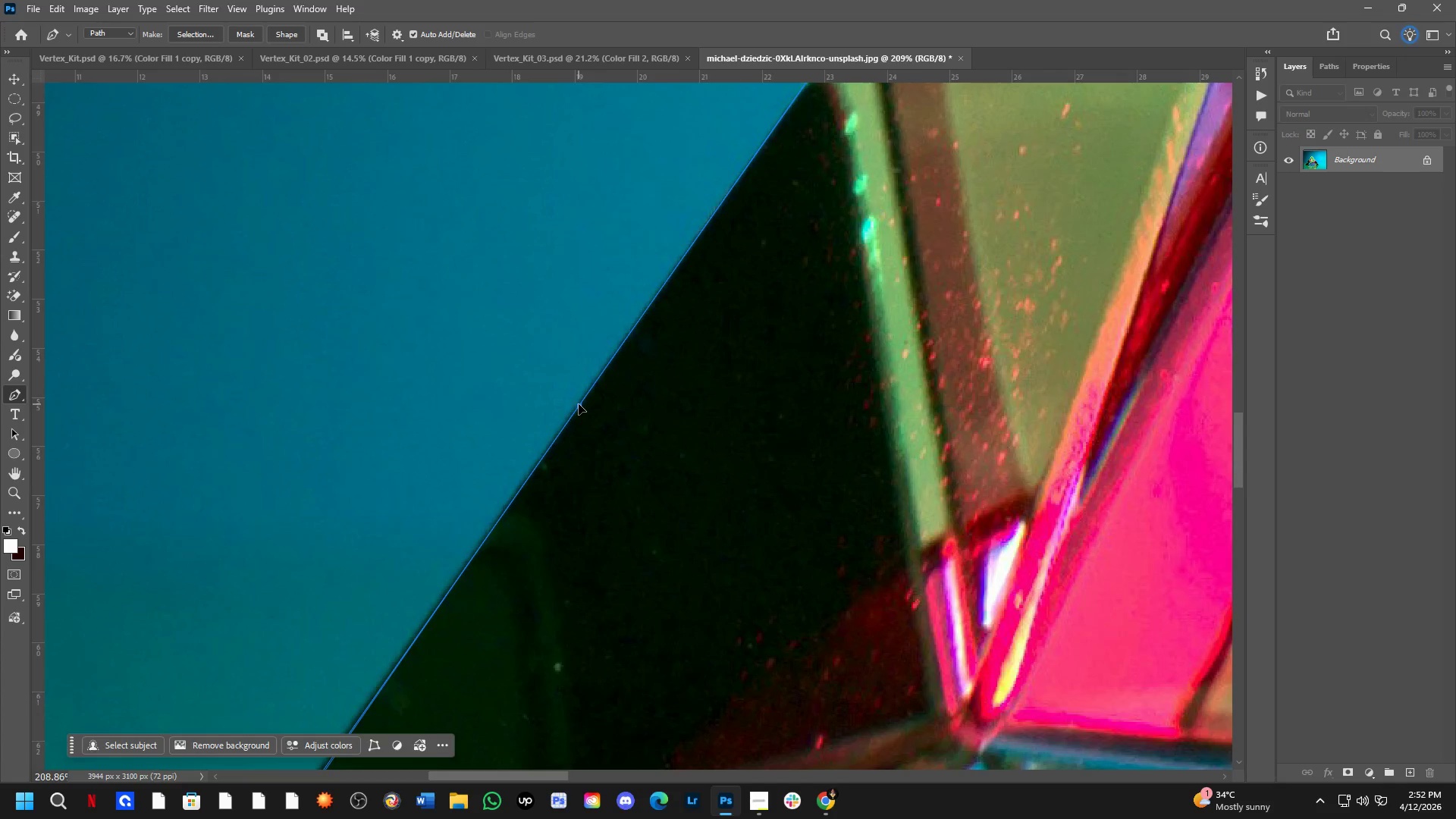 
hold_key(key=ShiftLeft, duration=0.75)
scroll: coordinate [577, 402], scroll_direction: down, amount: 5.0
 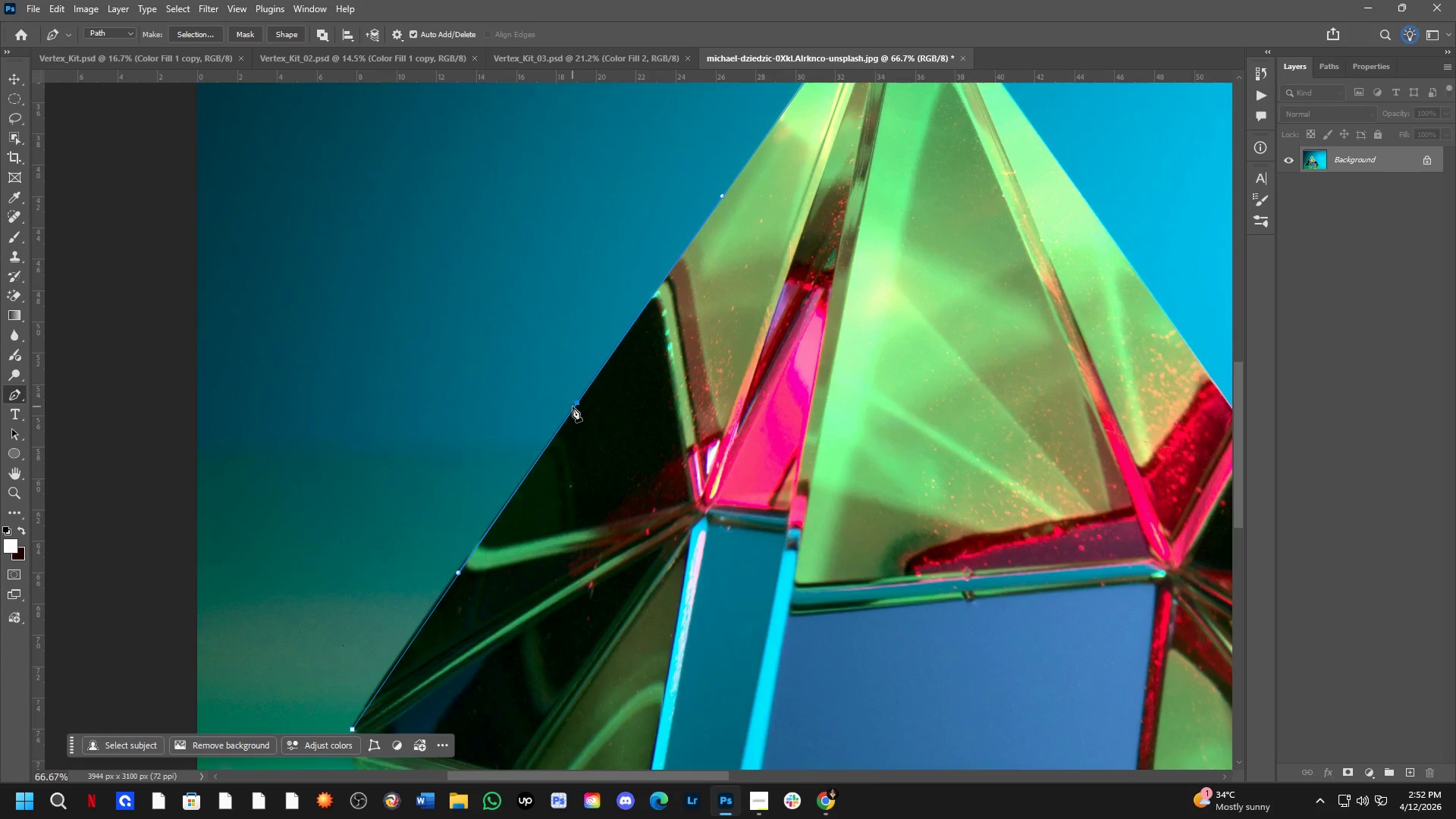 
hold_key(key=Space, duration=0.62)
 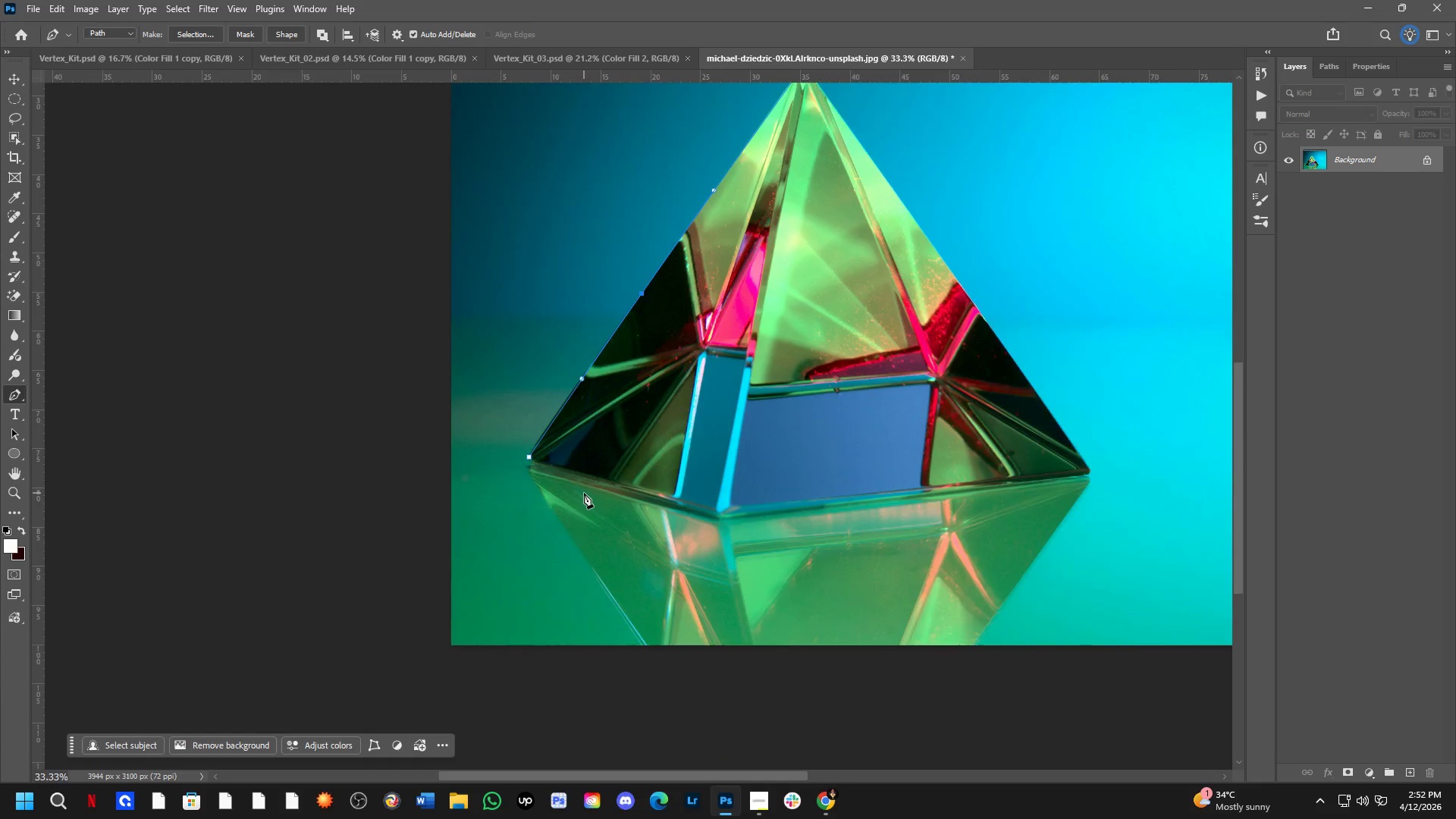 
left_click_drag(start_coordinate=[588, 453], to_coordinate=[654, 341])
 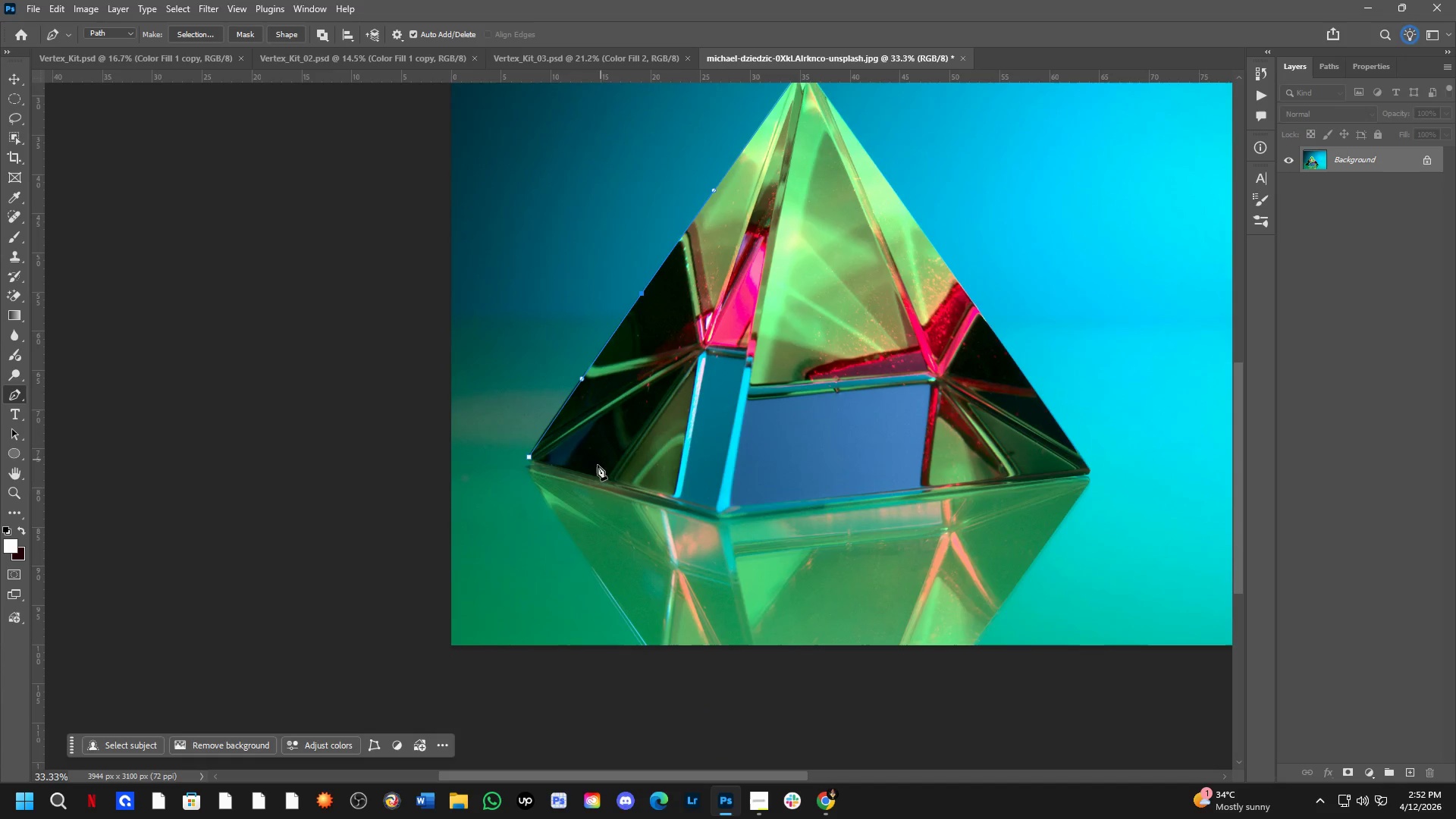 
scroll: coordinate [572, 409], scroll_direction: down, amount: 2.0
 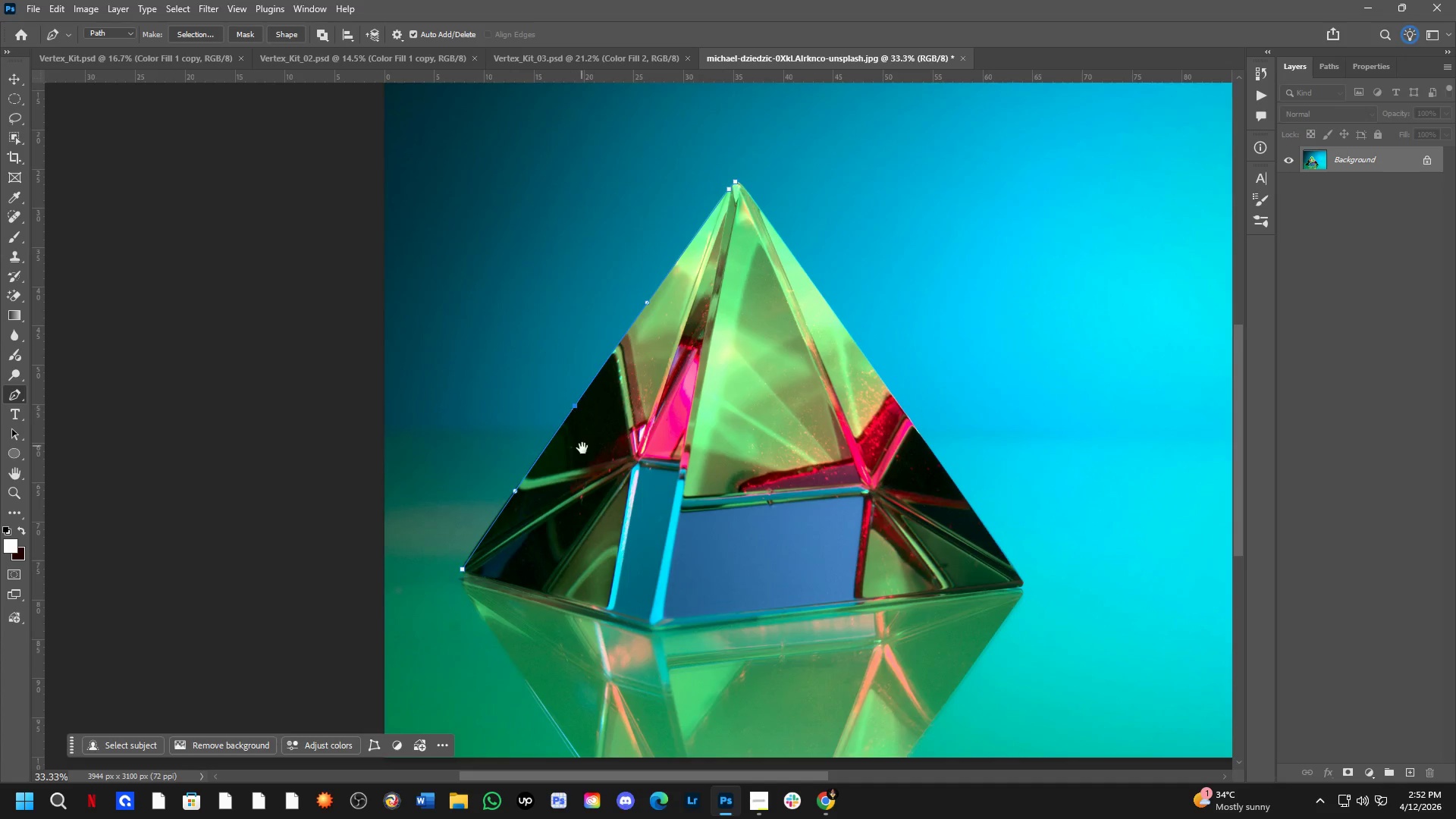 
hold_key(key=ShiftLeft, duration=0.34)
scroll: coordinate [584, 494], scroll_direction: up, amount: 3.0
 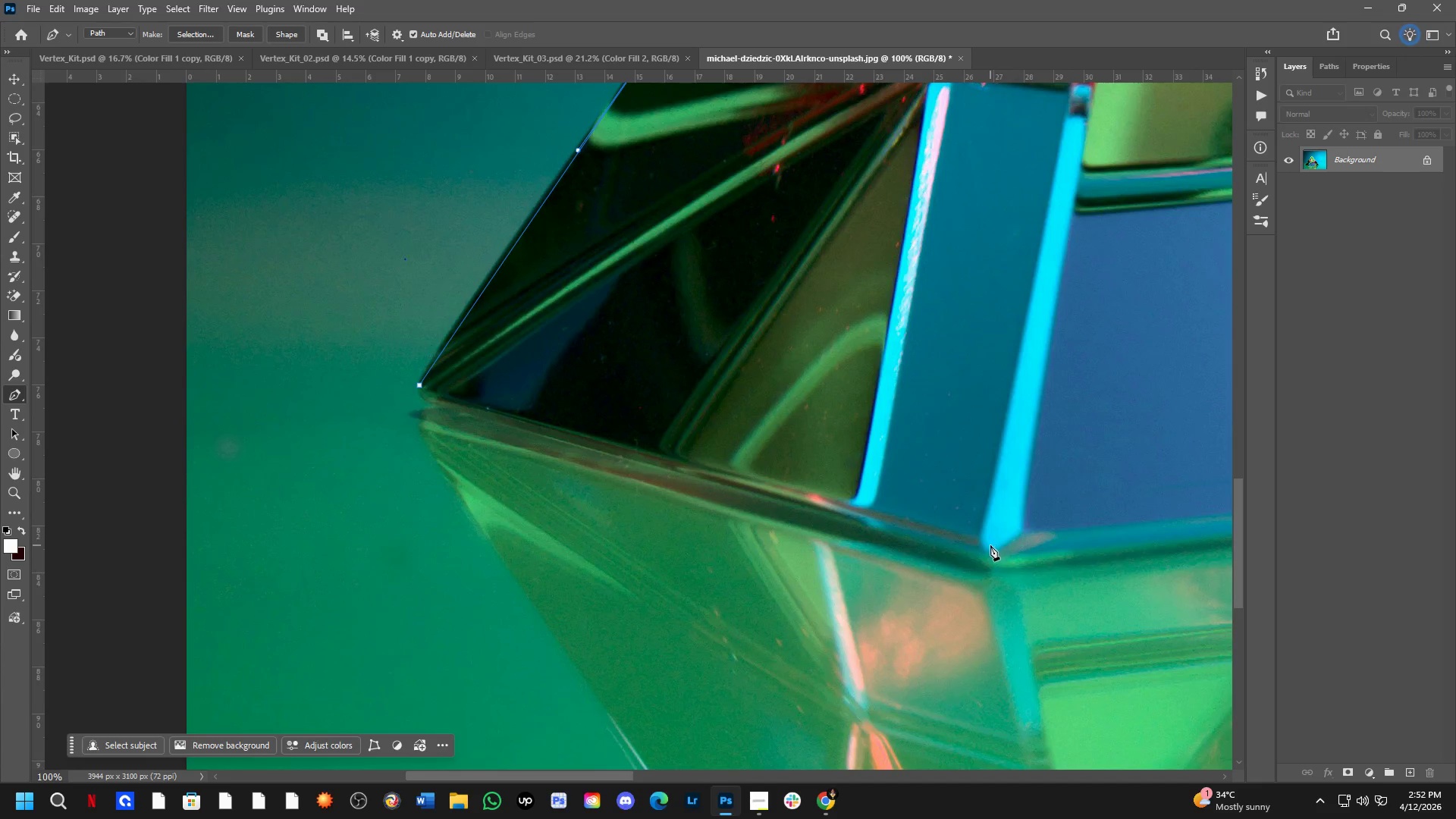 
left_click([988, 549])
 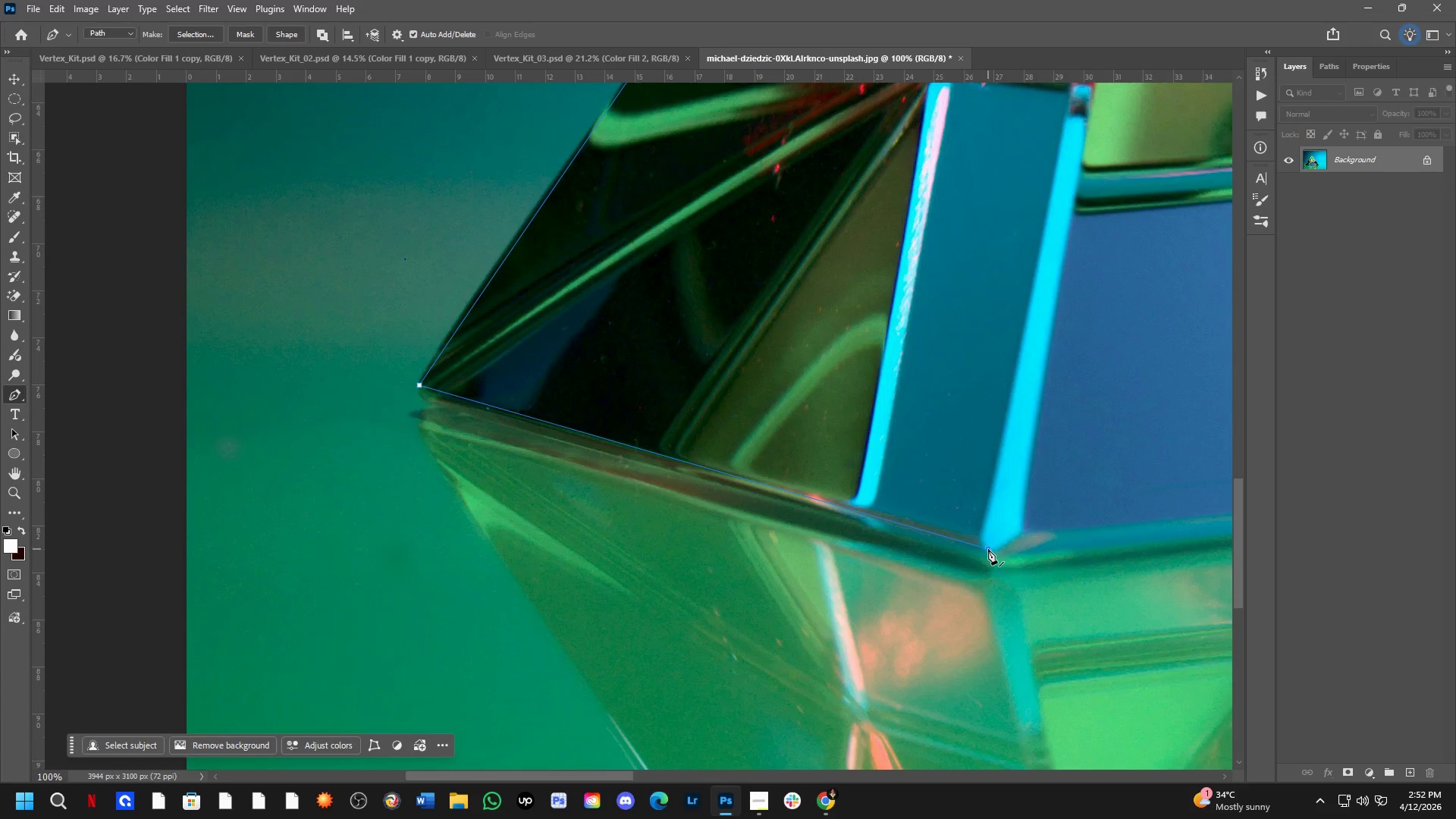 
hold_key(key=Space, duration=0.92)
 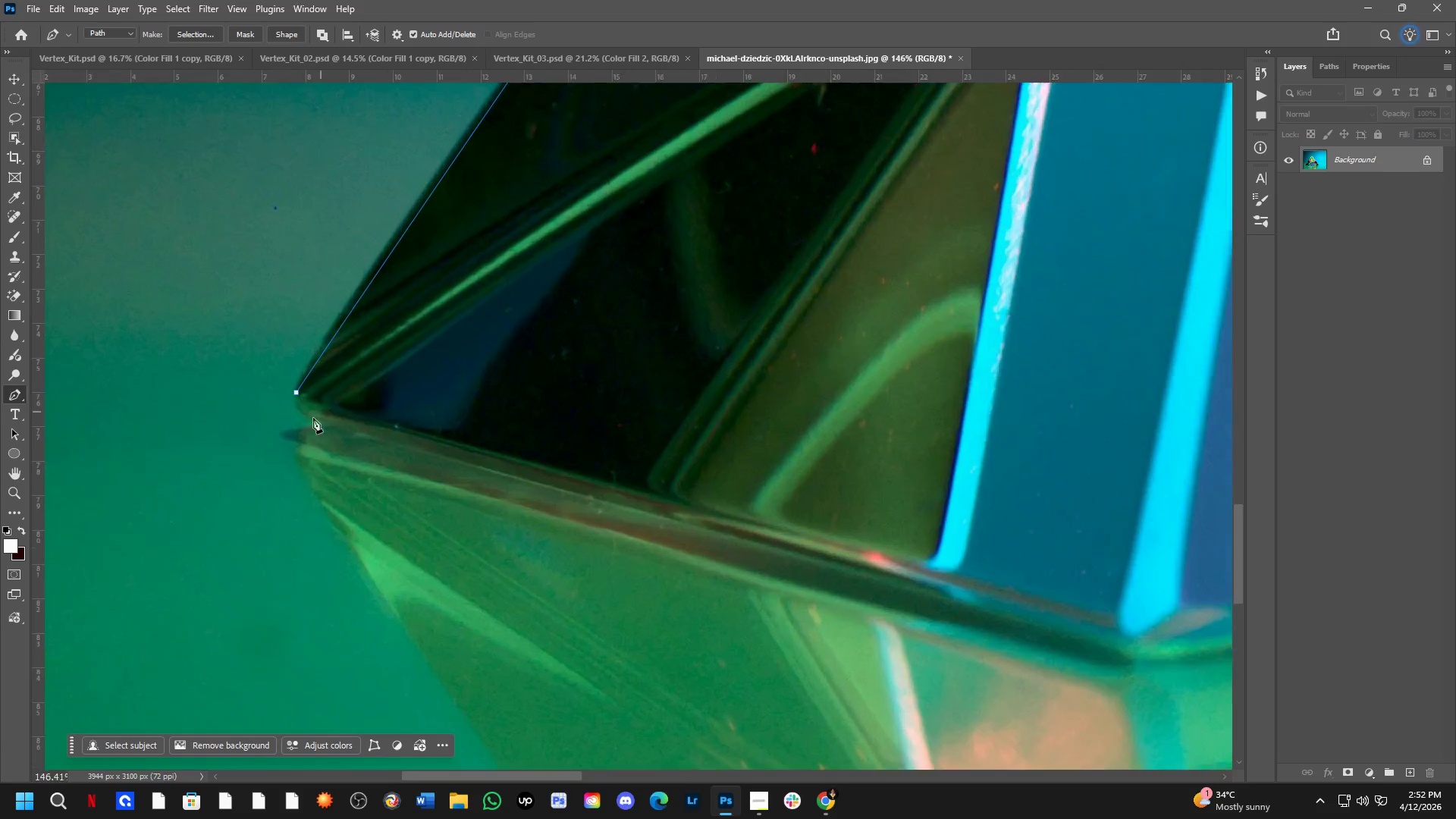 
left_click_drag(start_coordinate=[1007, 556], to_coordinate=[907, 560])
 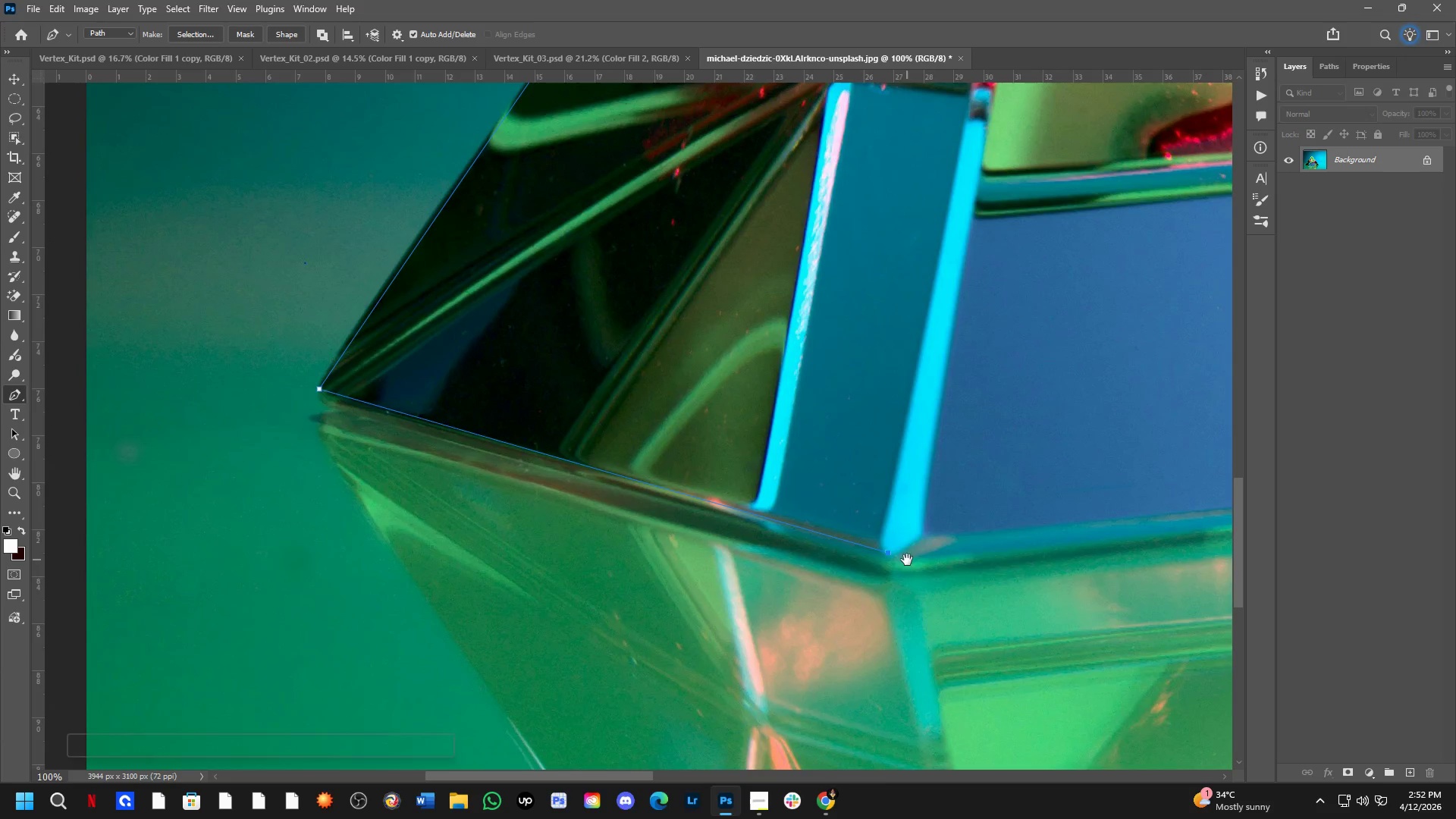 
hold_key(key=Space, duration=4.91)
 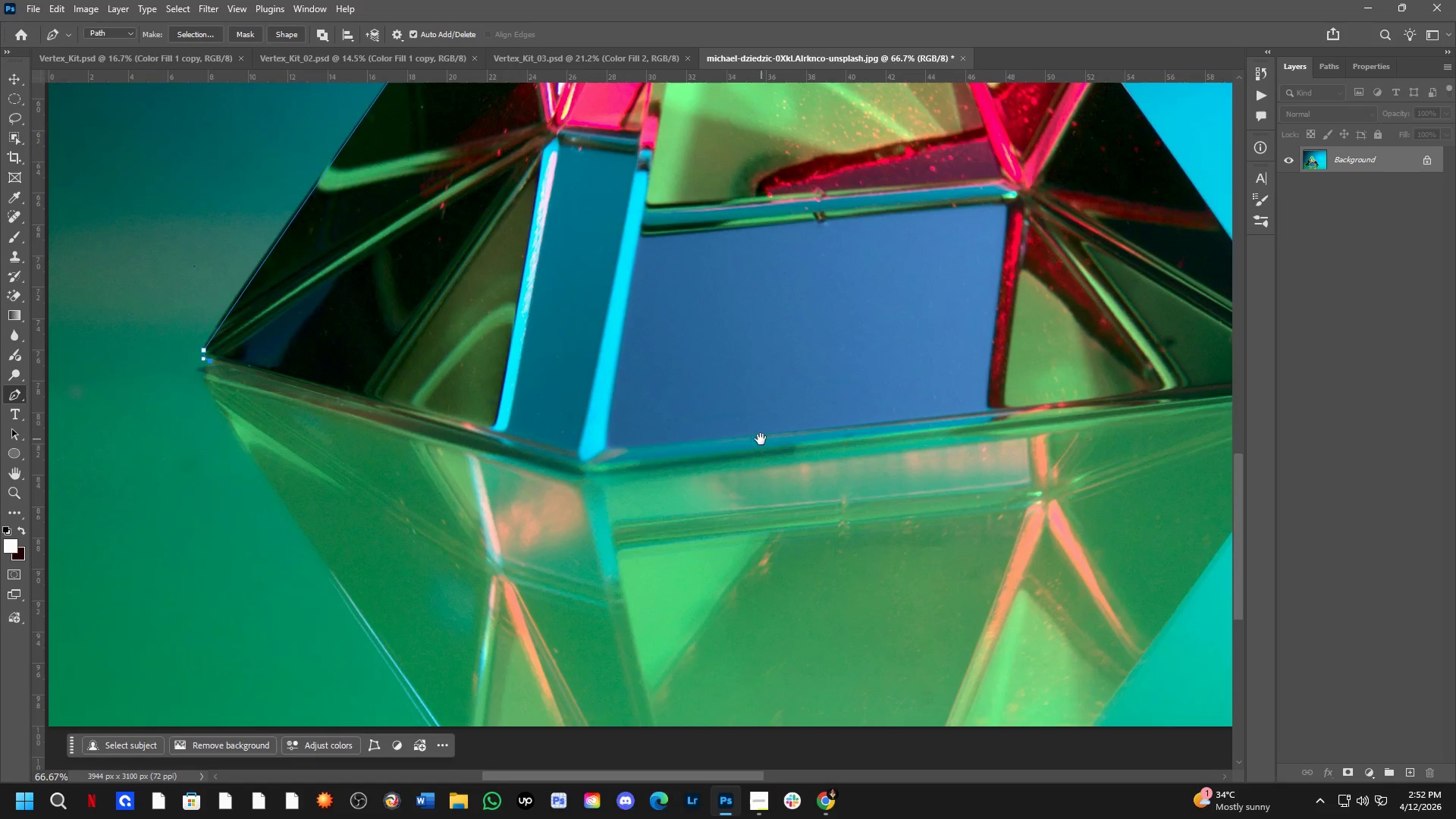 
key(Control+ControlLeft)
 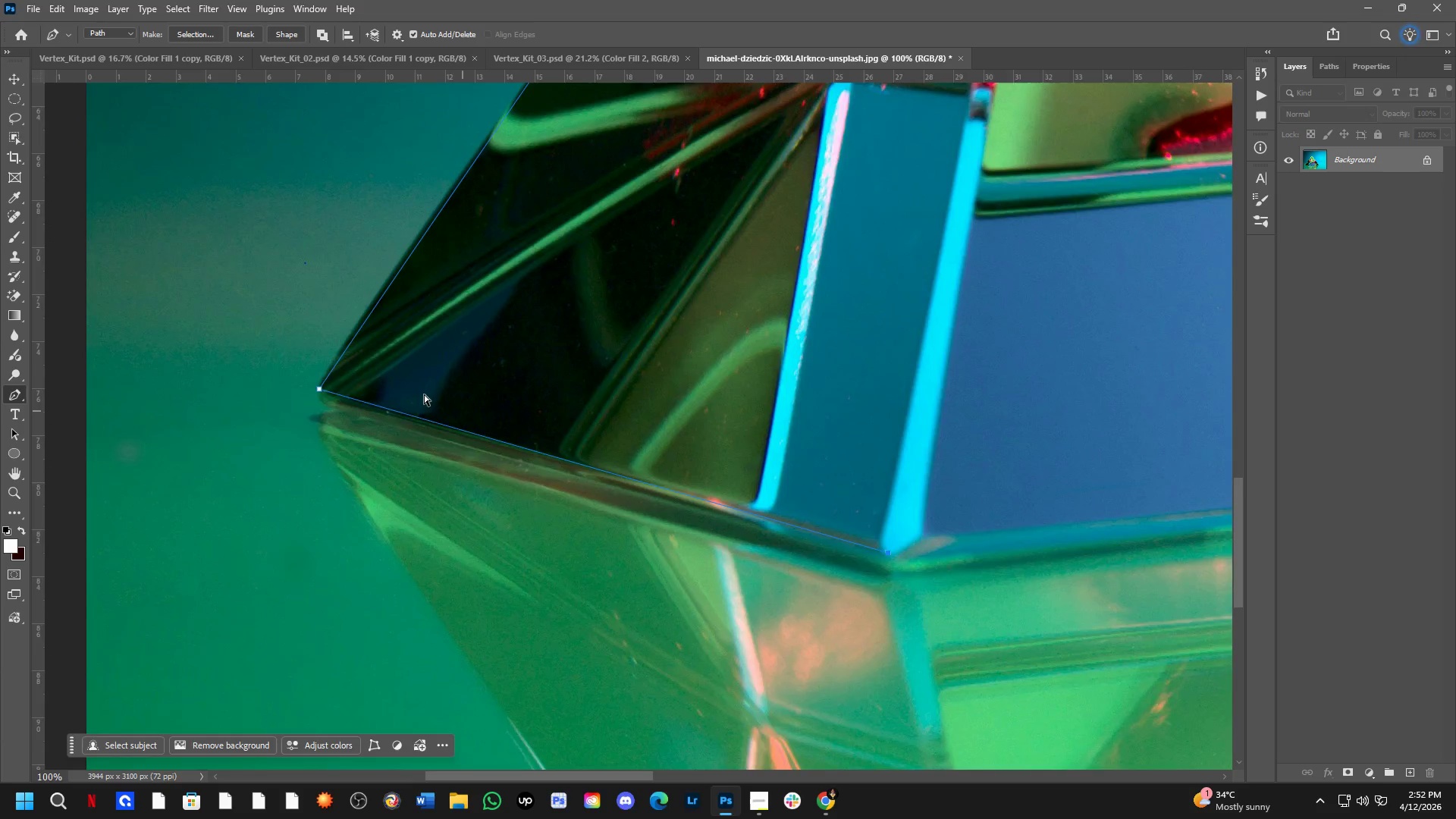 
key(Control+Z)
 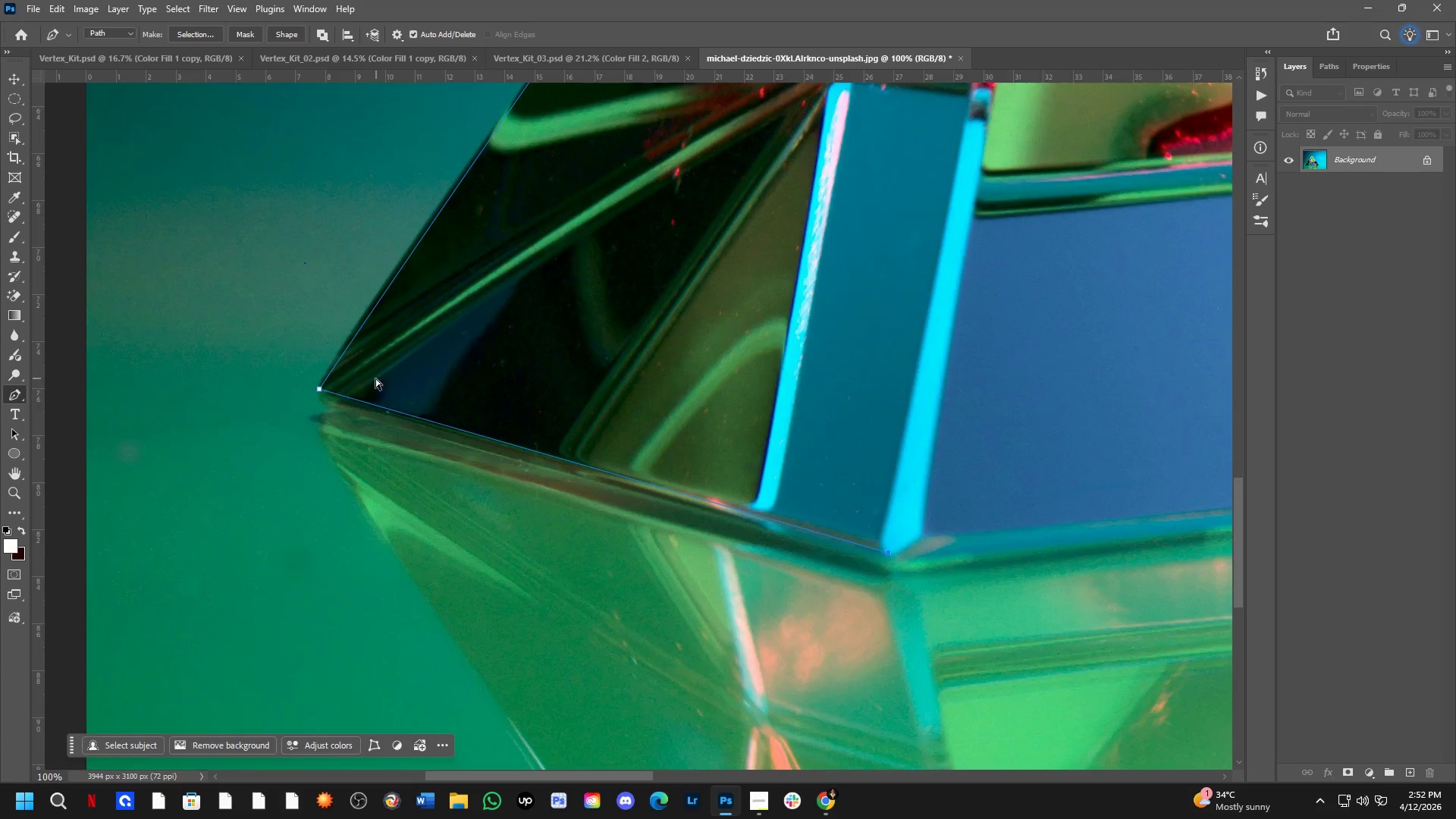 
left_click([328, 402])
 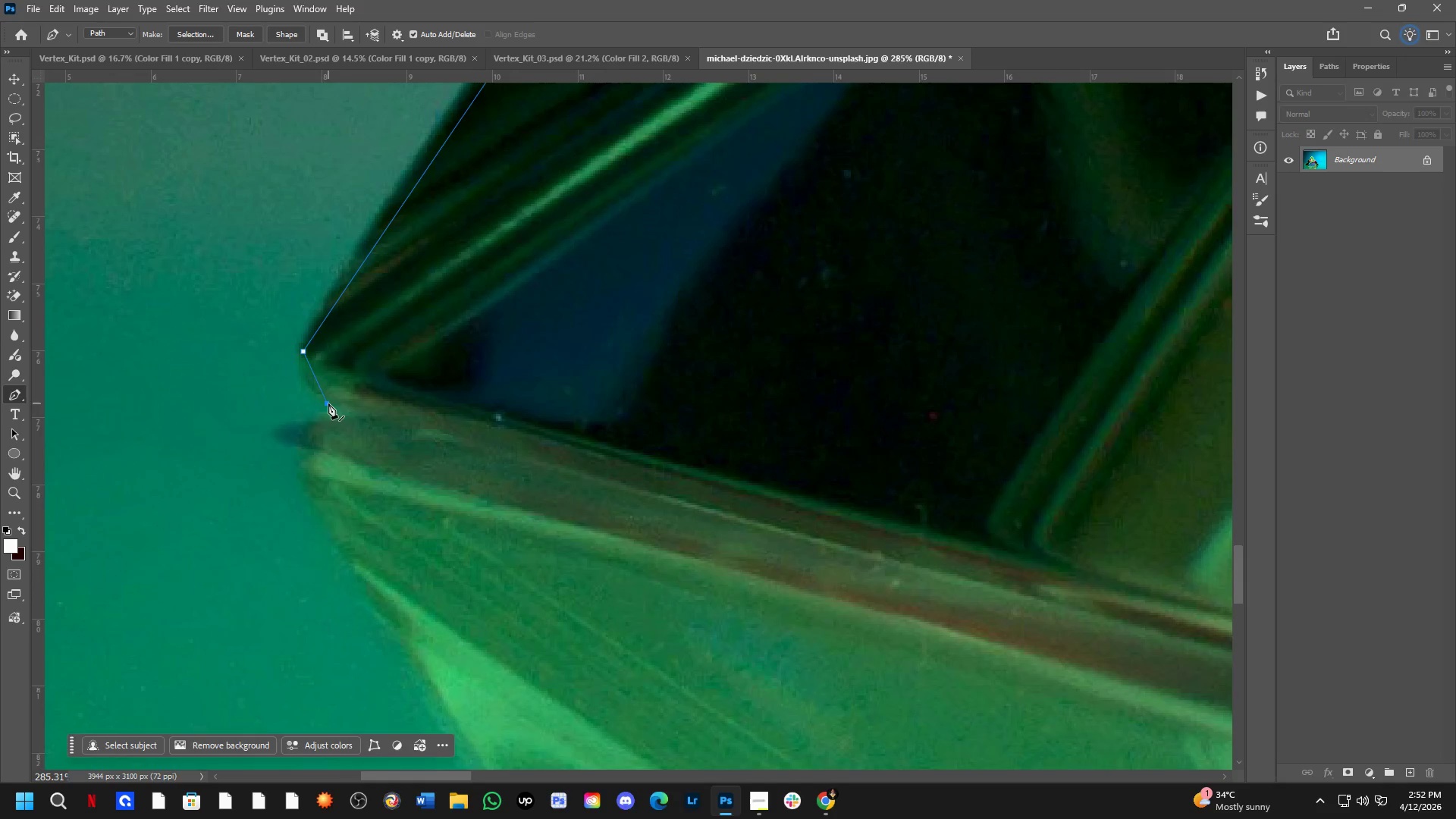 
scroll: coordinate [315, 409], scroll_direction: up, amount: 11.0
 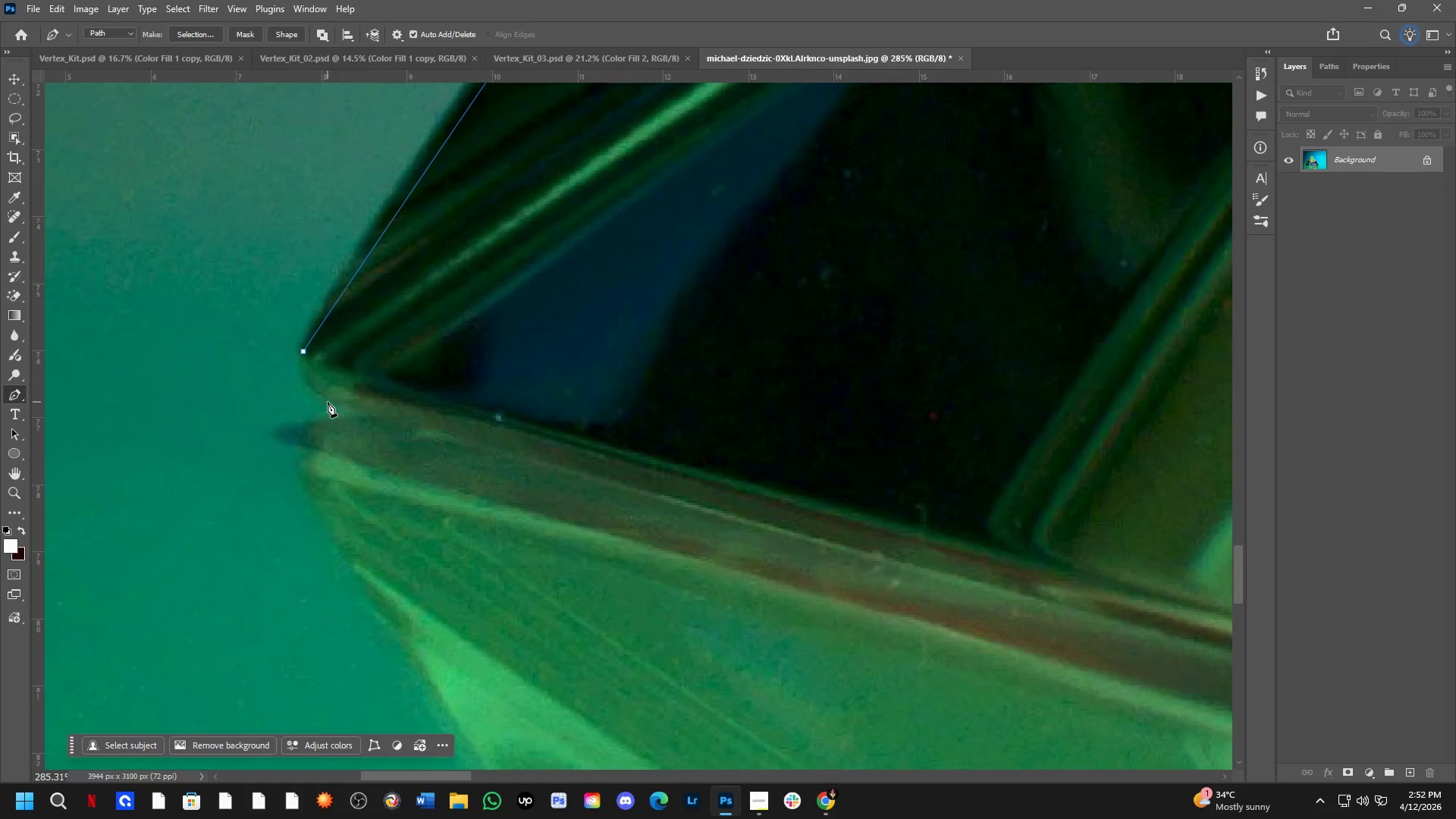 
key(Control+ControlLeft)
 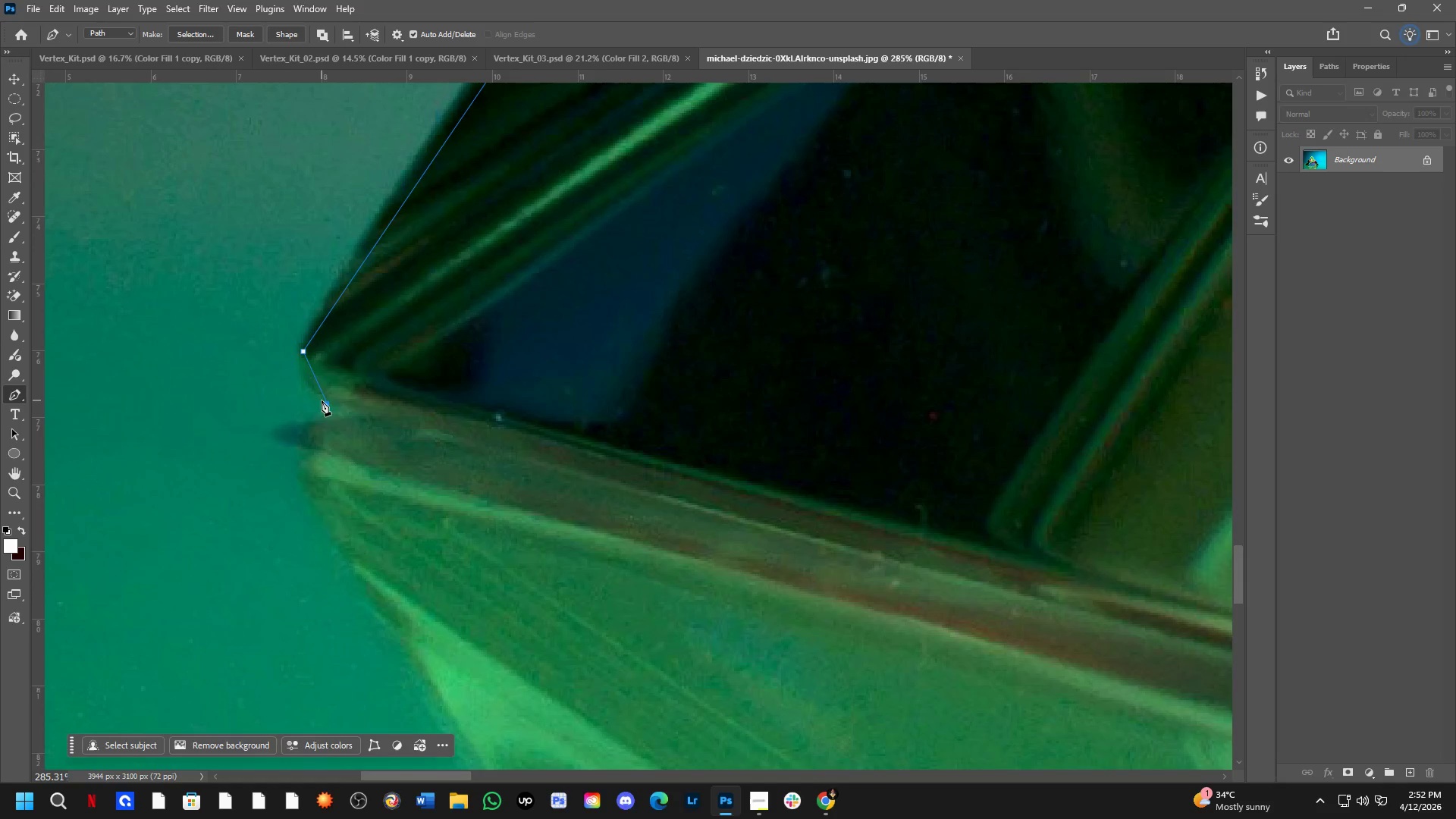 
key(Control+Z)
 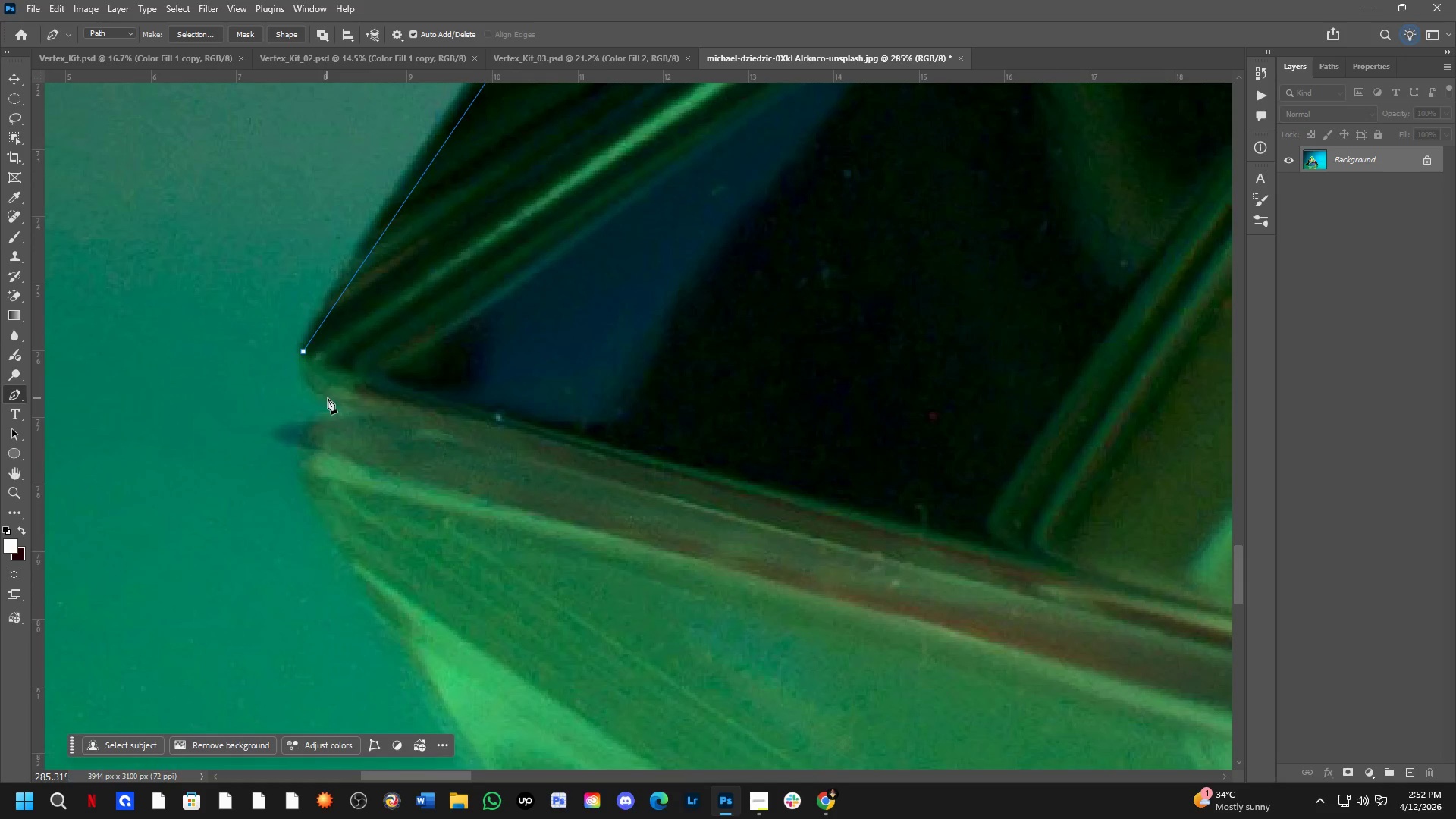 
left_click_drag(start_coordinate=[329, 397], to_coordinate=[357, 406])
 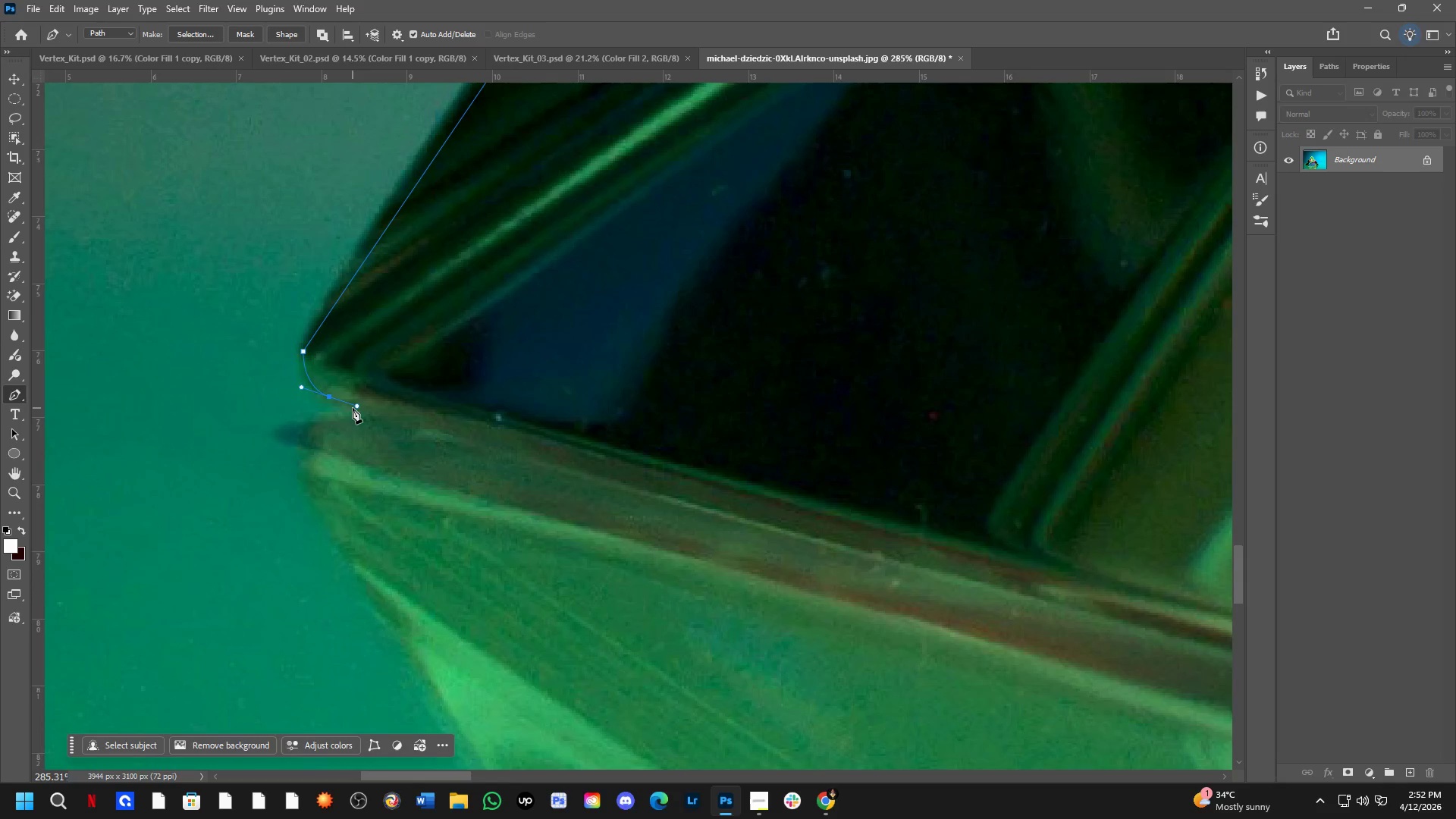 
hold_key(key=AltLeft, duration=0.73)
left_click([328, 397])
 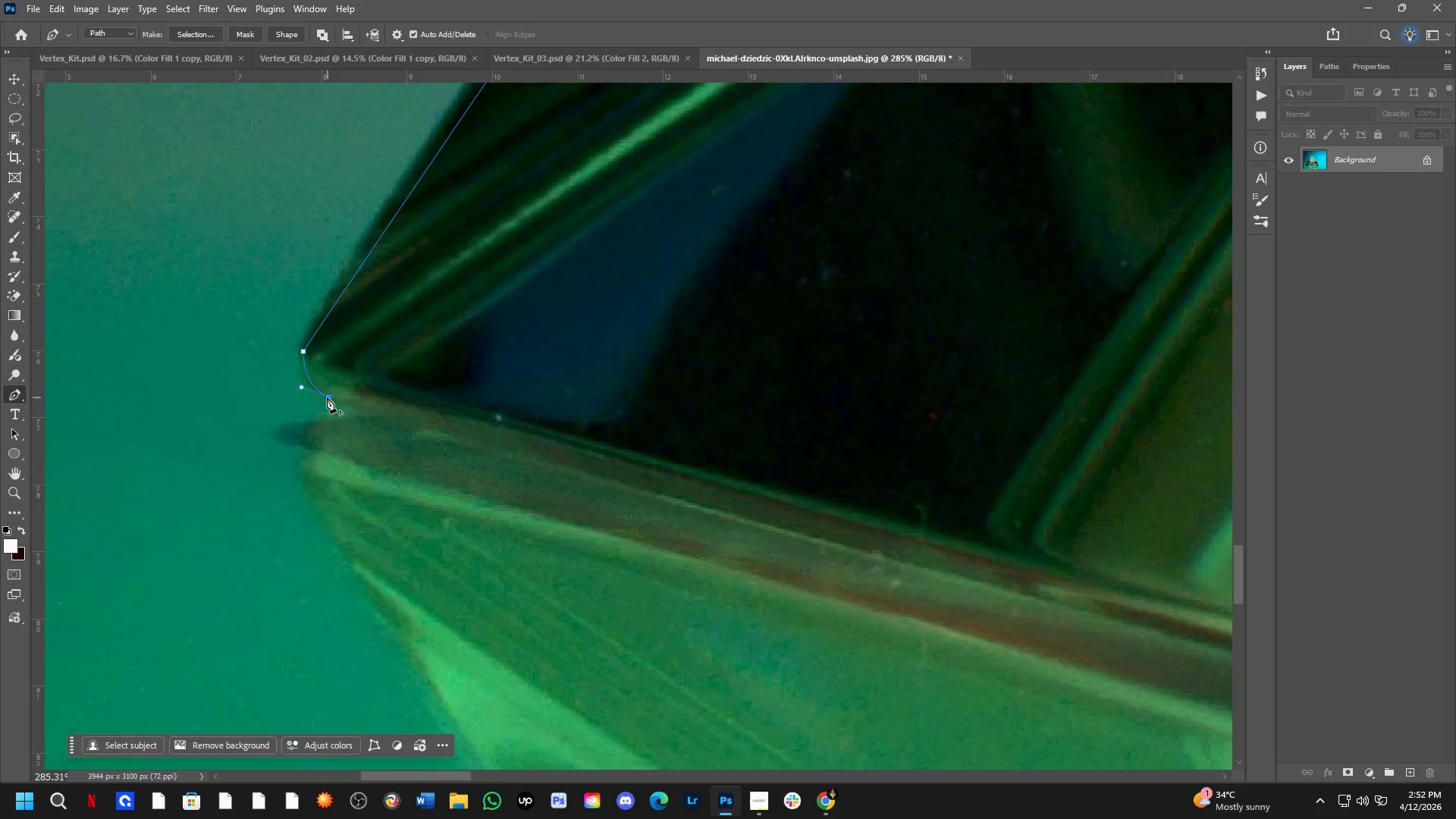 
key(Shift+ShiftLeft)
 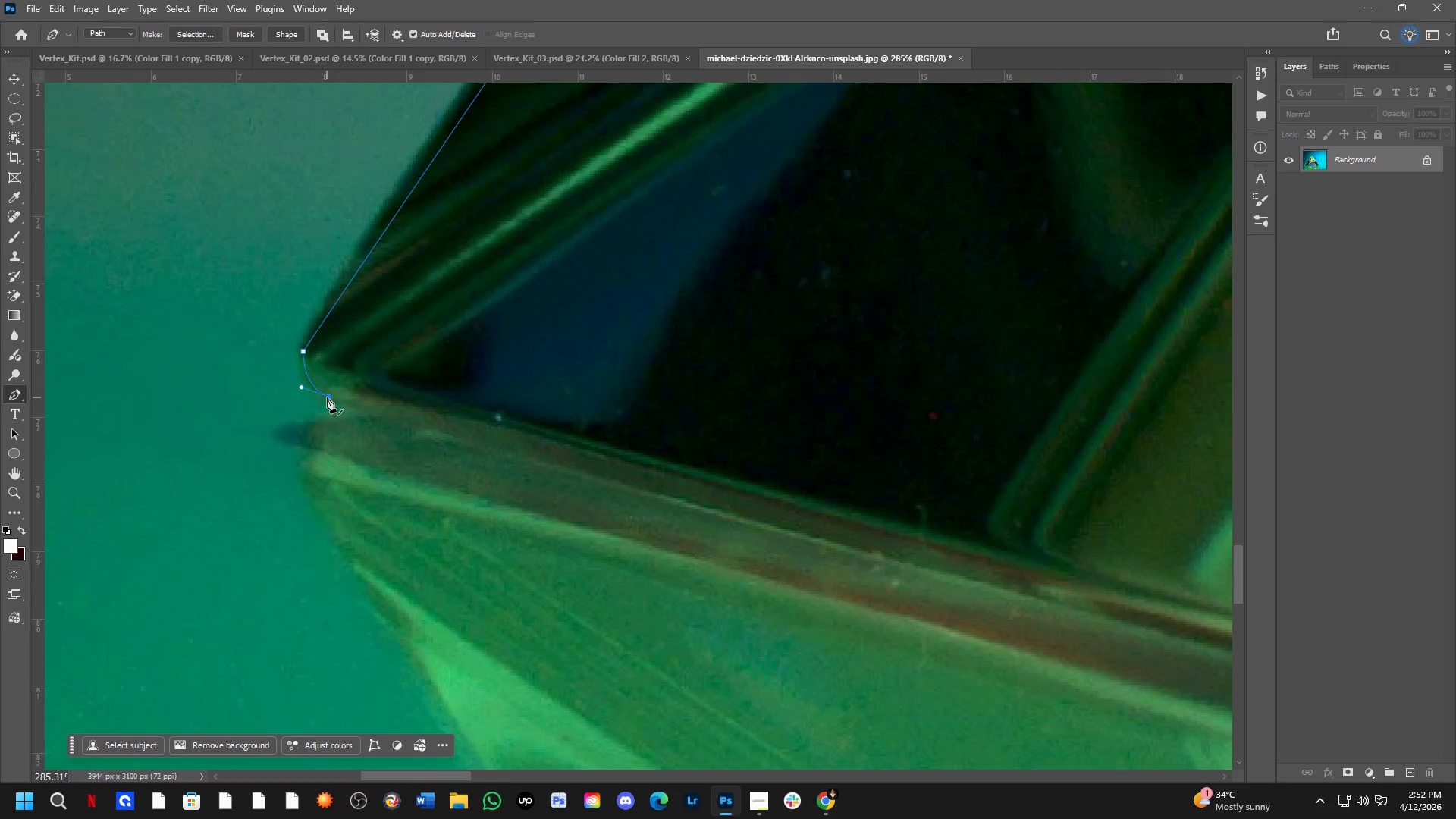 
hold_key(key=Space, duration=0.59)
 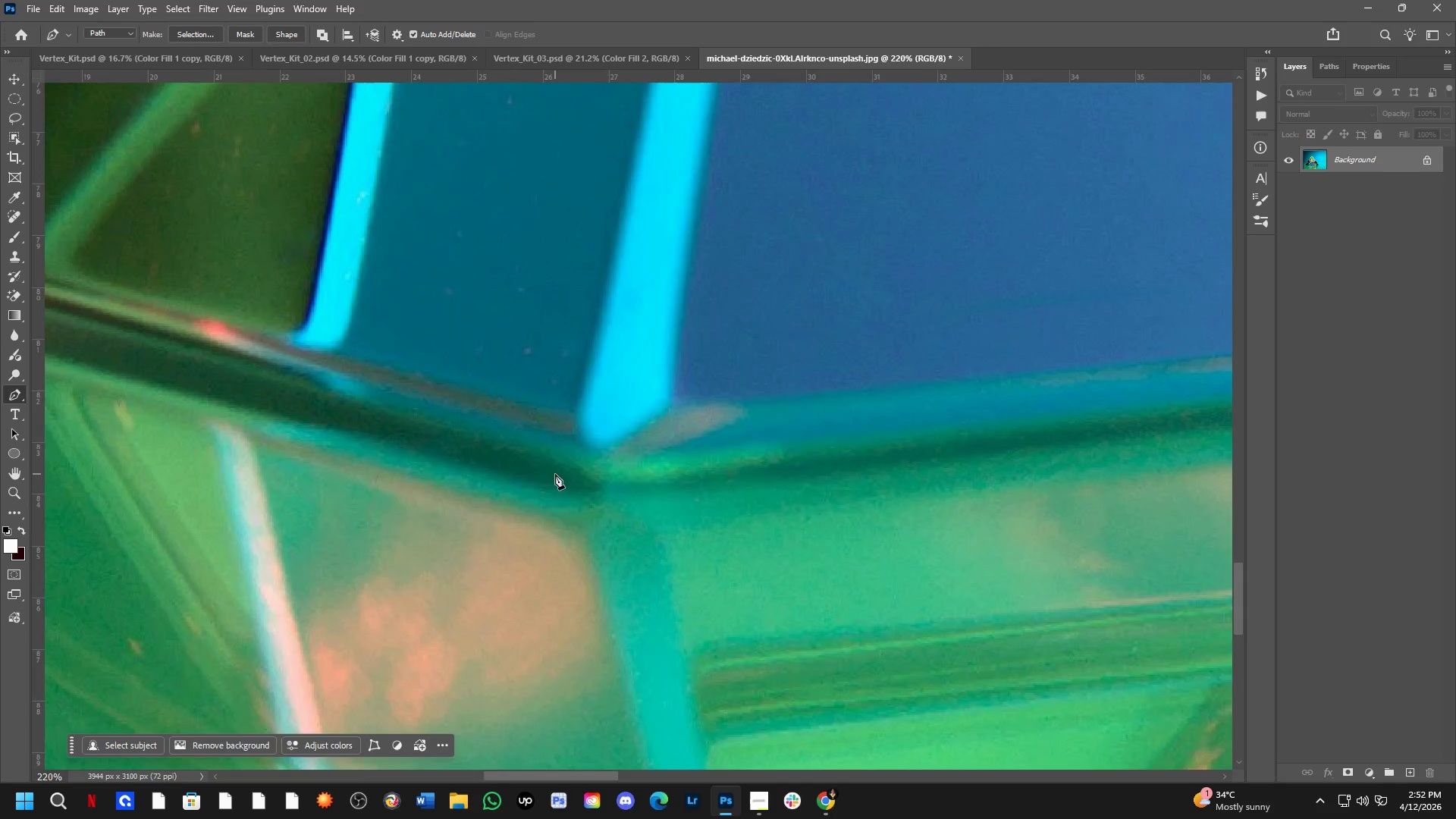 
left_click_drag(start_coordinate=[880, 475], to_coordinate=[762, 439])
 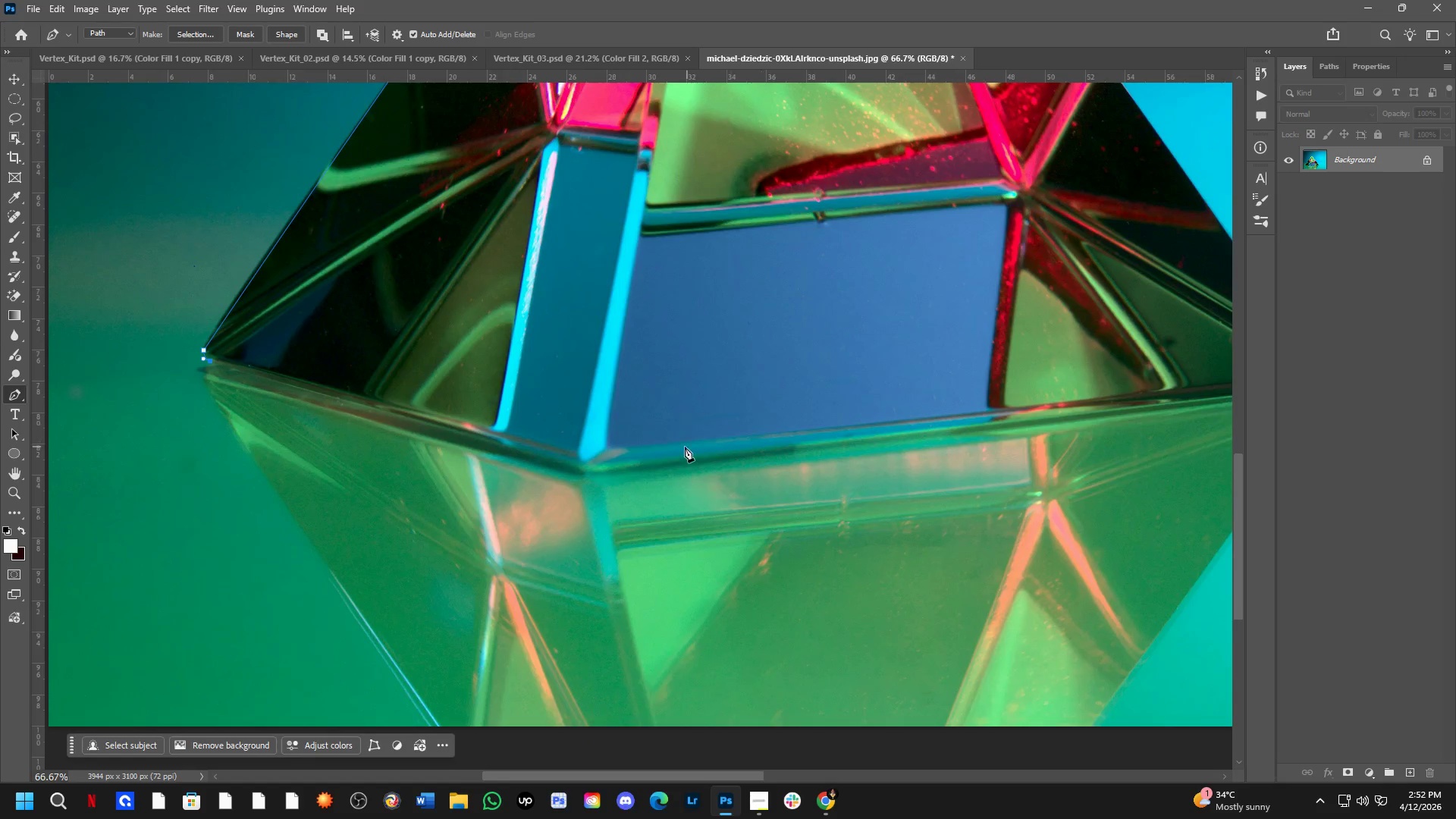 
scroll: coordinate [327, 397], scroll_direction: down, amount: 3.0
 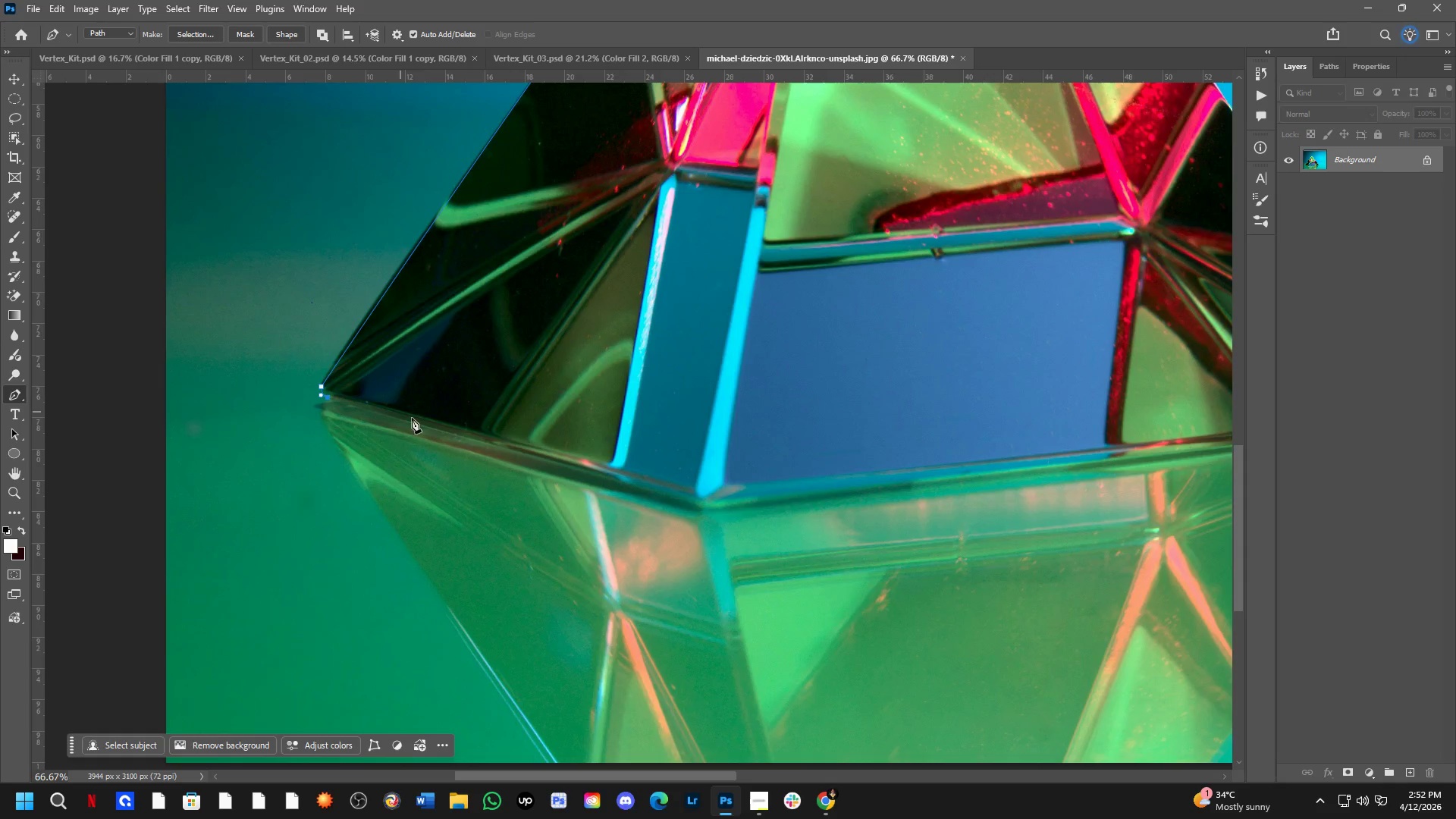 
key(Shift+ShiftLeft)
 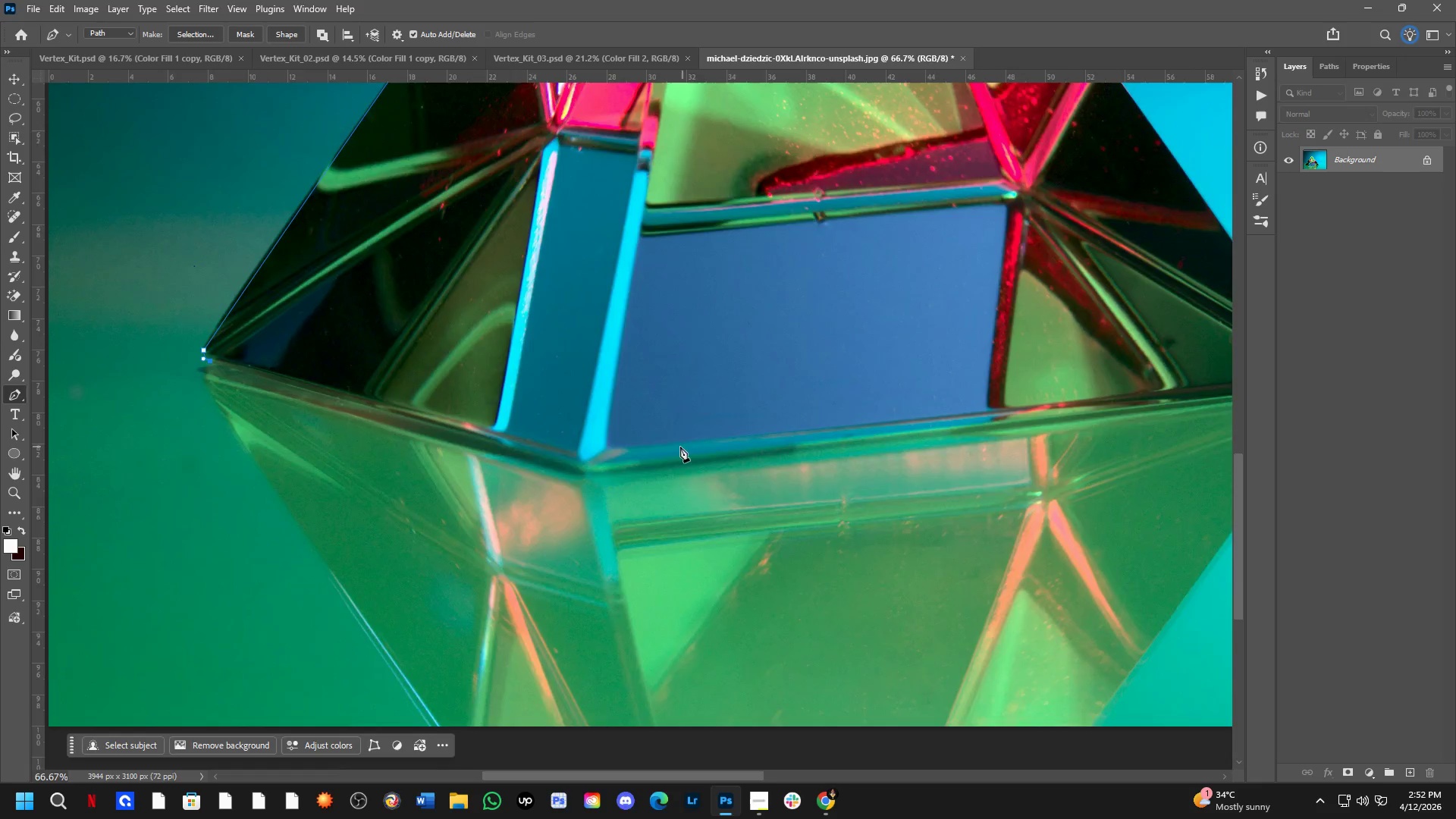 
scroll: coordinate [554, 473], scroll_direction: up, amount: 3.0
 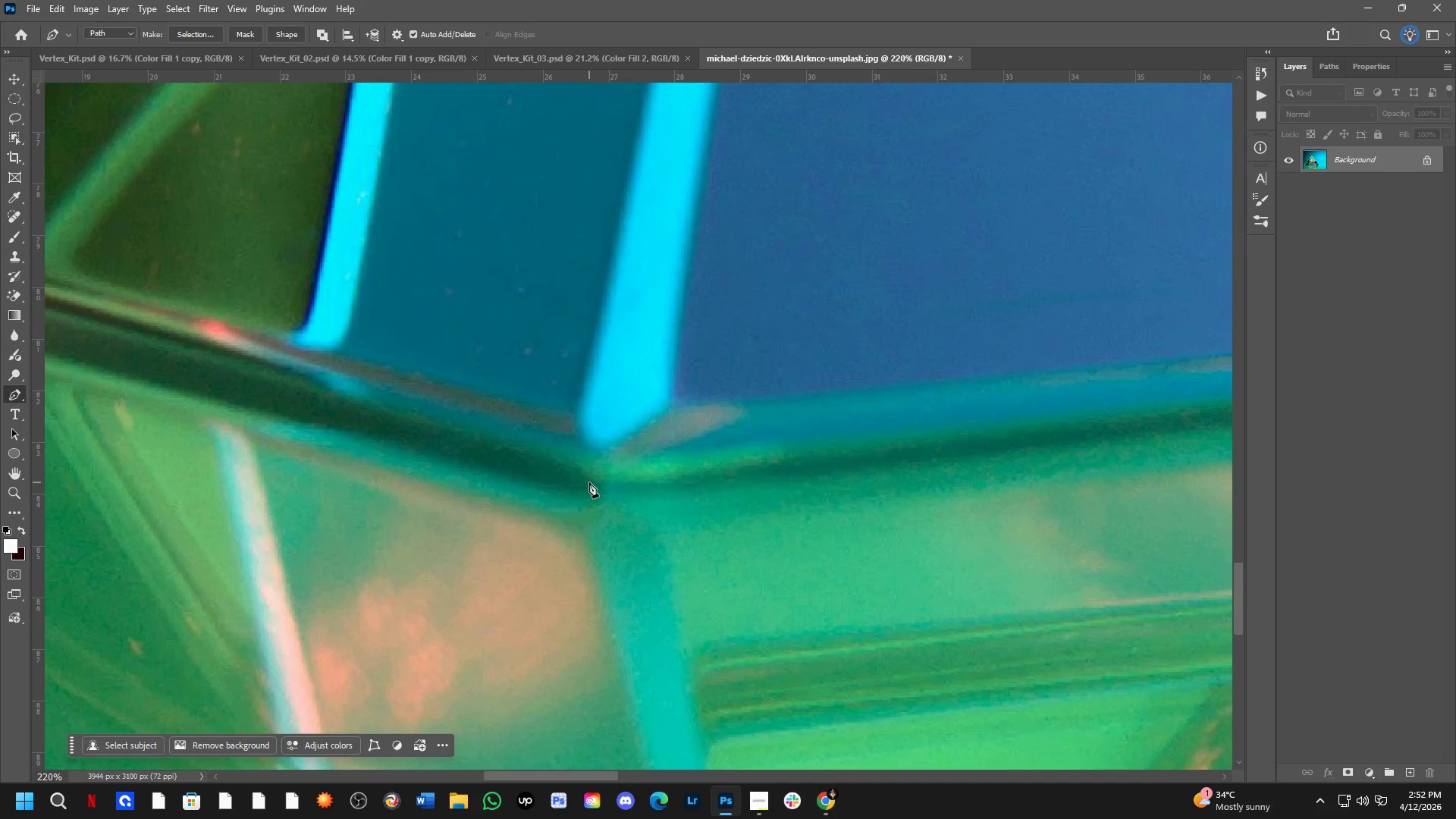 
left_click([592, 482])
 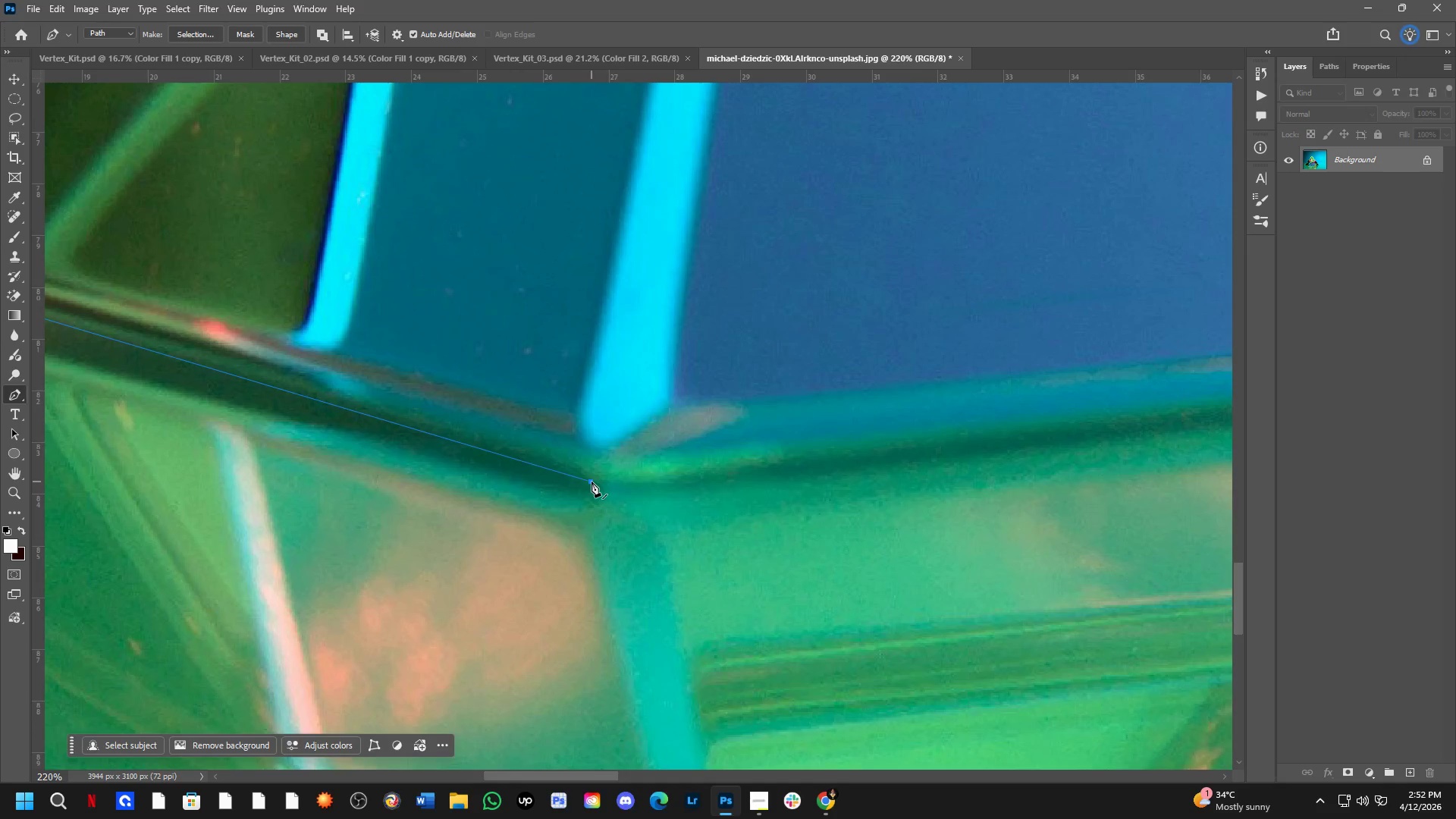 
key(Shift+ShiftLeft)
 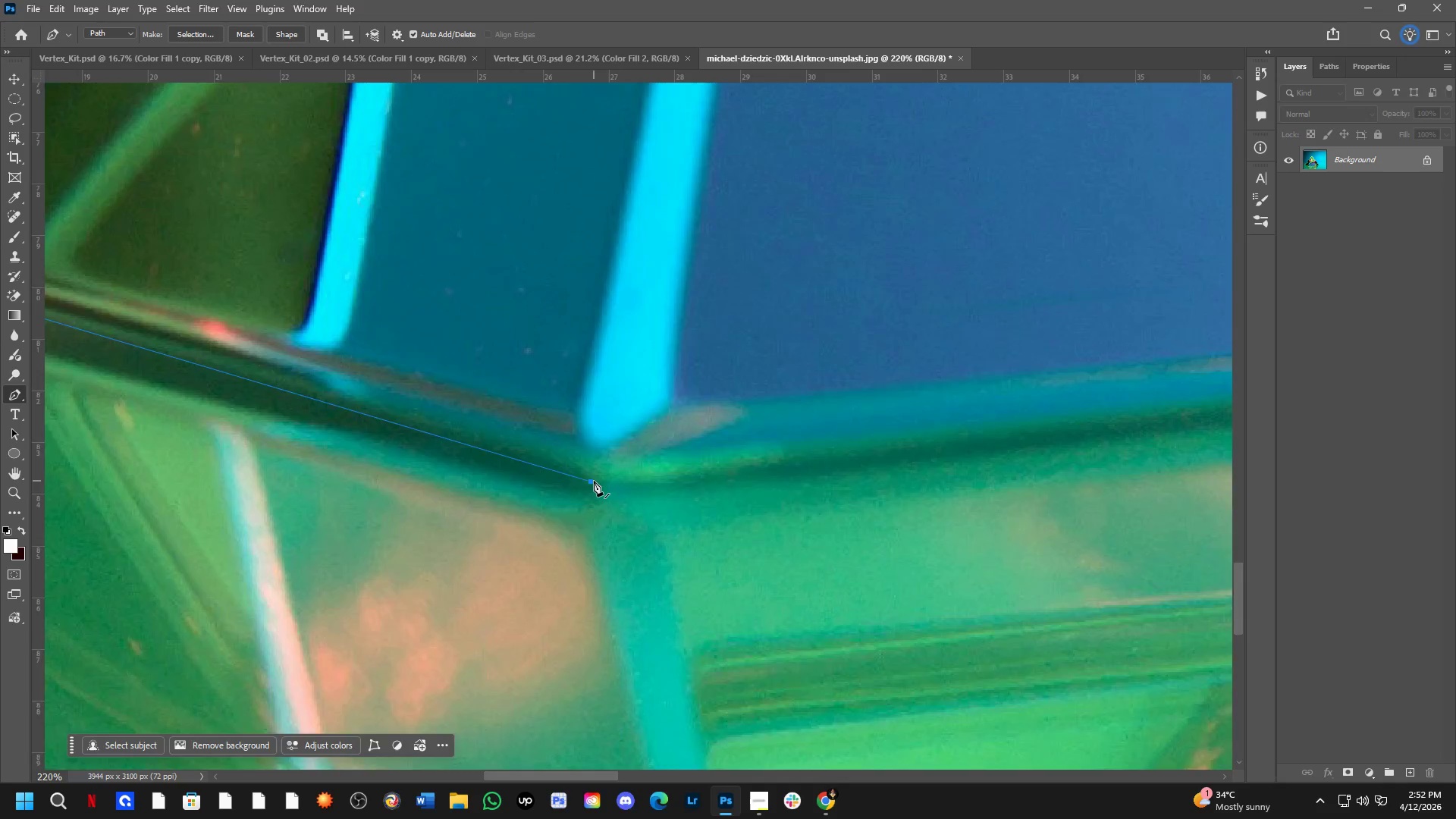 
hold_key(key=Space, duration=0.81)
 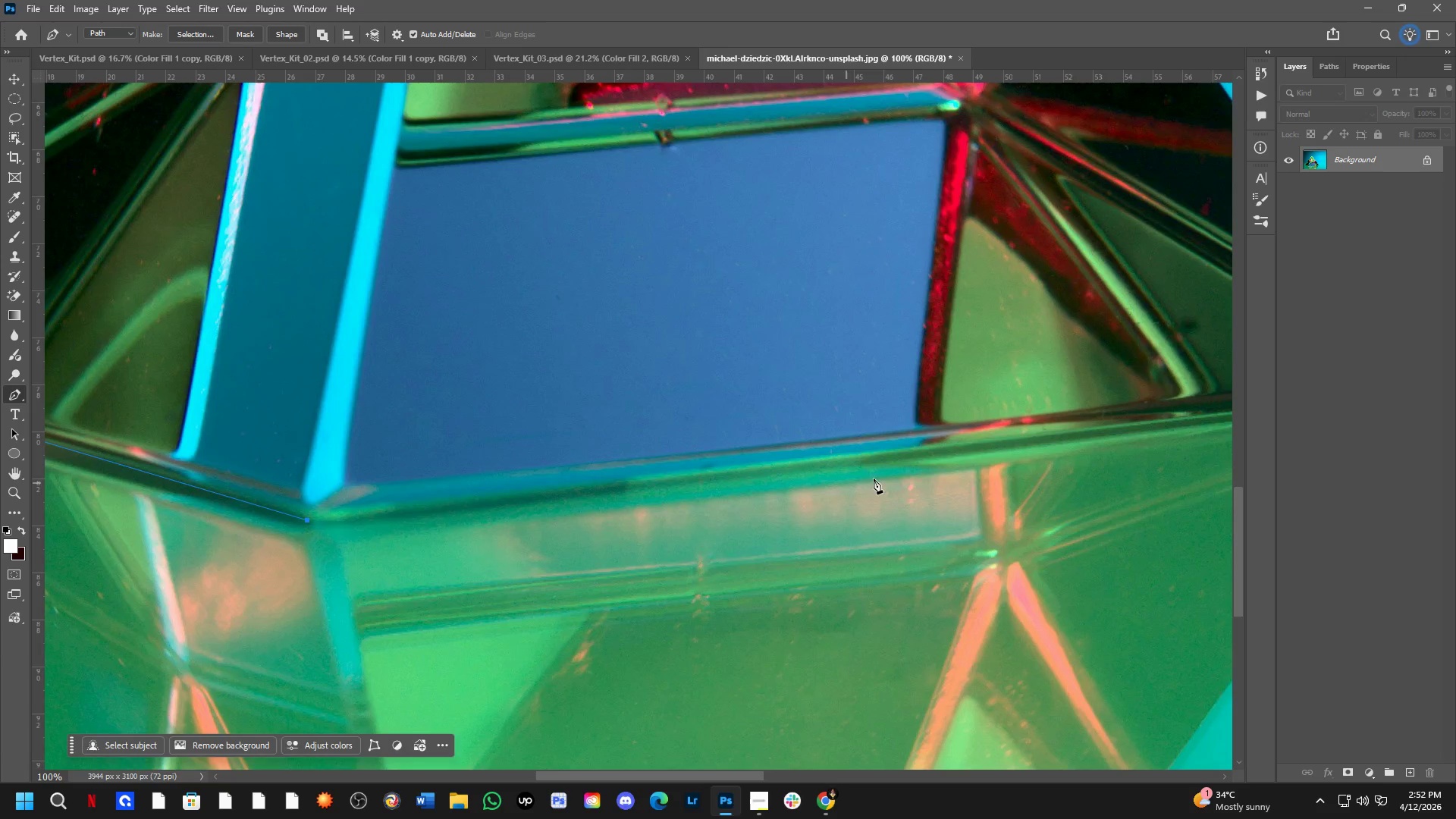 
left_click_drag(start_coordinate=[785, 473], to_coordinate=[500, 512])
 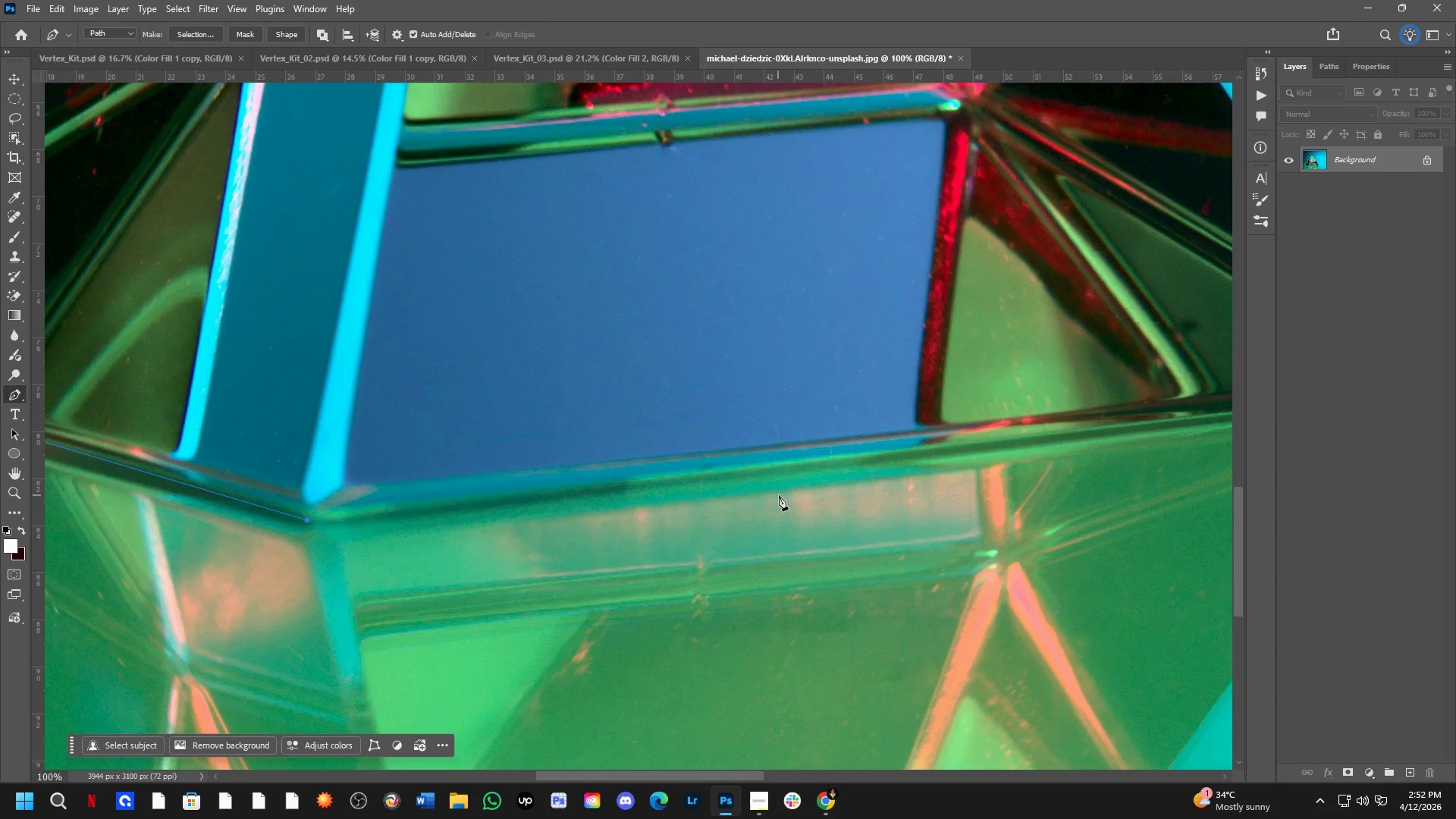 
scroll: coordinate [594, 481], scroll_direction: down, amount: 2.0
 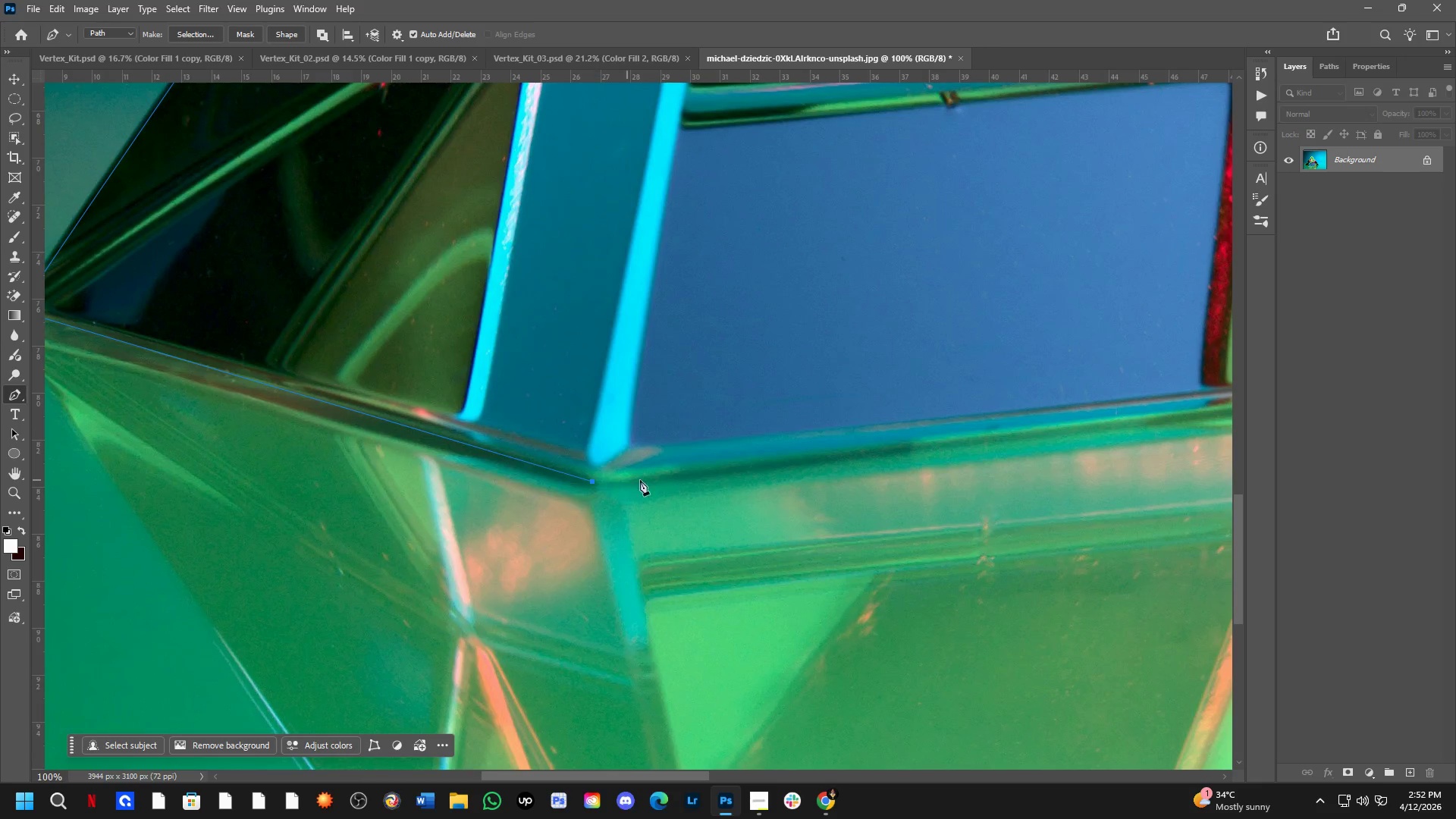 
hold_key(key=Space, duration=0.64)
 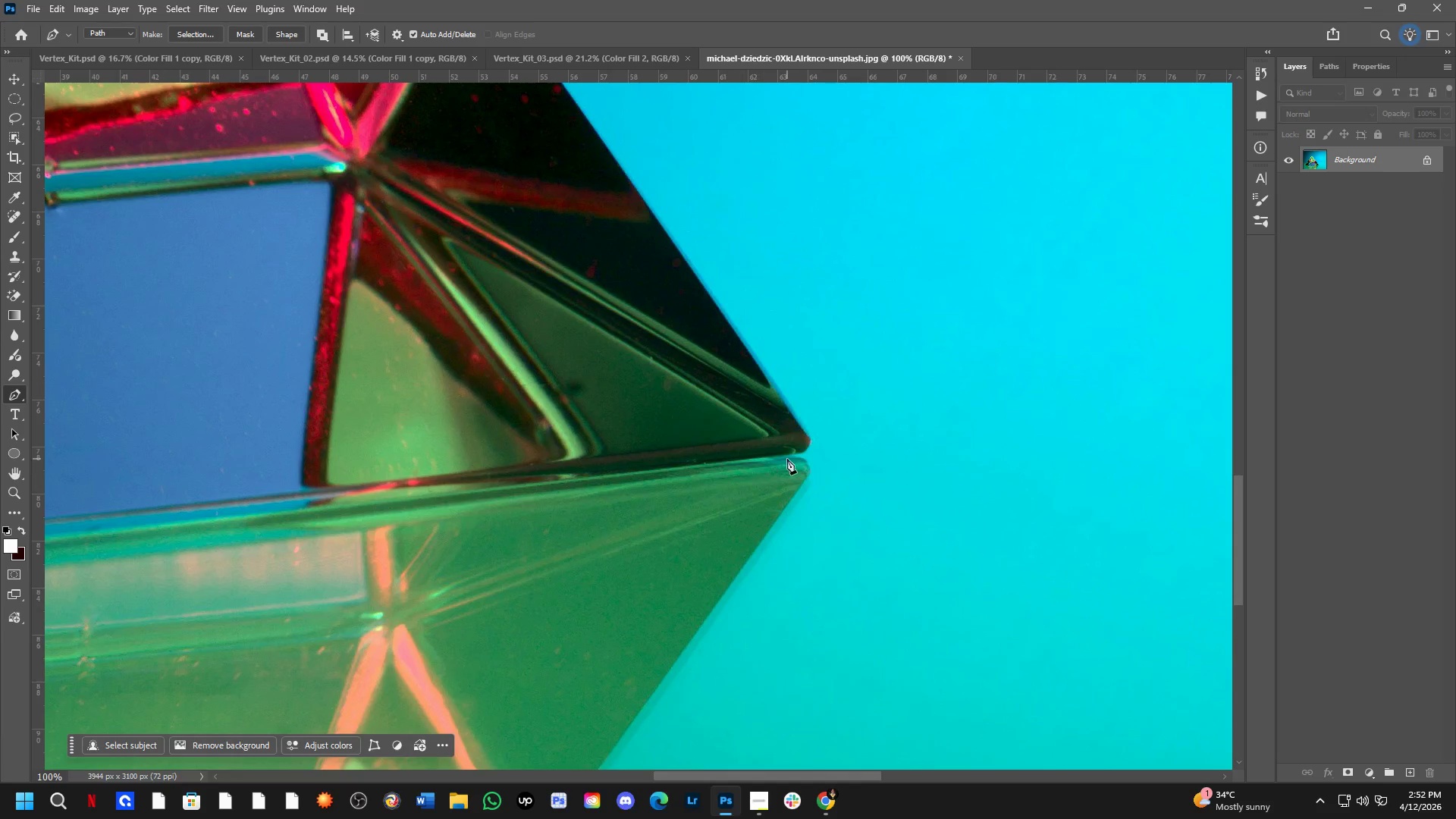 
left_click_drag(start_coordinate=[996, 460], to_coordinate=[382, 522])
 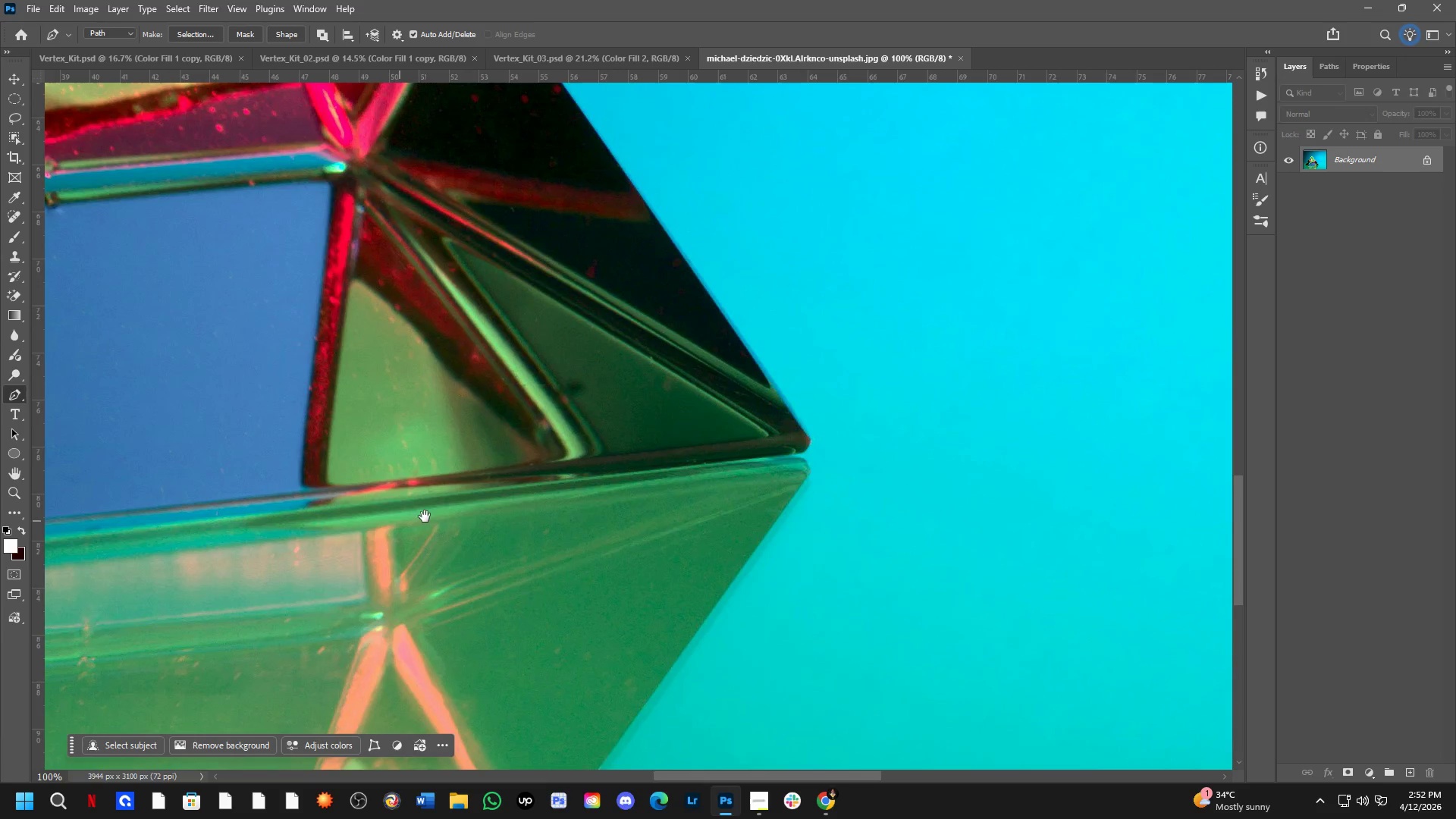 
hold_key(key=Space, duration=6.58)
 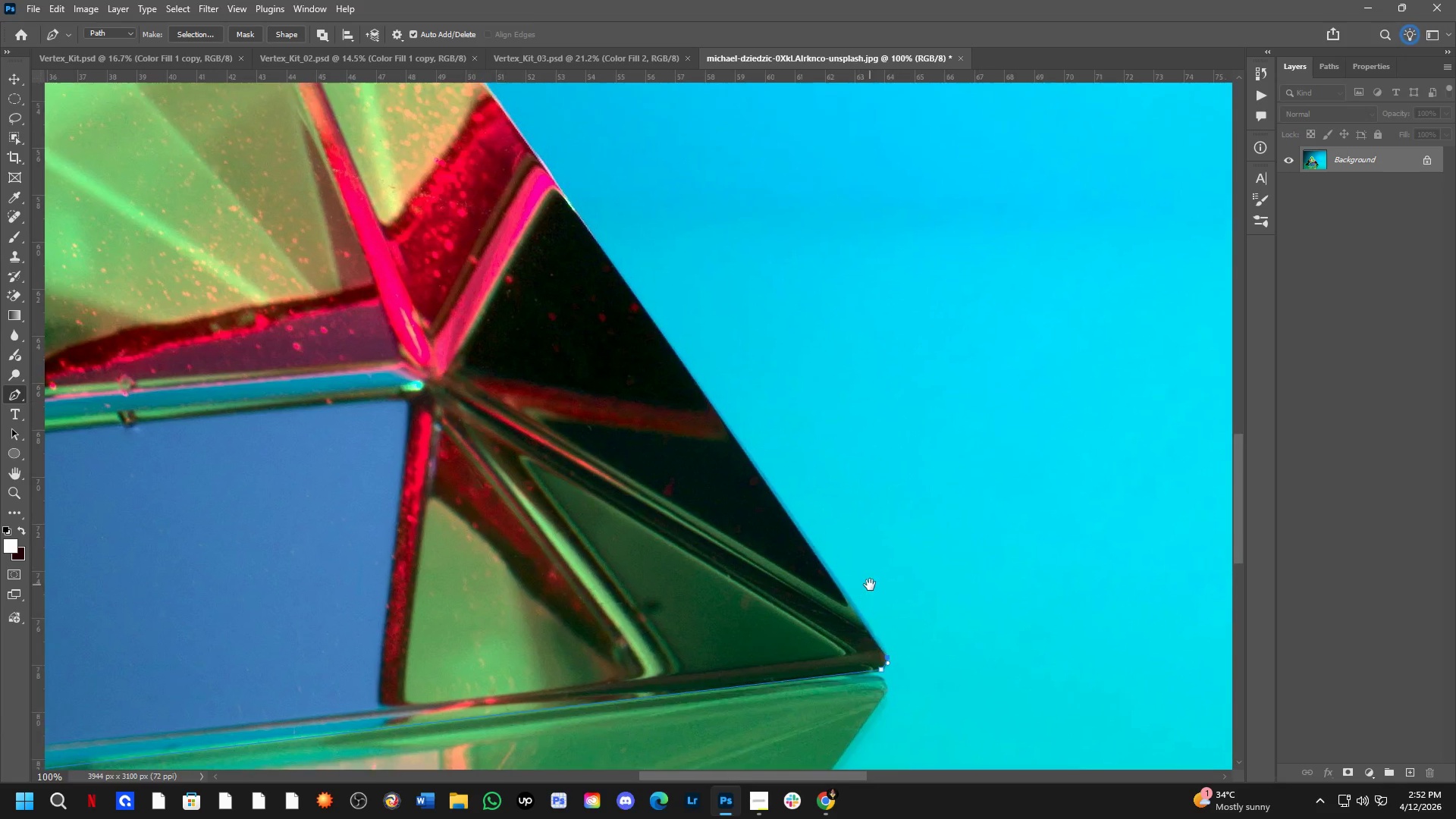 
hold_key(key=ShiftLeft, duration=1.58)
scroll: coordinate [799, 453], scroll_direction: down, amount: 2.0
 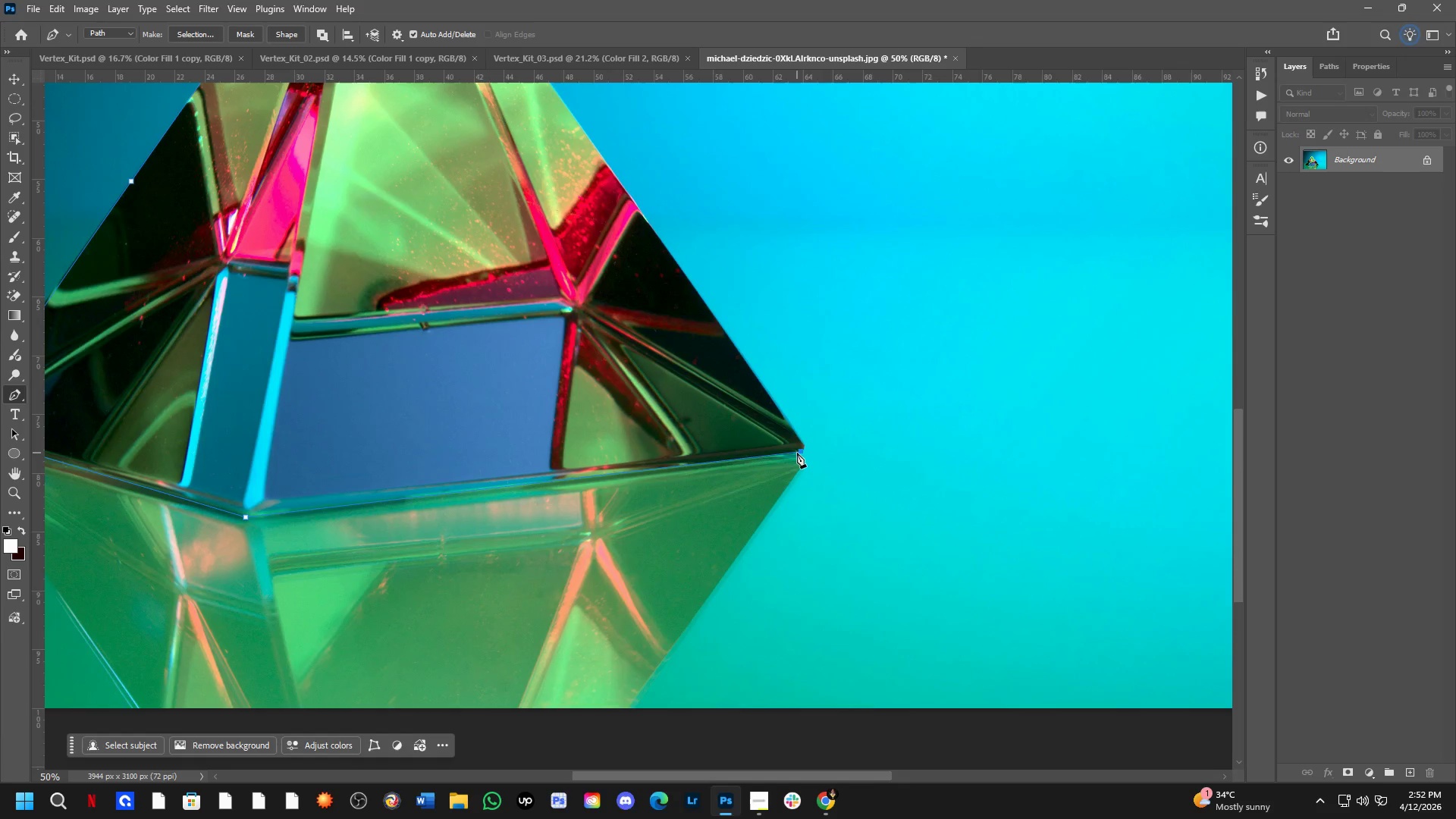 
scroll: coordinate [798, 446], scroll_direction: up, amount: 7.0
 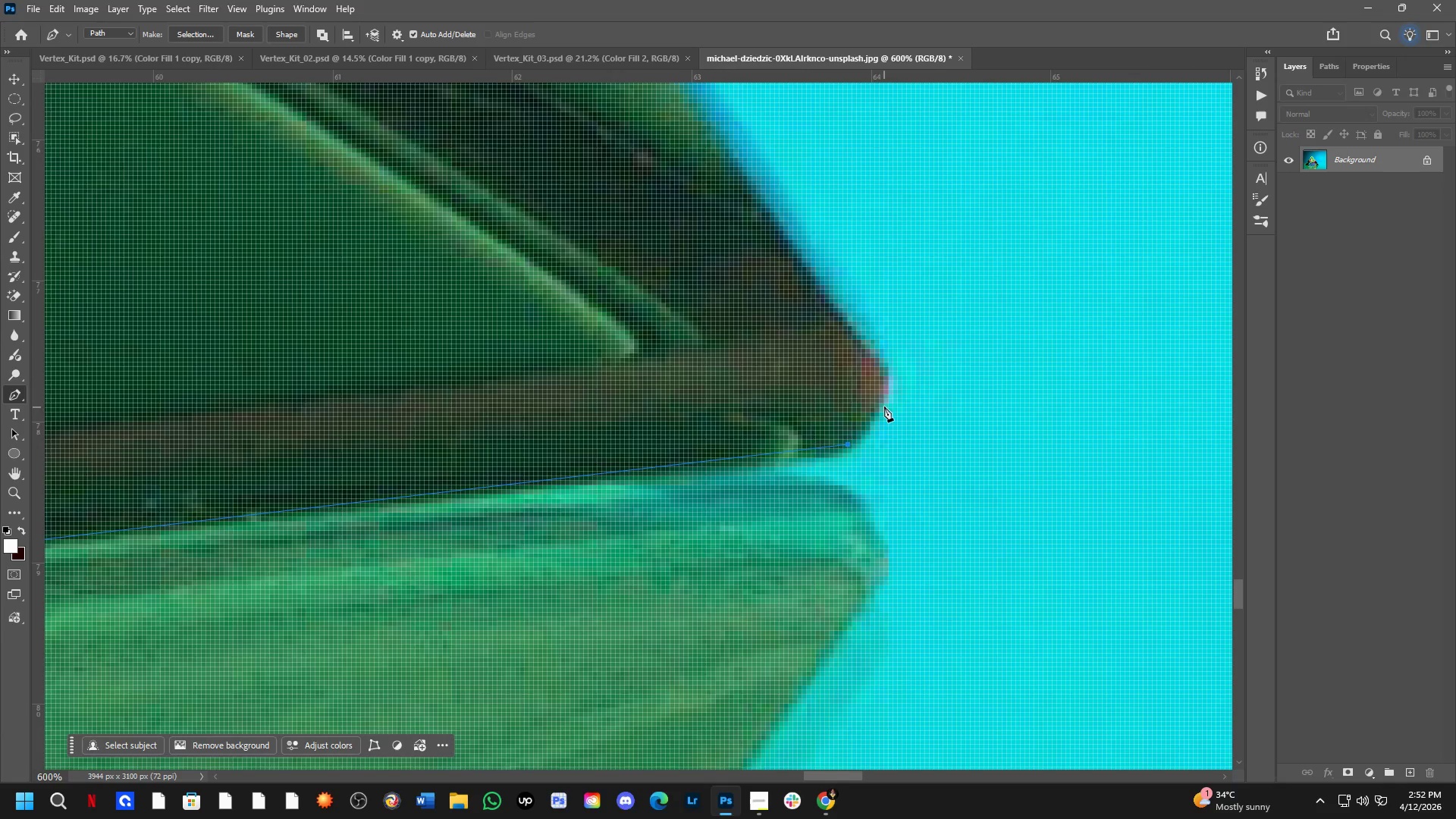 
left_click_drag(start_coordinate=[884, 378], to_coordinate=[882, 354])
 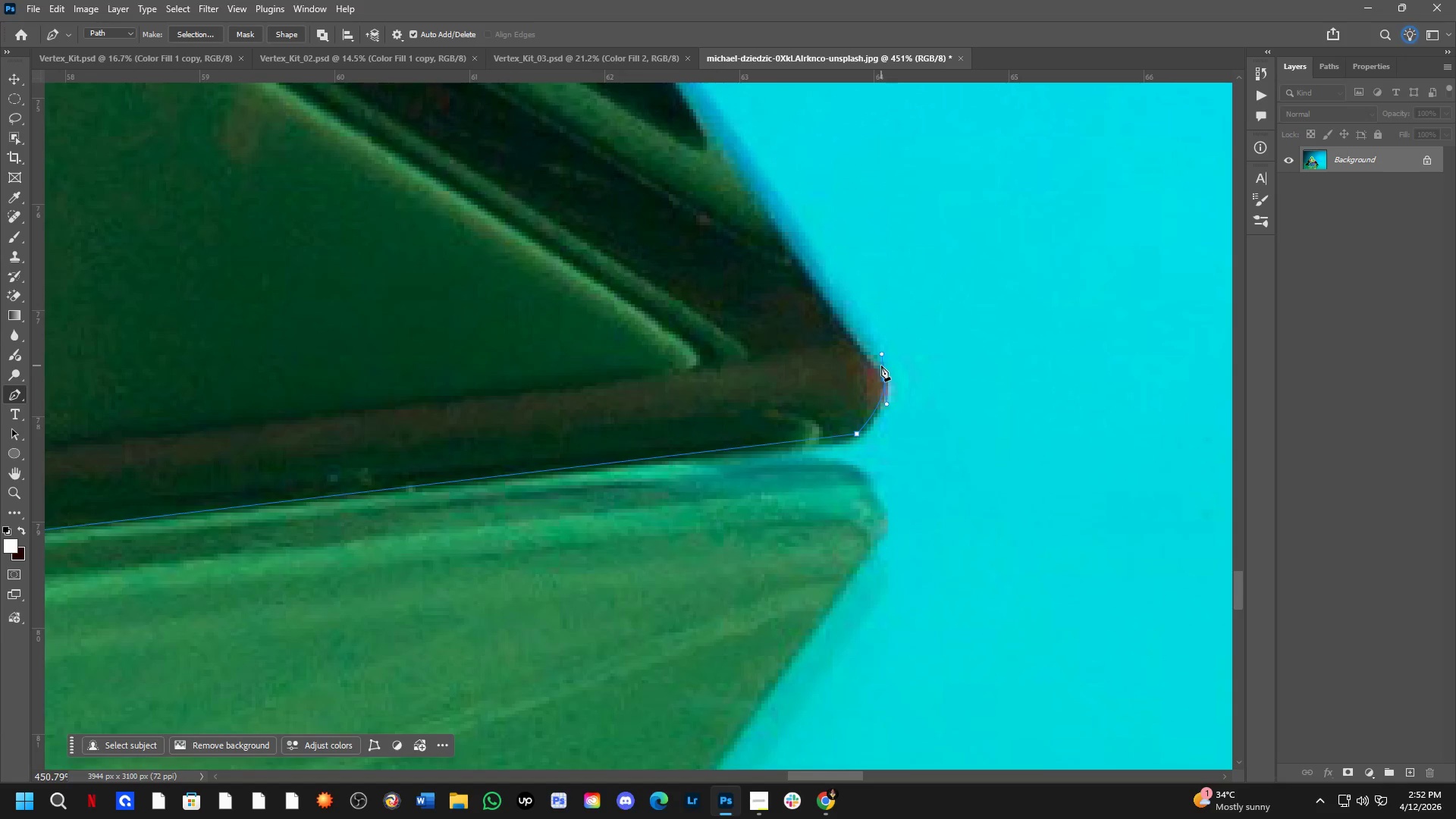 
scroll: coordinate [884, 402], scroll_direction: down, amount: 3.0
 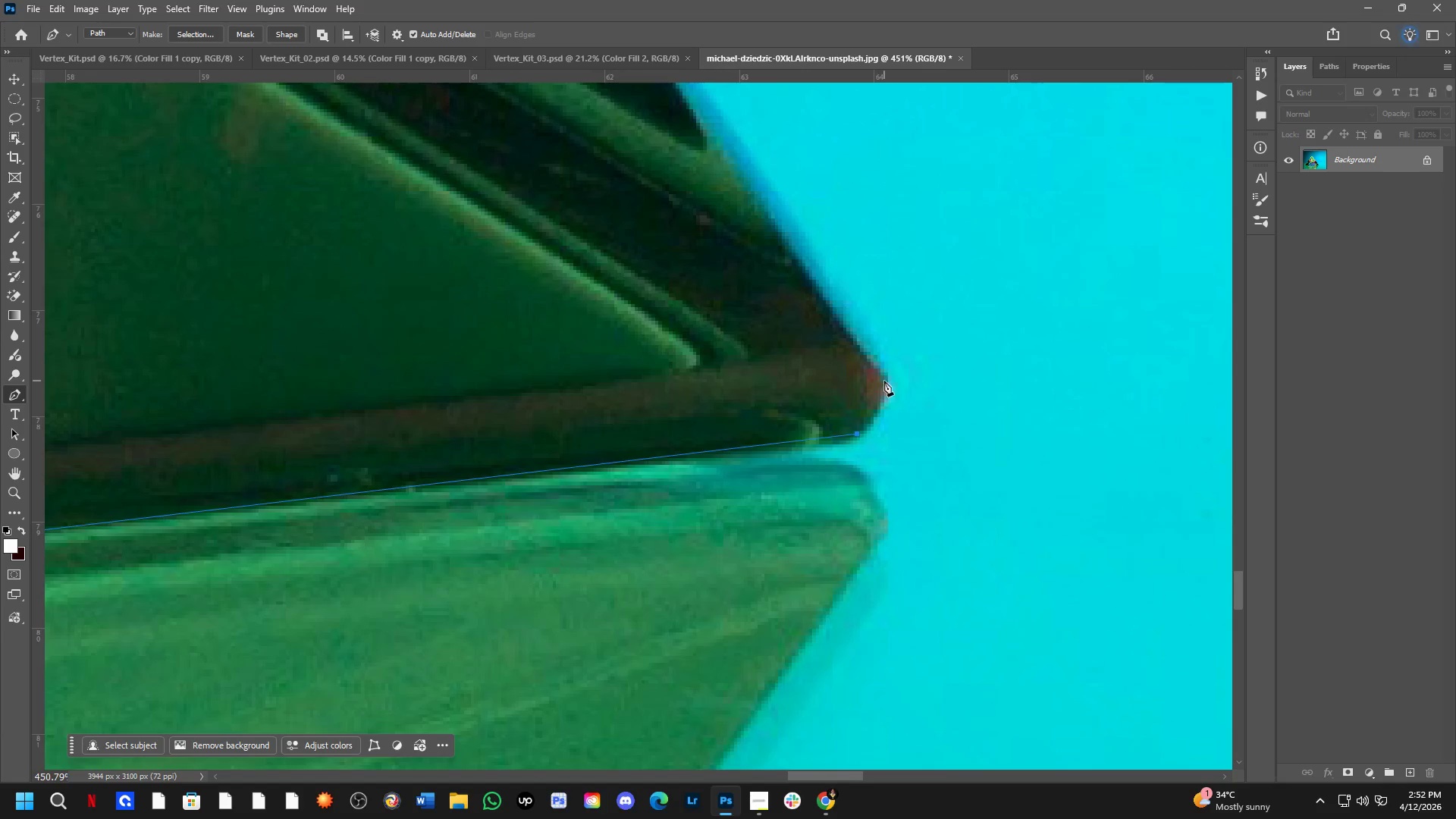 
hold_key(key=AltLeft, duration=0.83)
left_click([884, 380])
 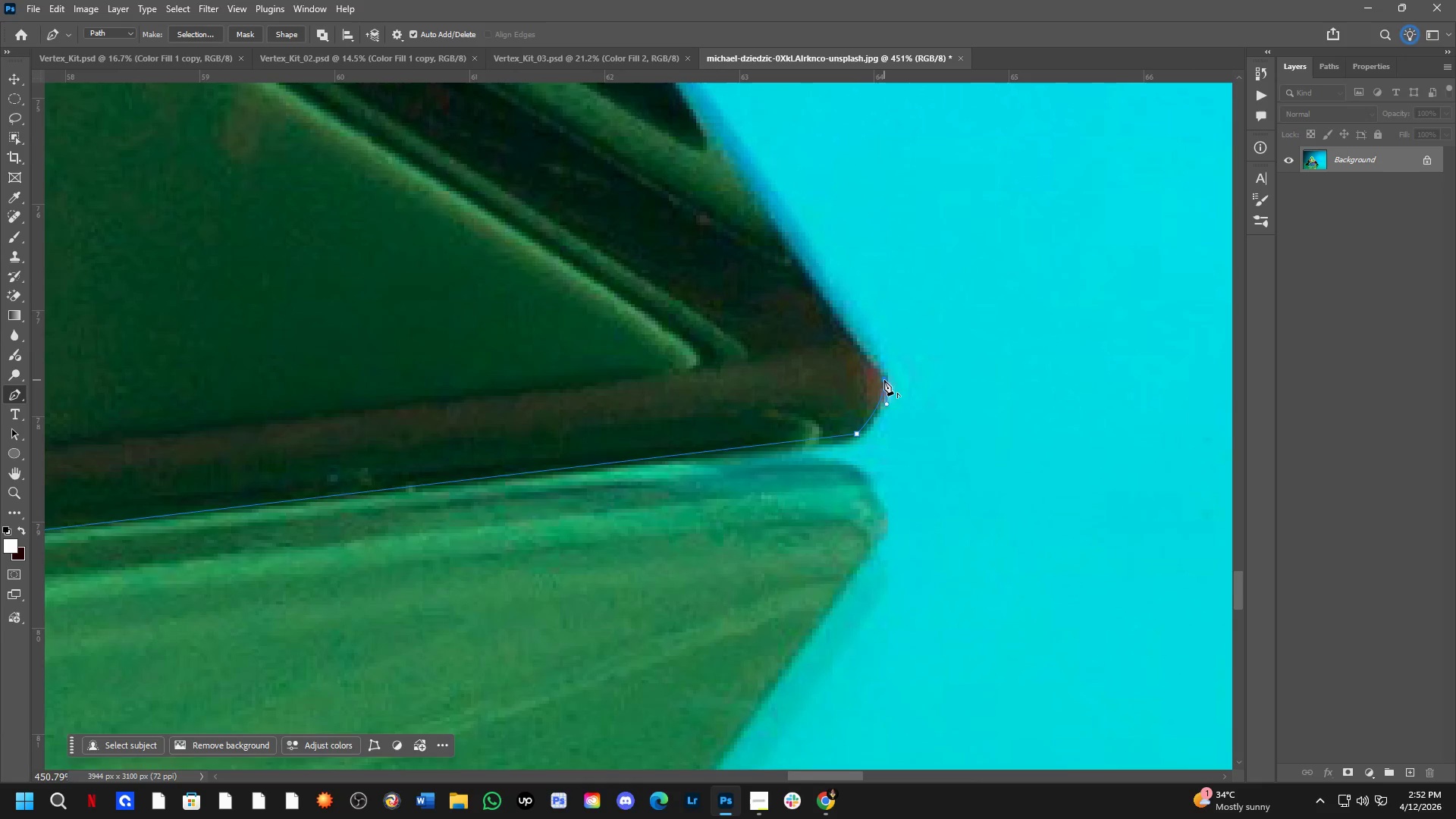 
key(Shift+ShiftLeft)
 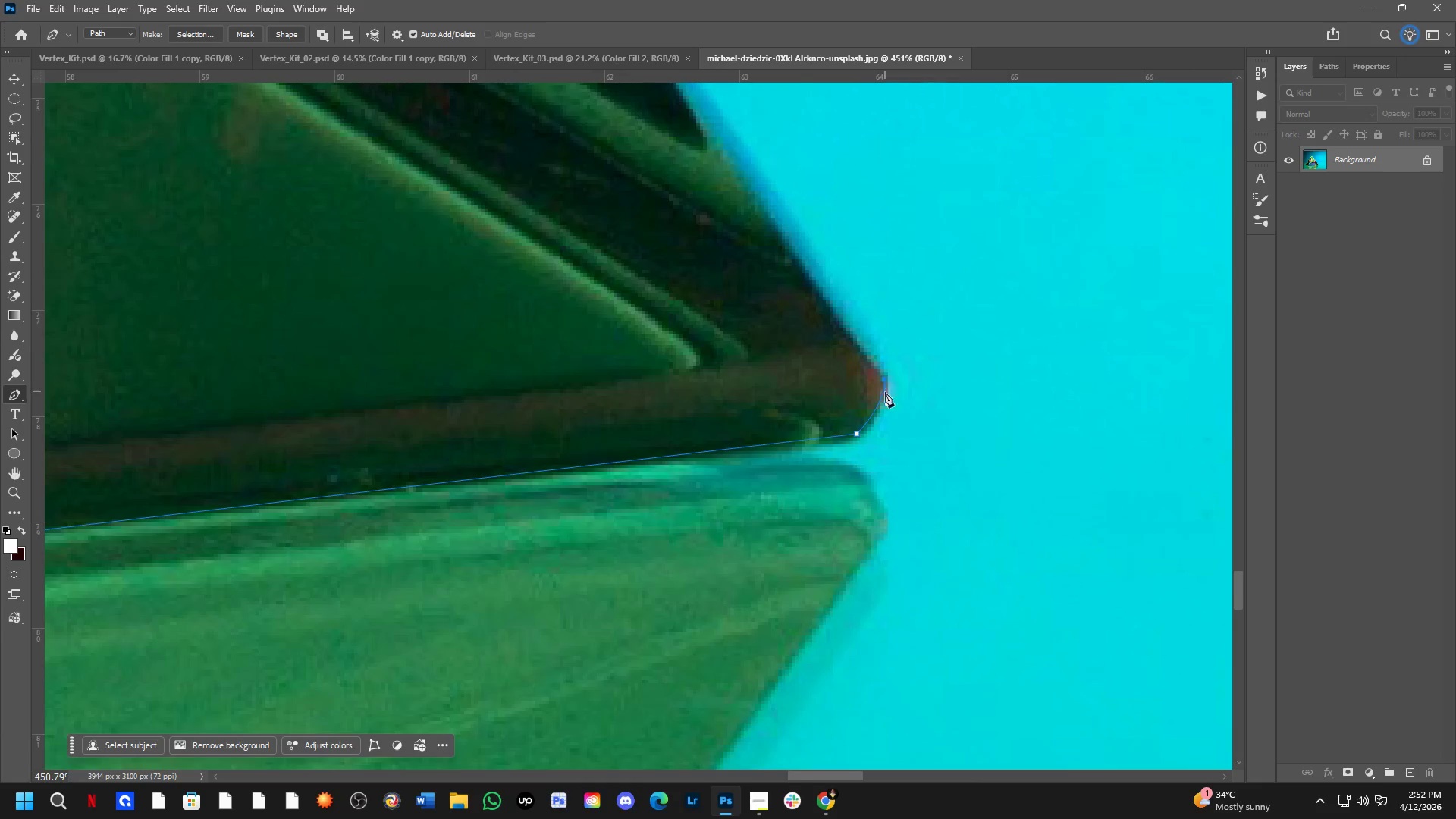 
hold_key(key=Space, duration=0.67)
 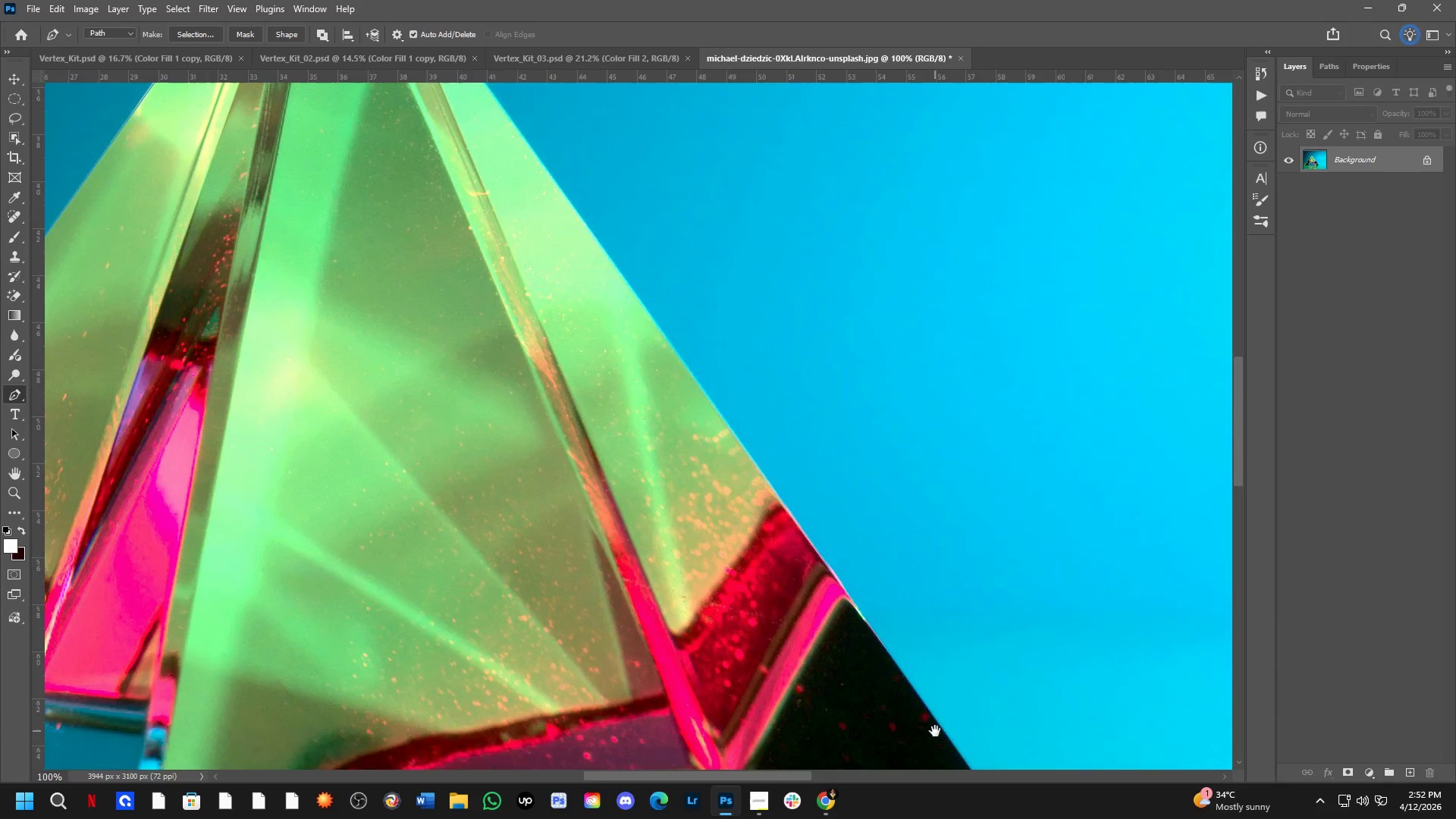 
left_click_drag(start_coordinate=[868, 318], to_coordinate=[870, 585])
 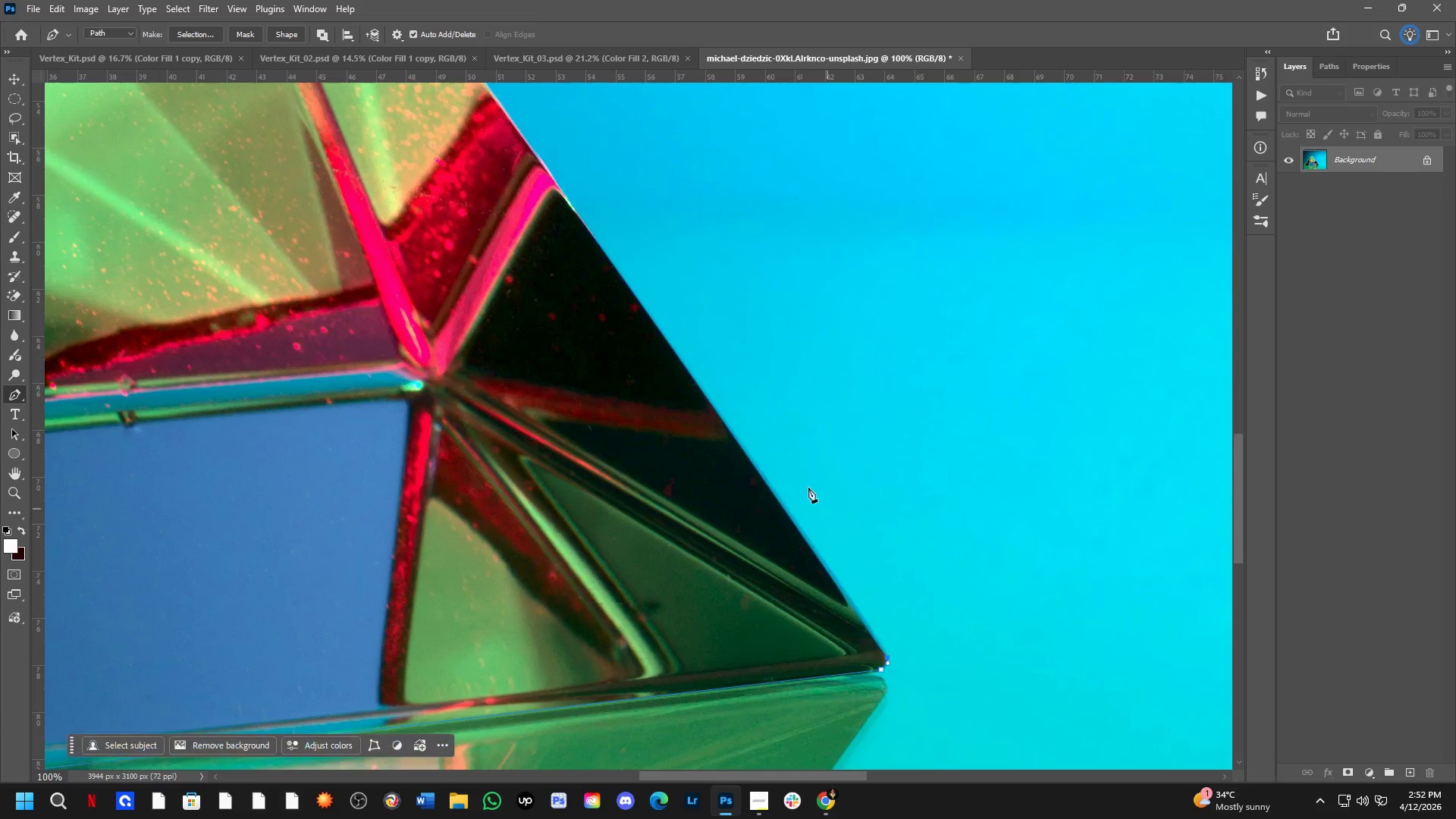 
scroll: coordinate [885, 394], scroll_direction: down, amount: 4.0
 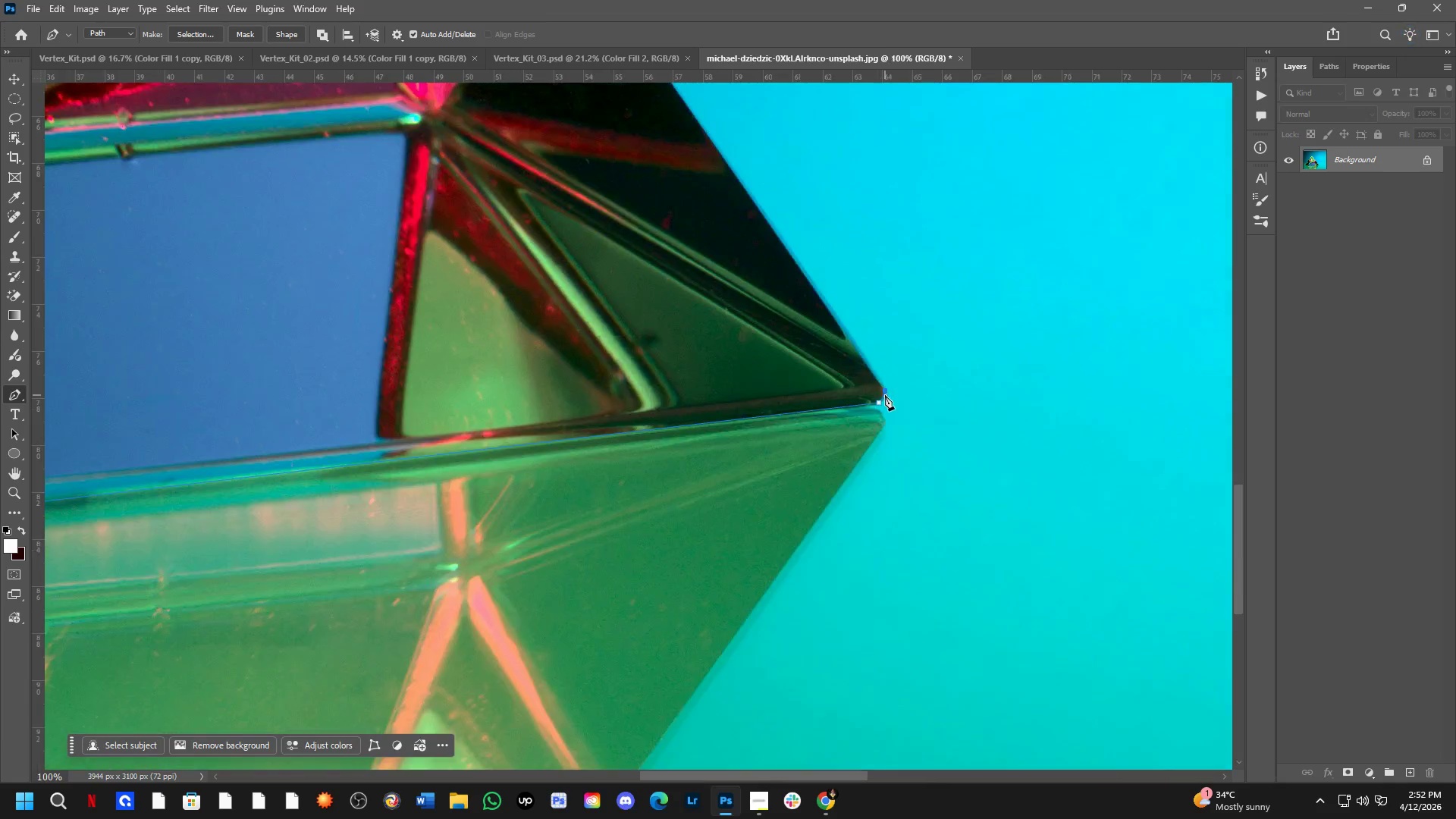 
hold_key(key=Space, duration=0.55)
 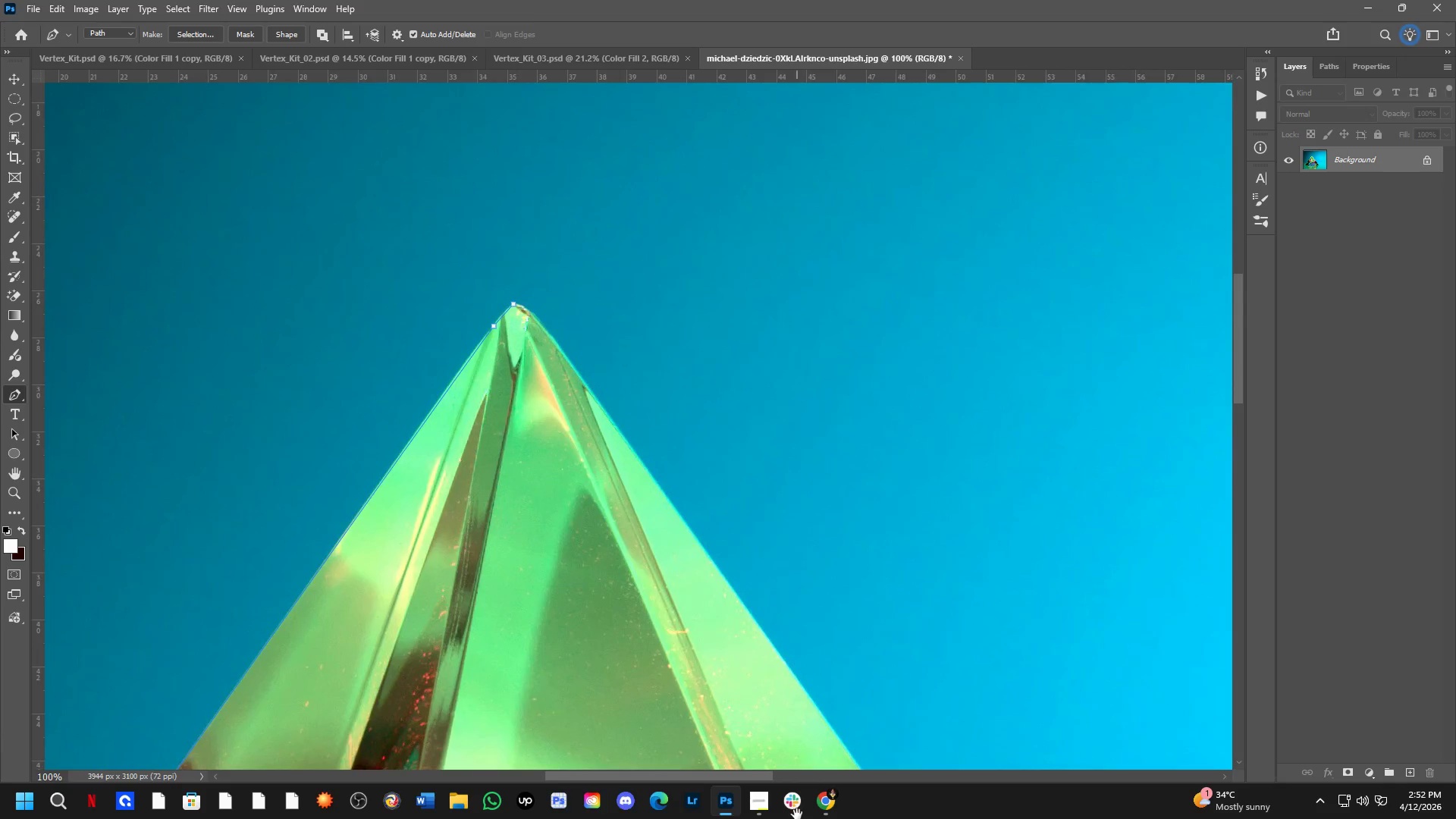 
left_click_drag(start_coordinate=[645, 322], to_coordinate=[937, 730])
 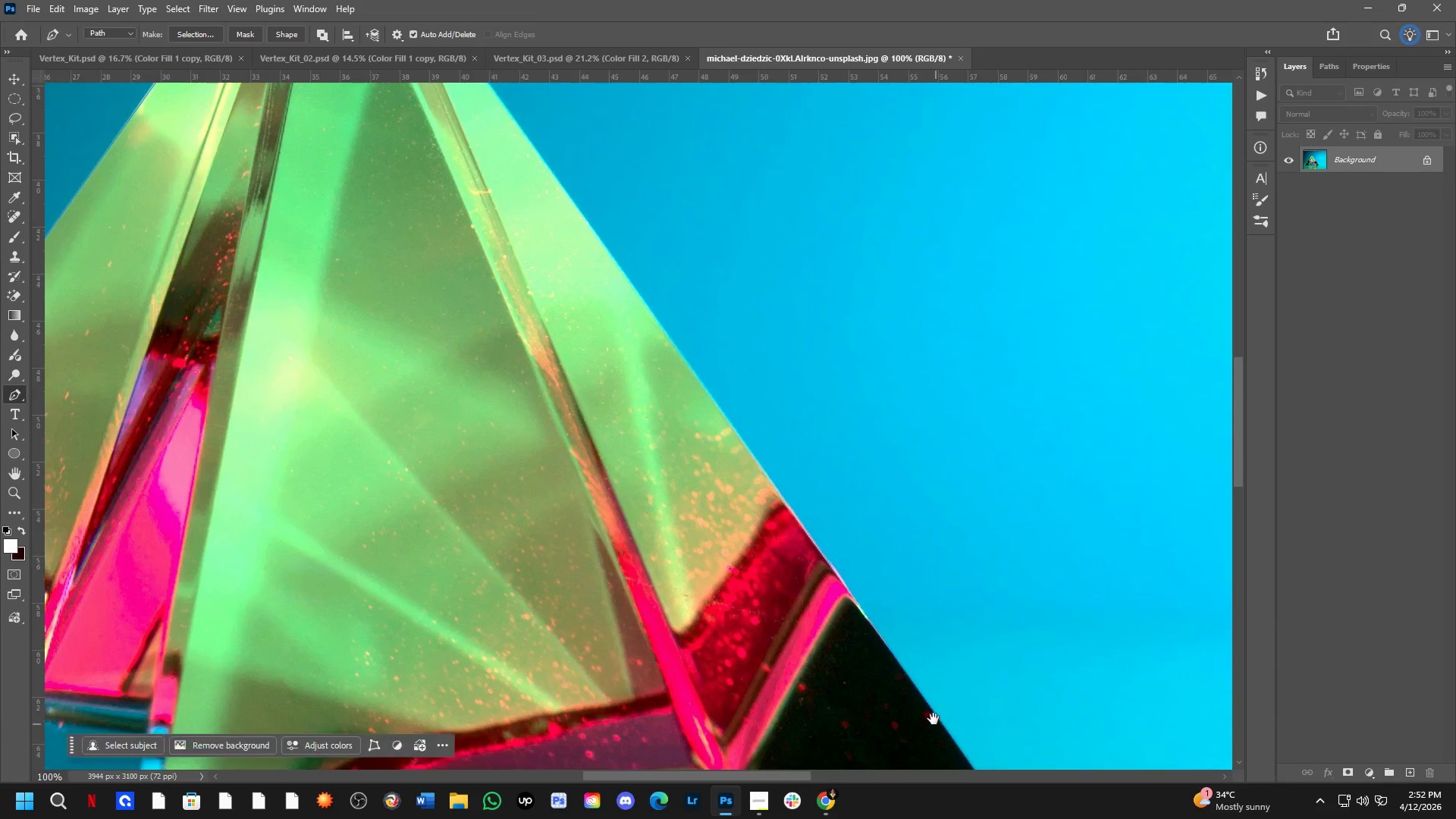 
hold_key(key=Space, duration=0.62)
 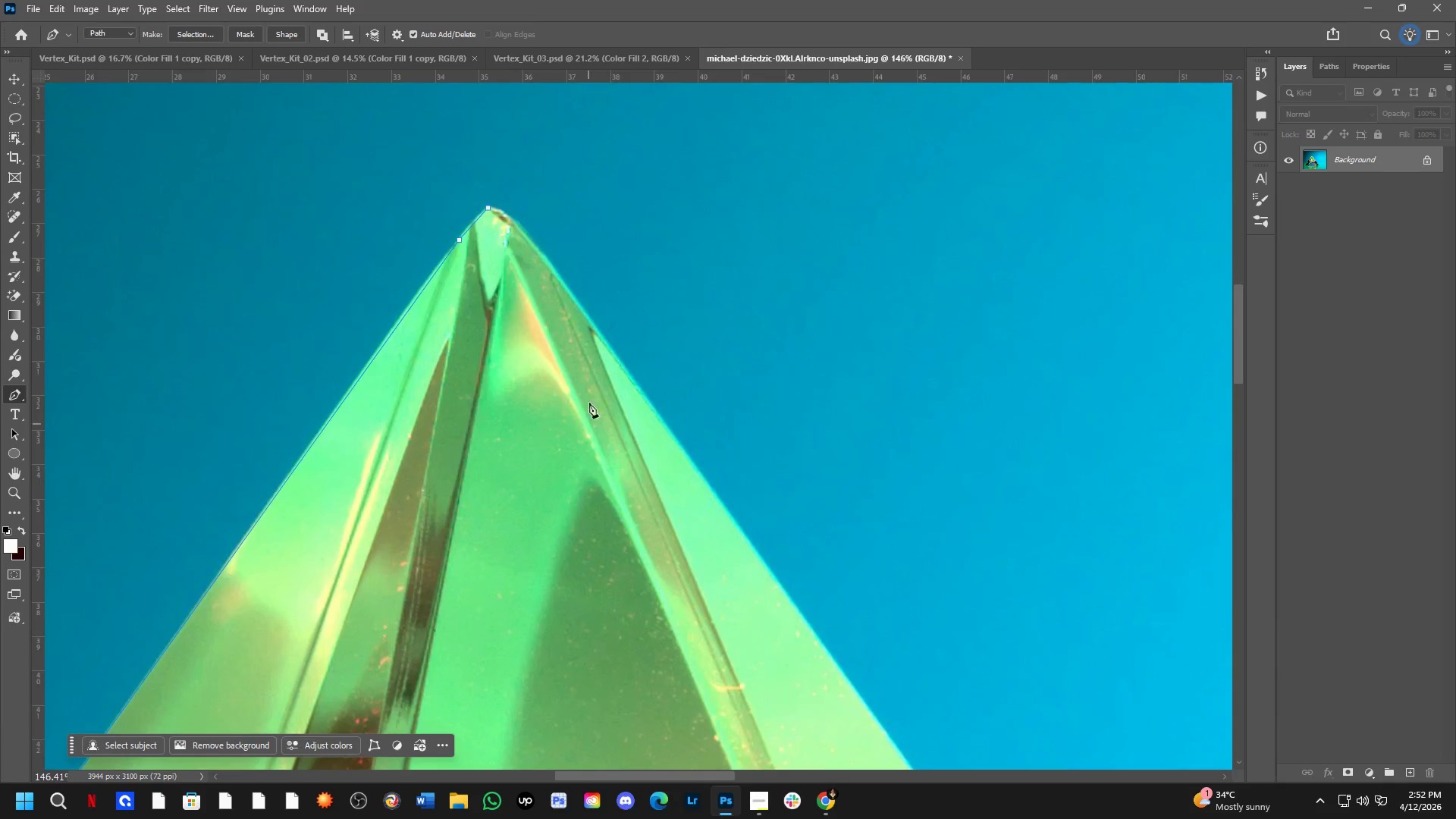 
left_click_drag(start_coordinate=[600, 375], to_coordinate=[797, 811])
 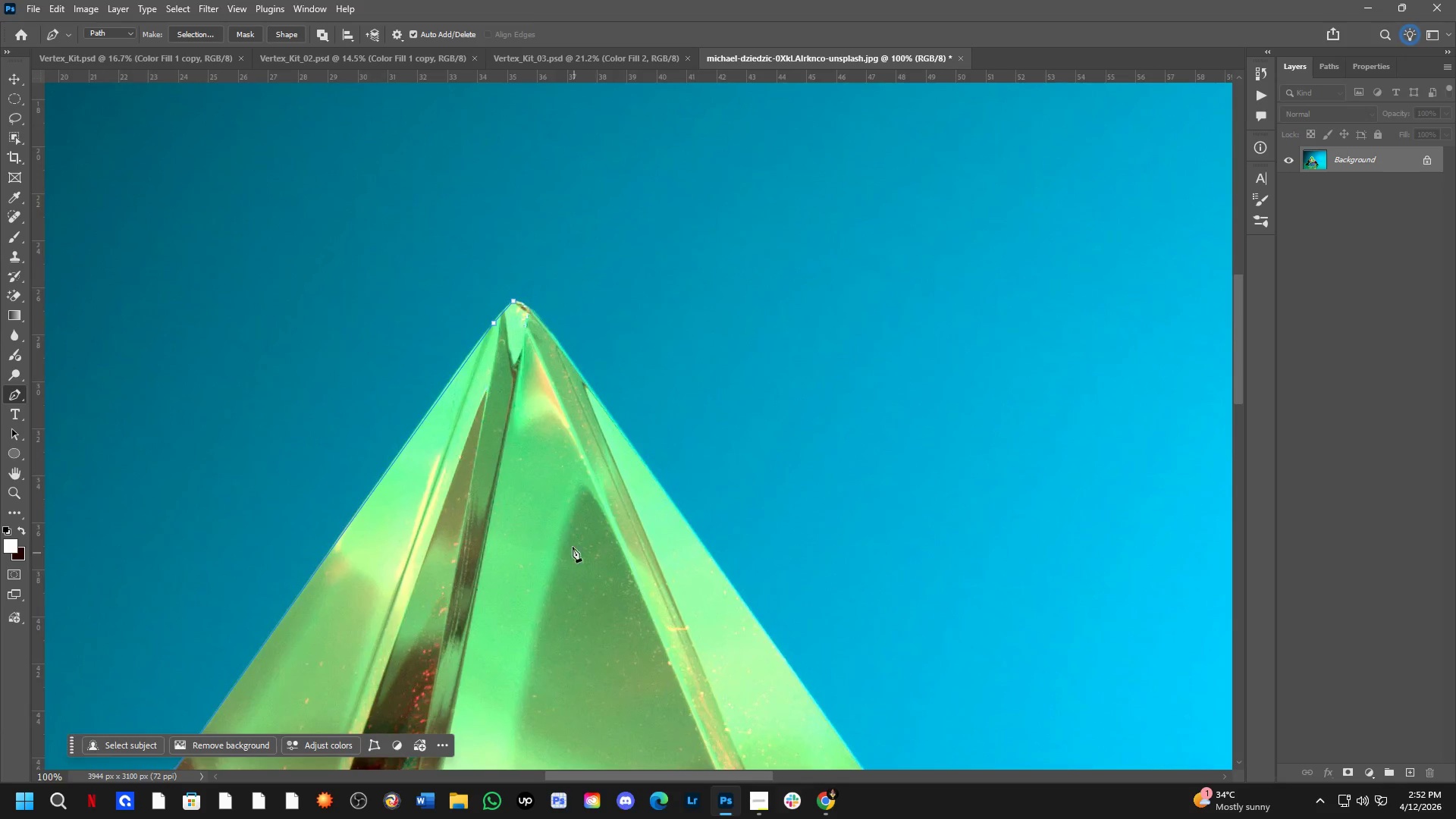 
scroll: coordinate [573, 252], scroll_direction: up, amount: 7.0
 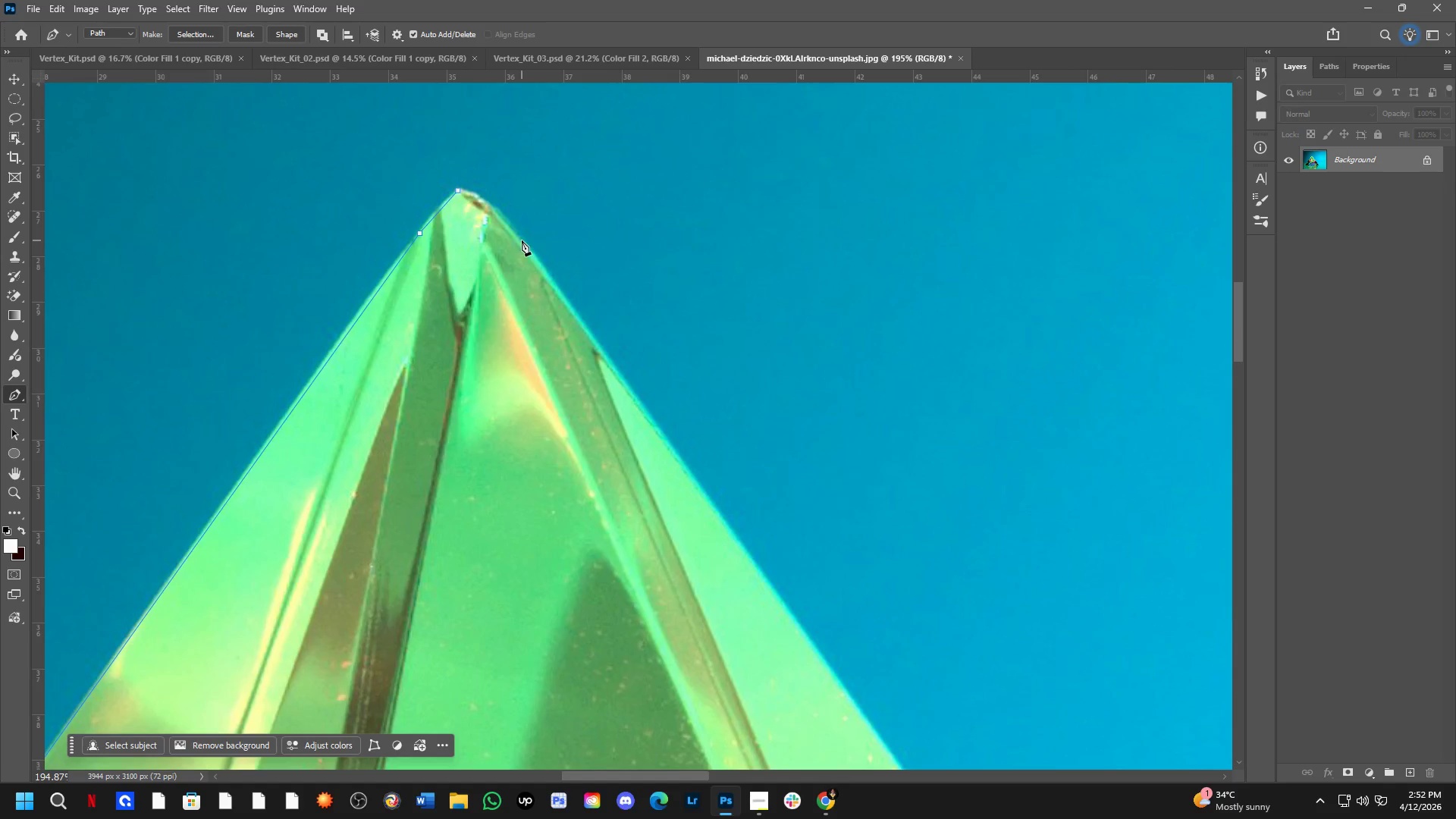 
left_click([522, 240])
 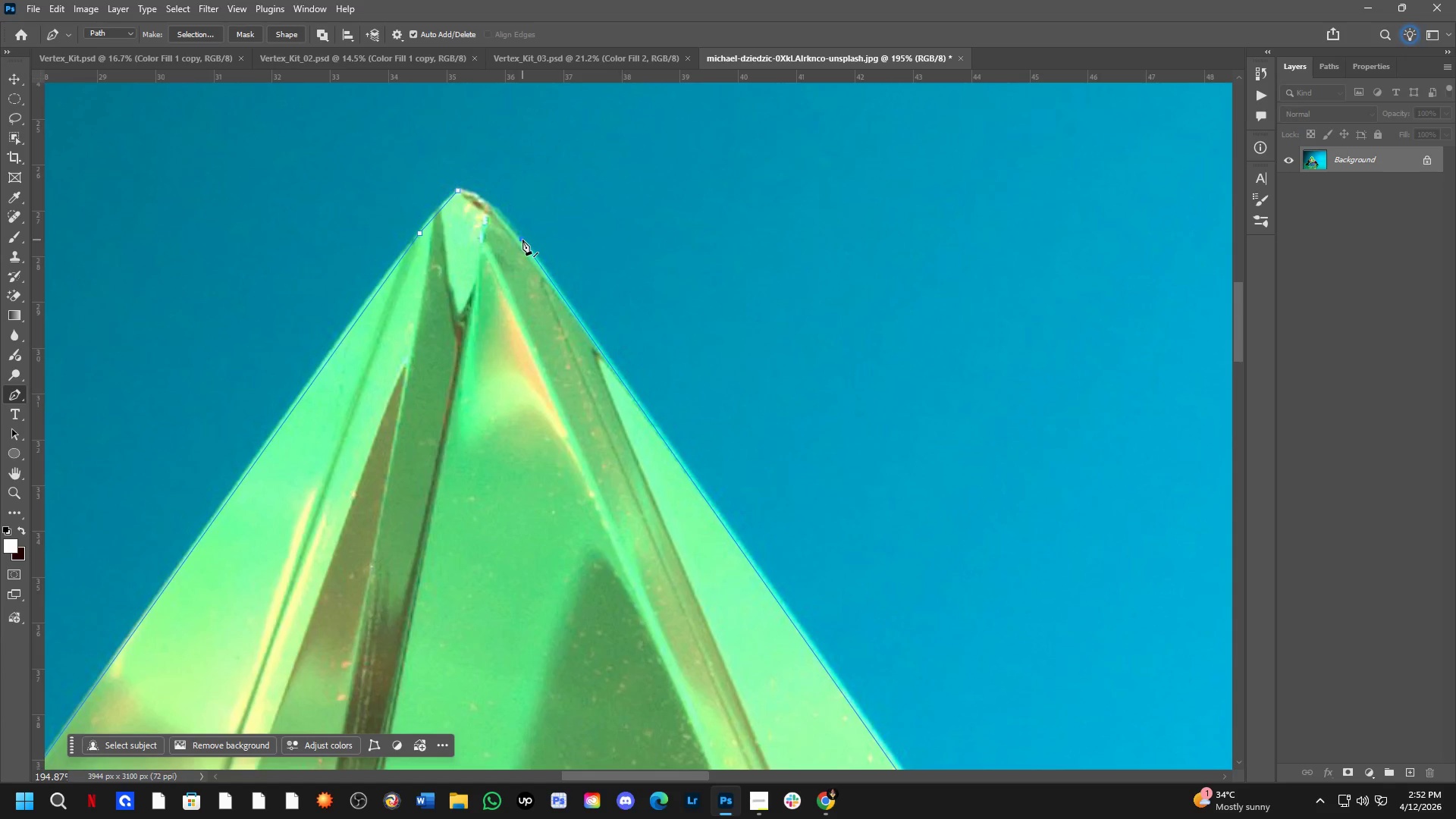 
hold_key(key=Space, duration=0.5)
 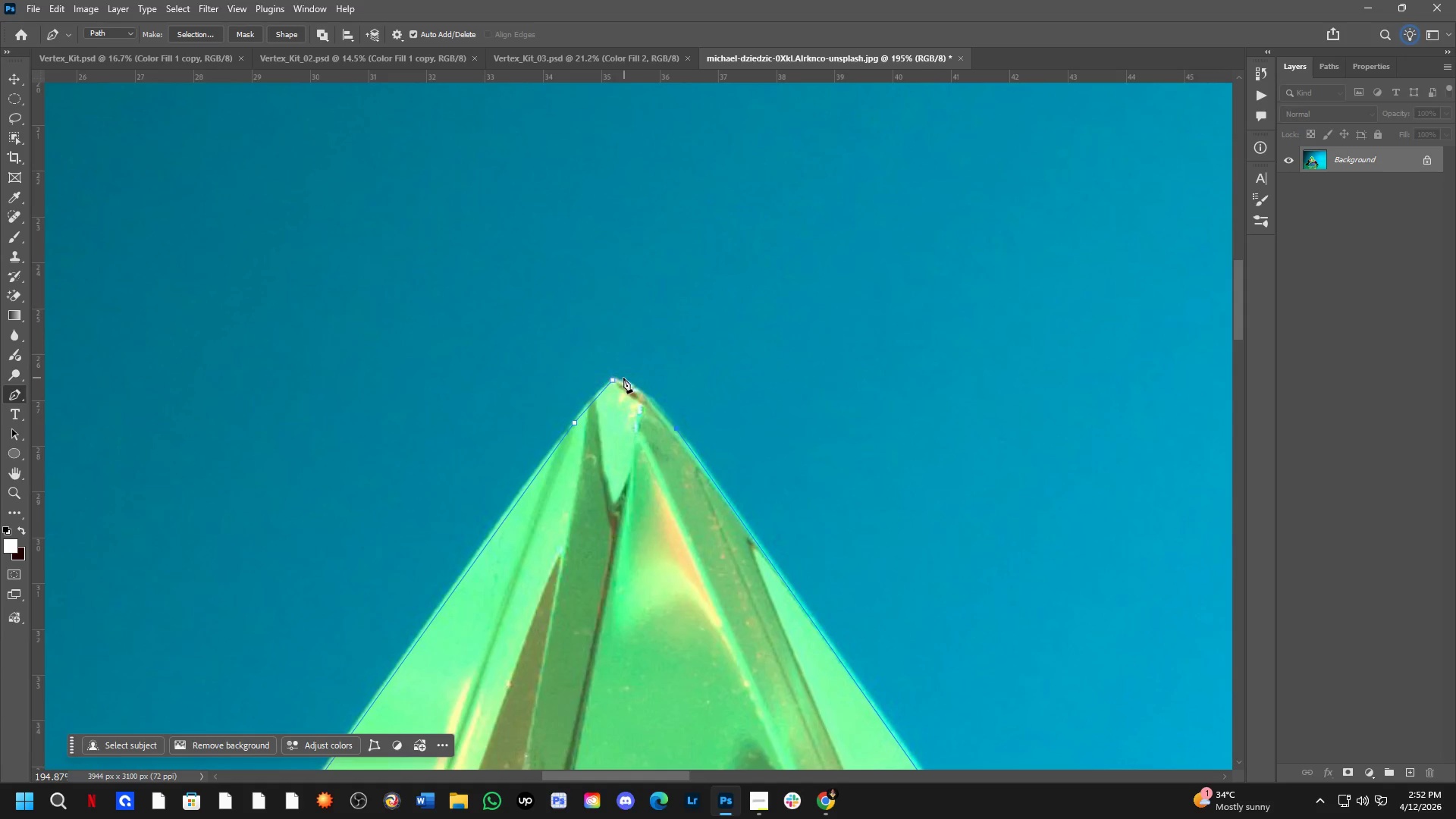 
left_click_drag(start_coordinate=[528, 243], to_coordinate=[682, 432])
 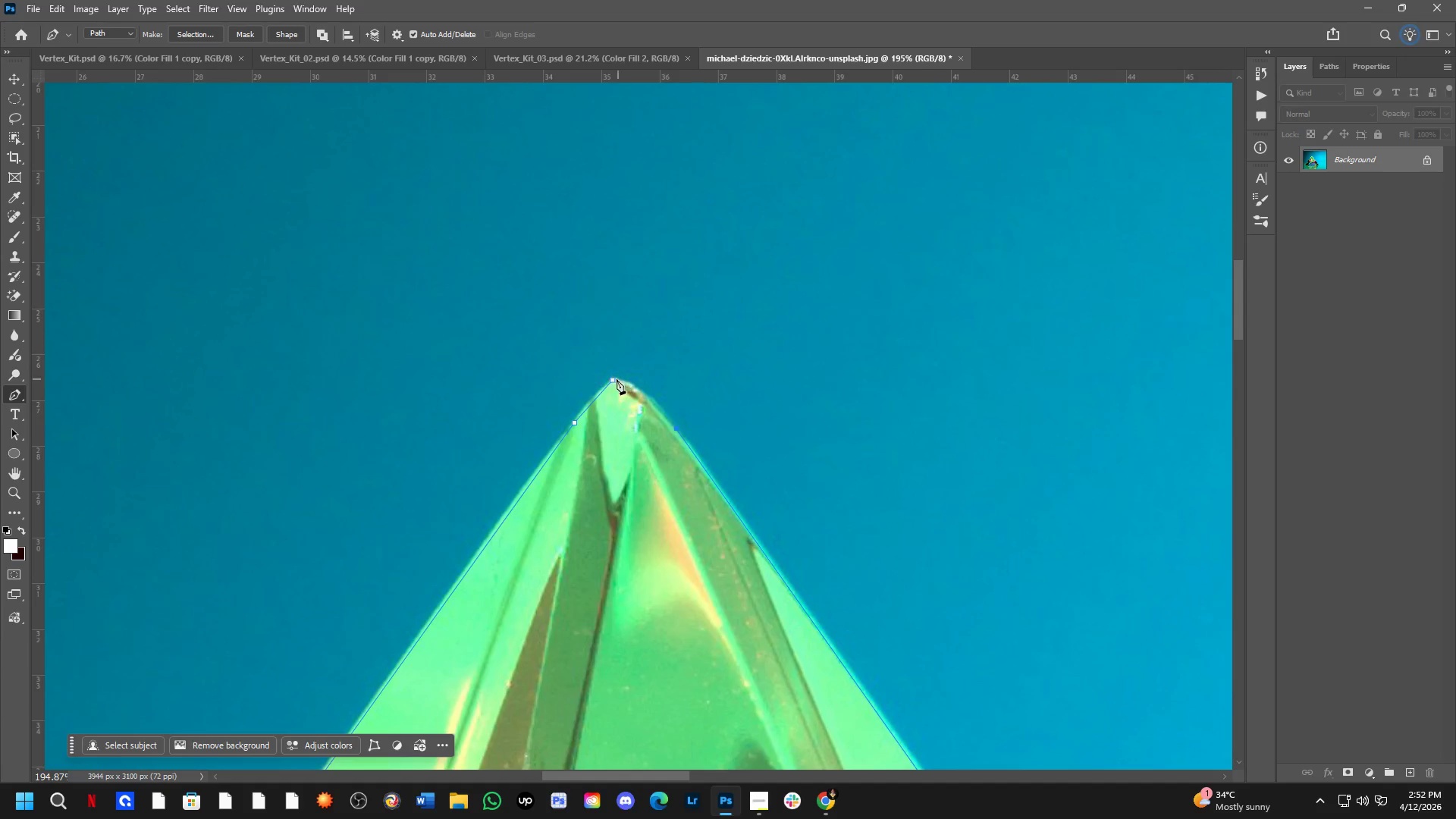 
left_click_drag(start_coordinate=[613, 380], to_coordinate=[582, 375])
 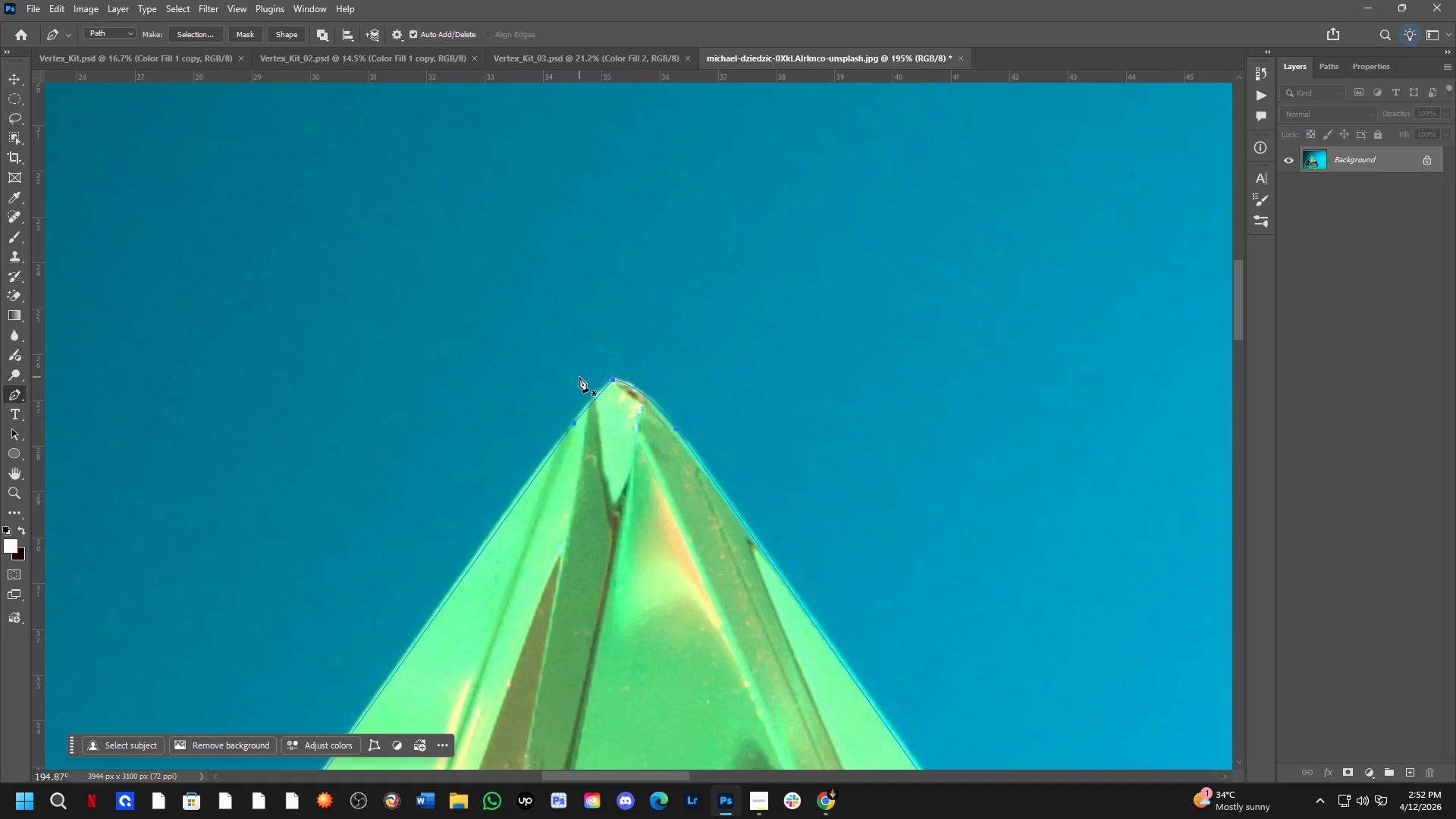 
key(Control+NumpadEnter)
 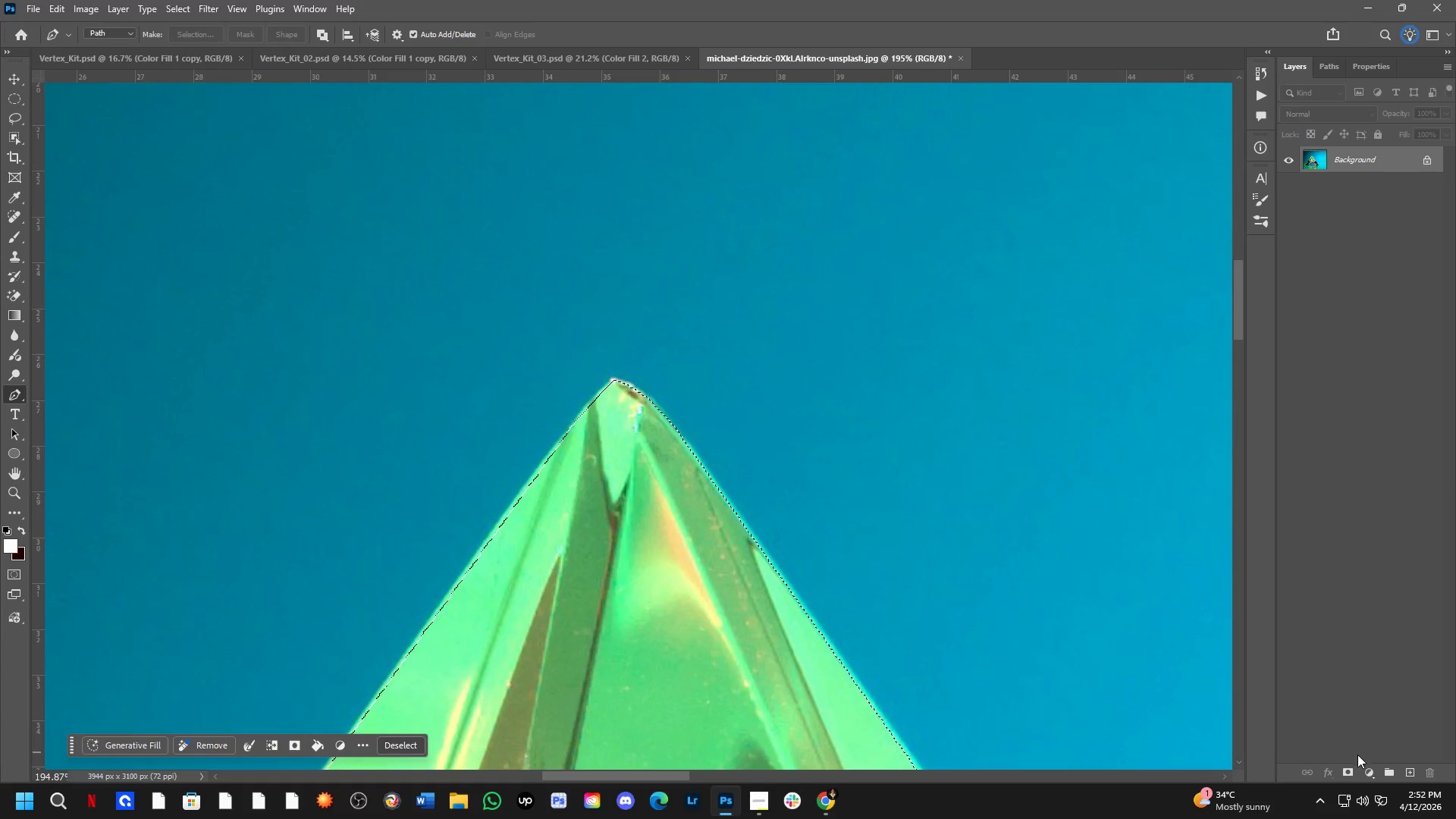 
left_click([1345, 774])
 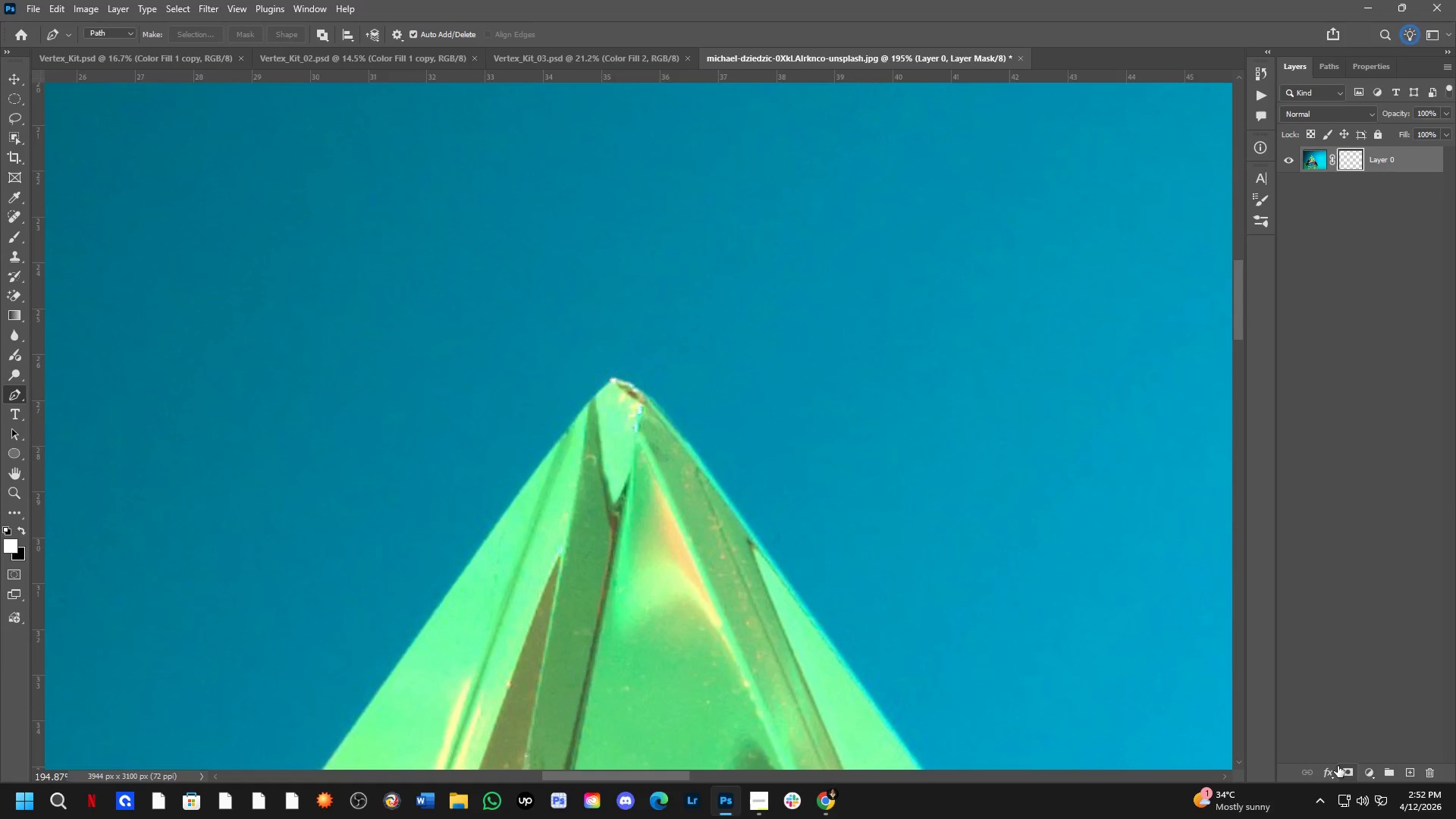 
key(Control+ControlLeft)
 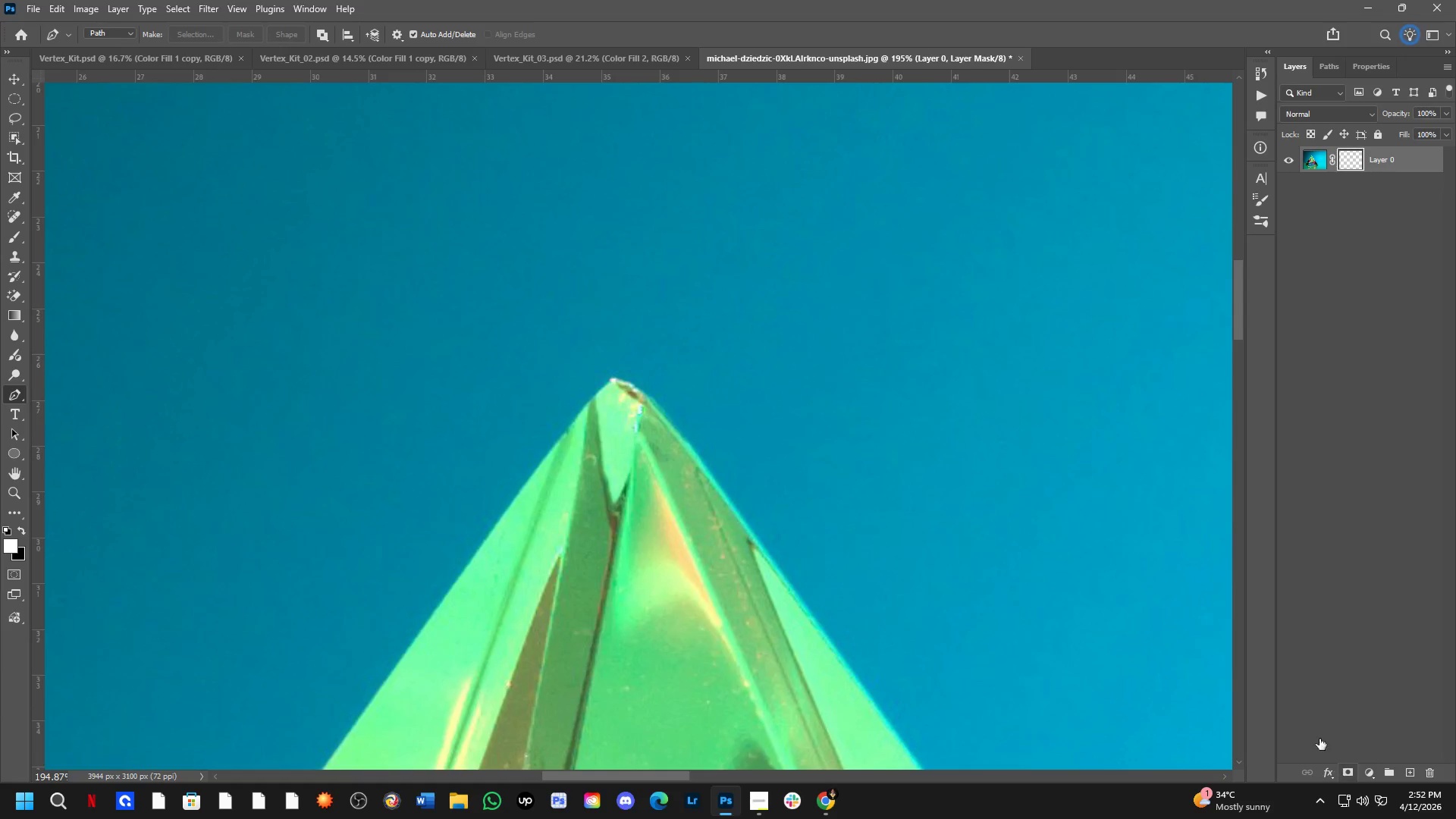 
key(Control+Tab)
 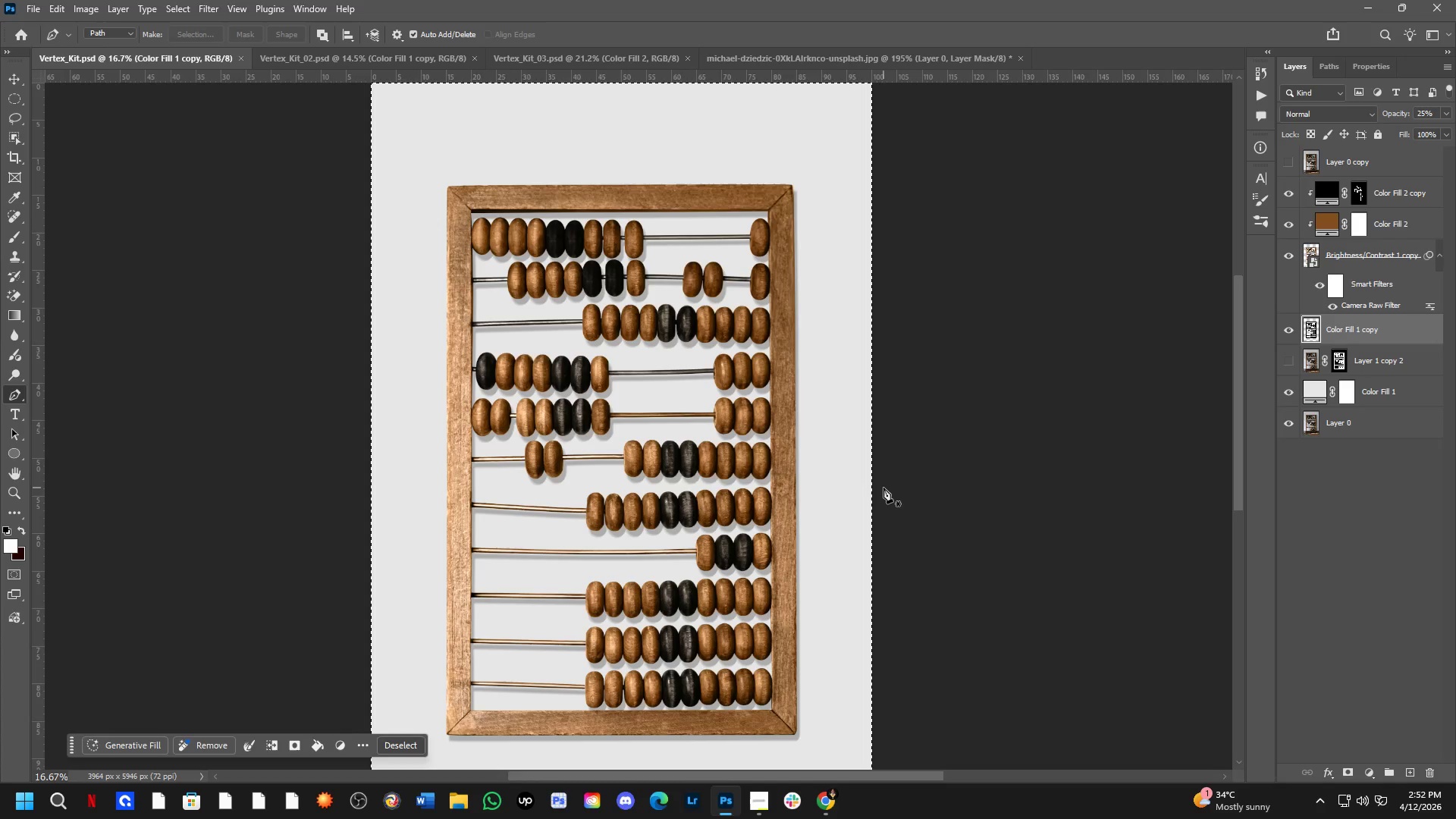 
key(Control+D)
 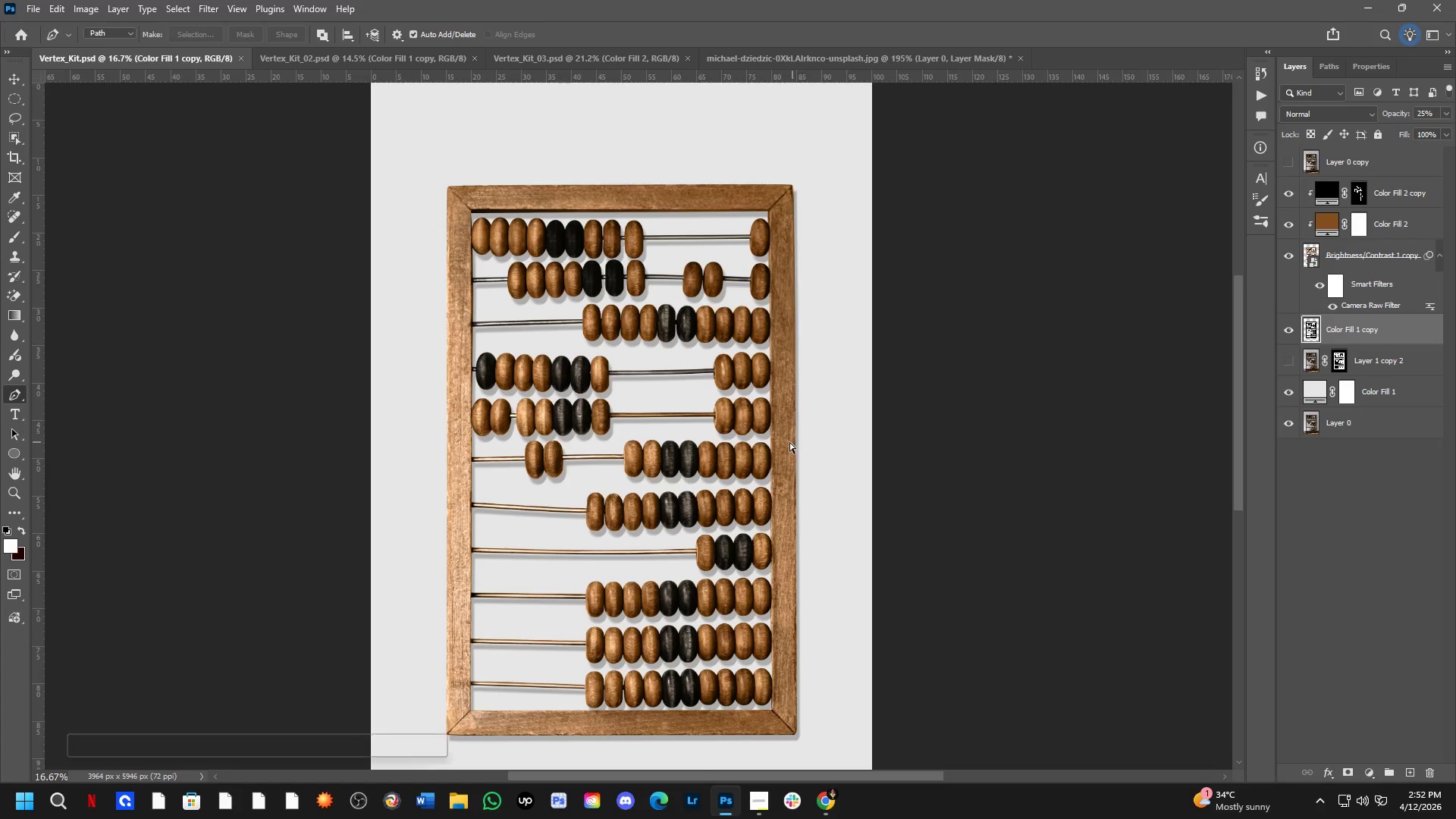 
hold_key(key=ControlLeft, duration=0.42)
 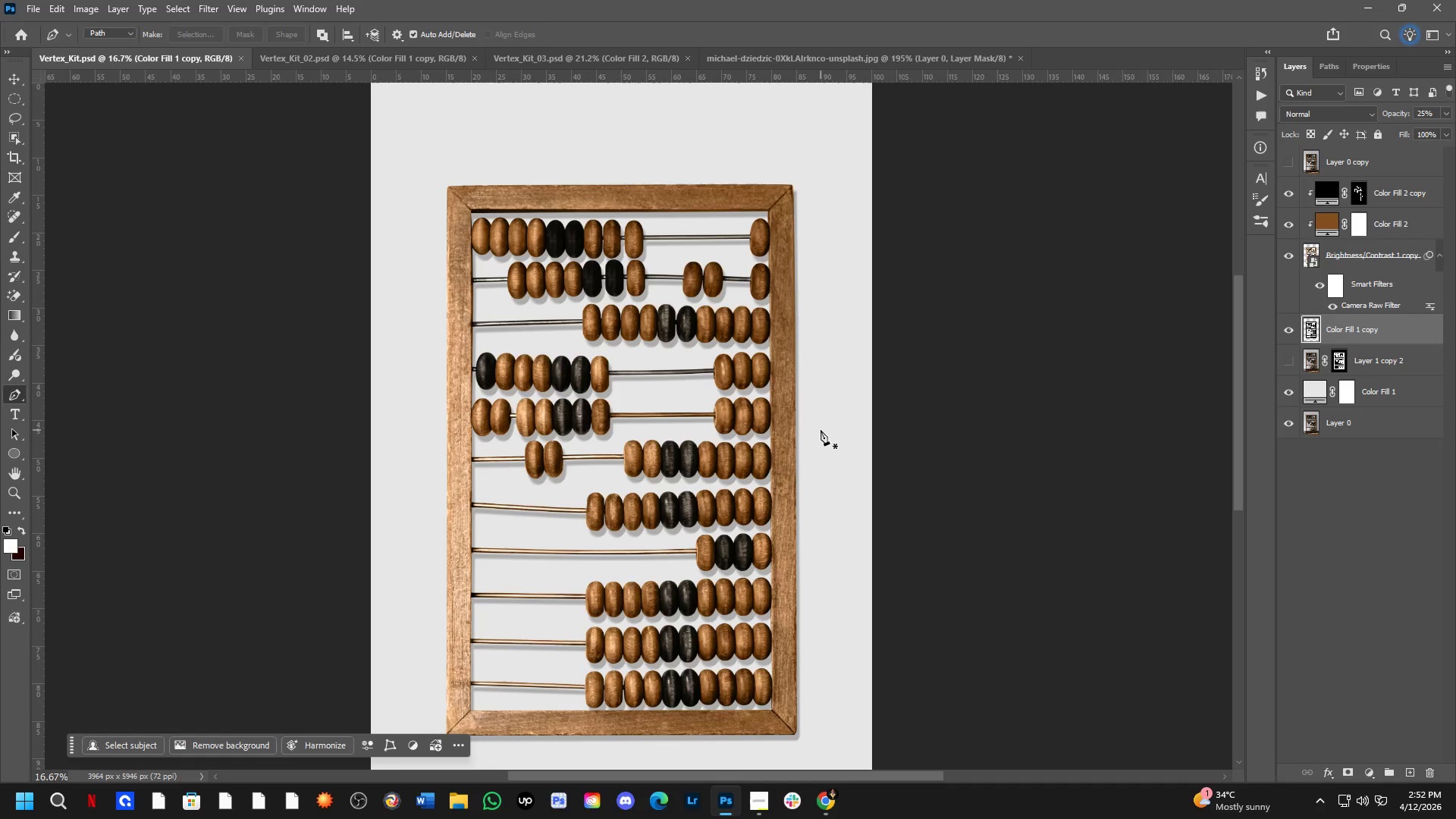 
key(B)
 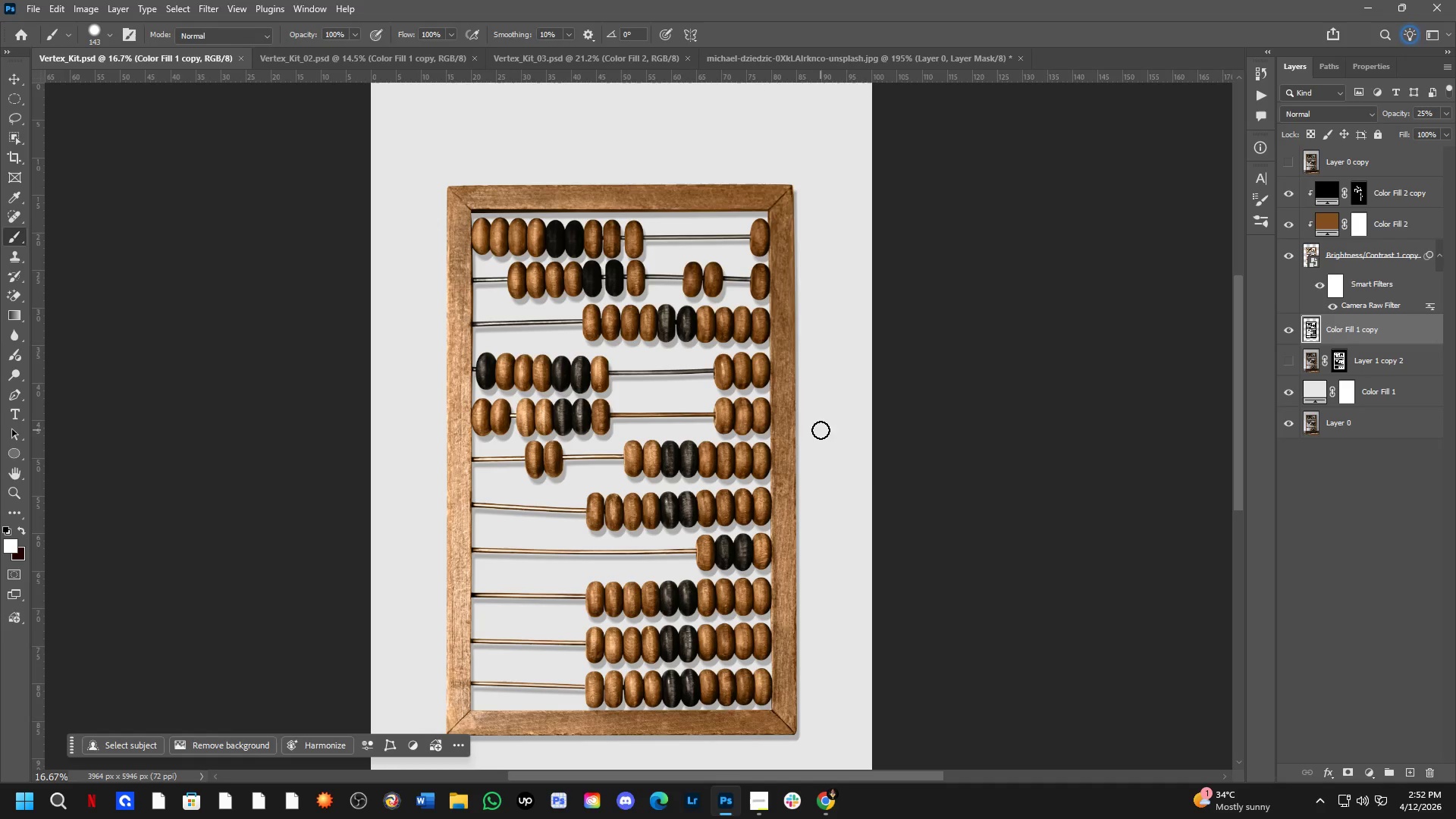 
hold_key(key=ControlLeft, duration=0.34)
 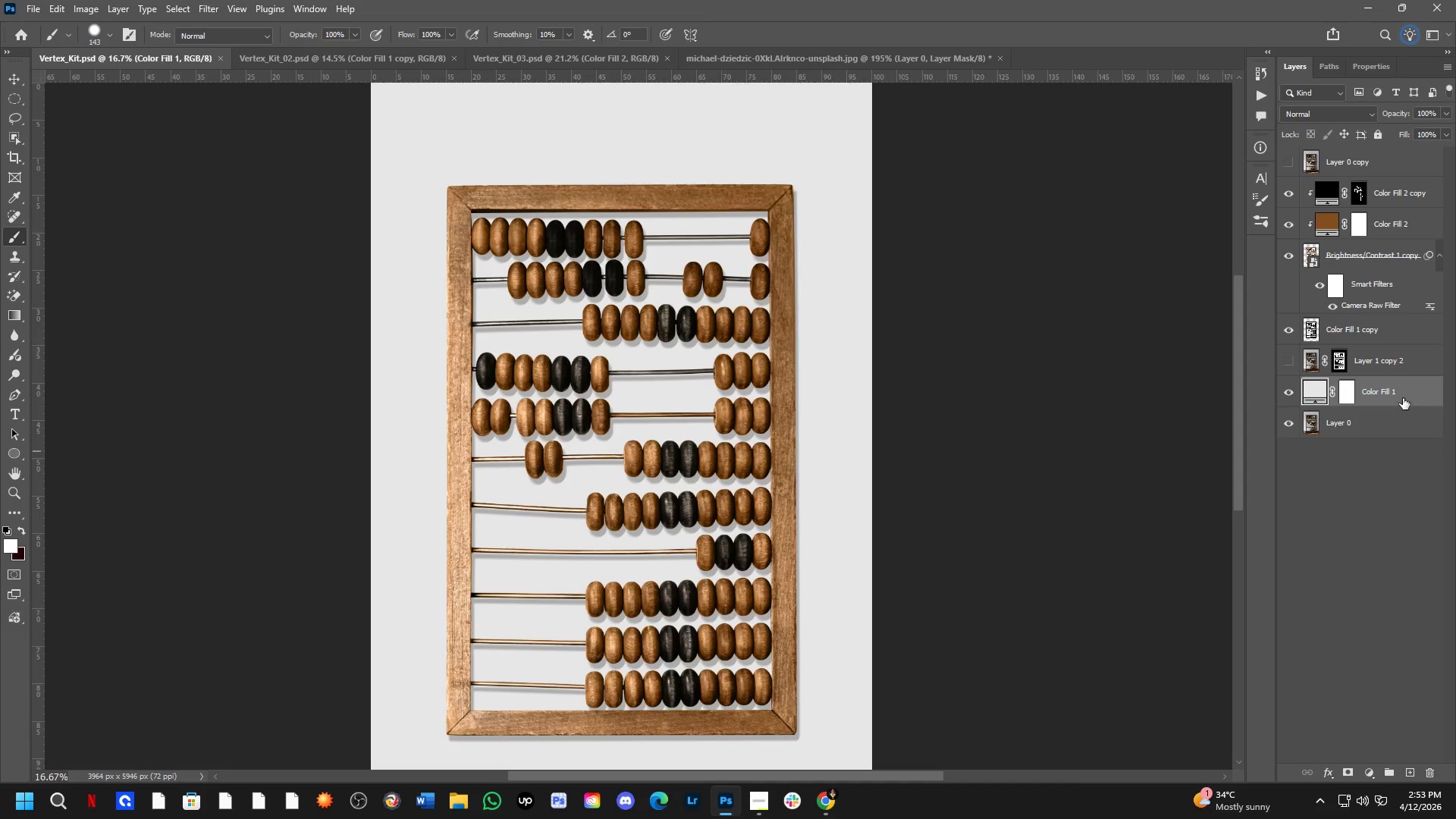 
key(Control+ControlLeft)
 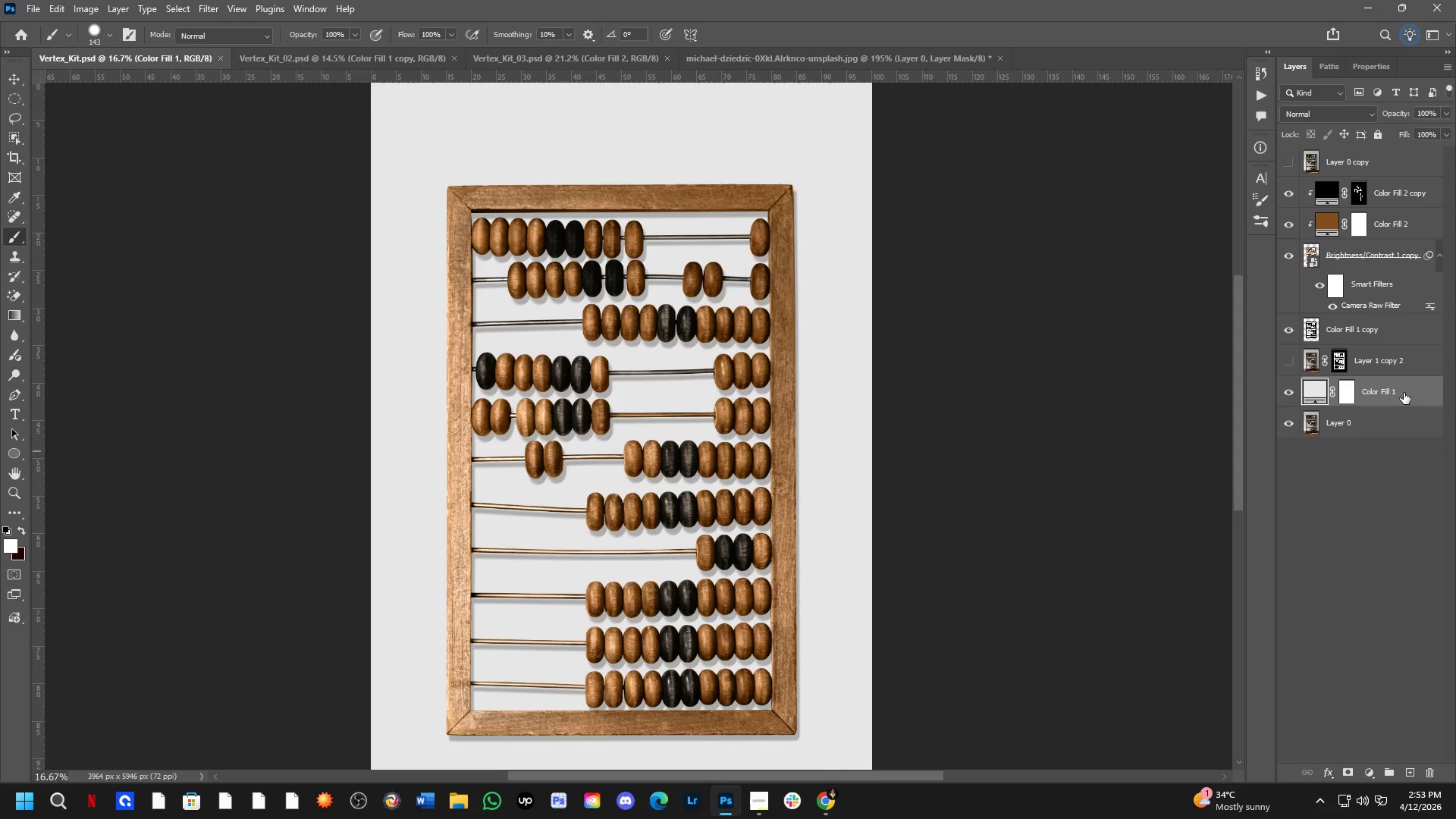 
key(Alt+Control+AltLeft)
 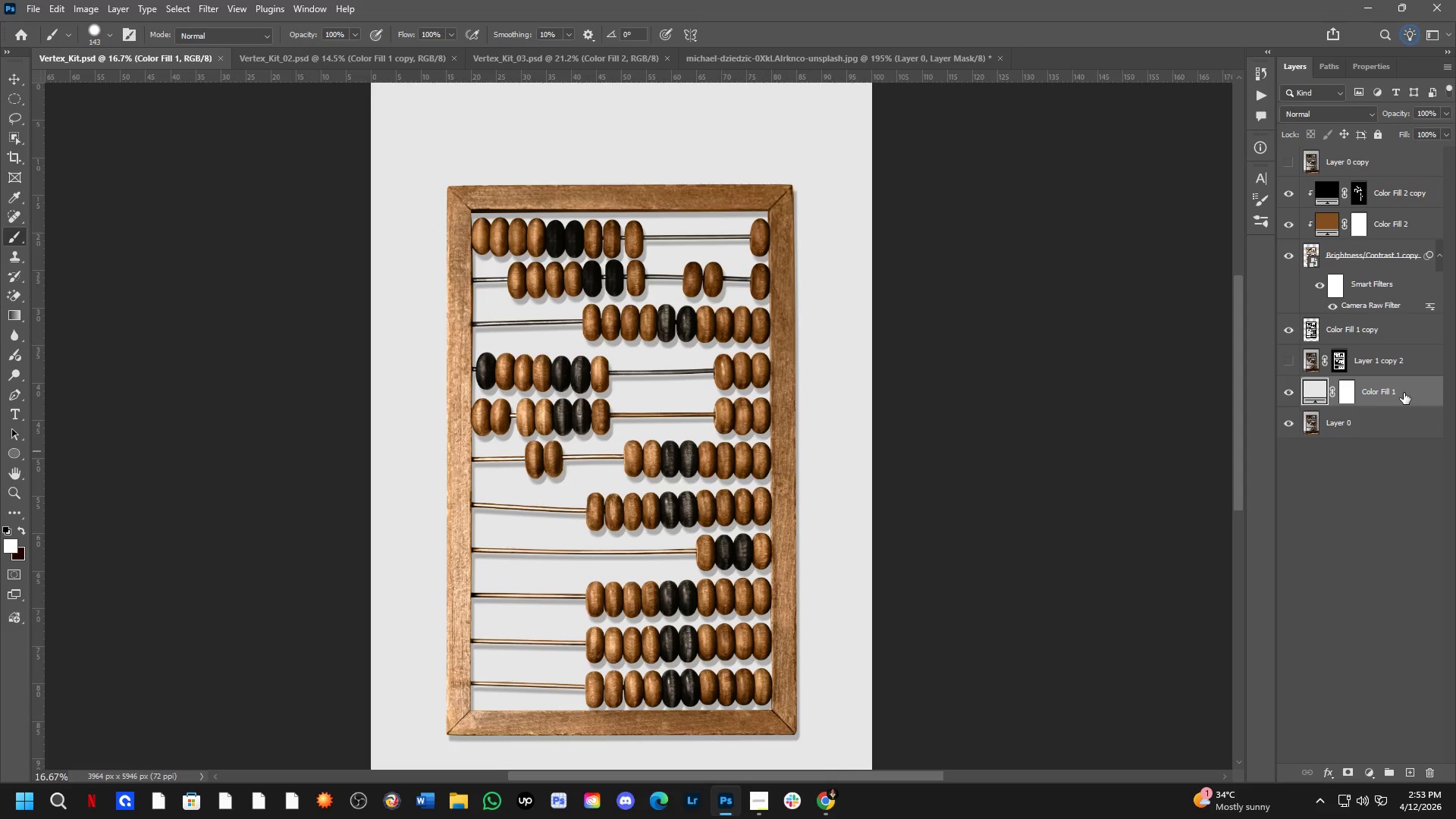 
left_click_drag(start_coordinate=[1404, 393], to_coordinate=[701, 433])
 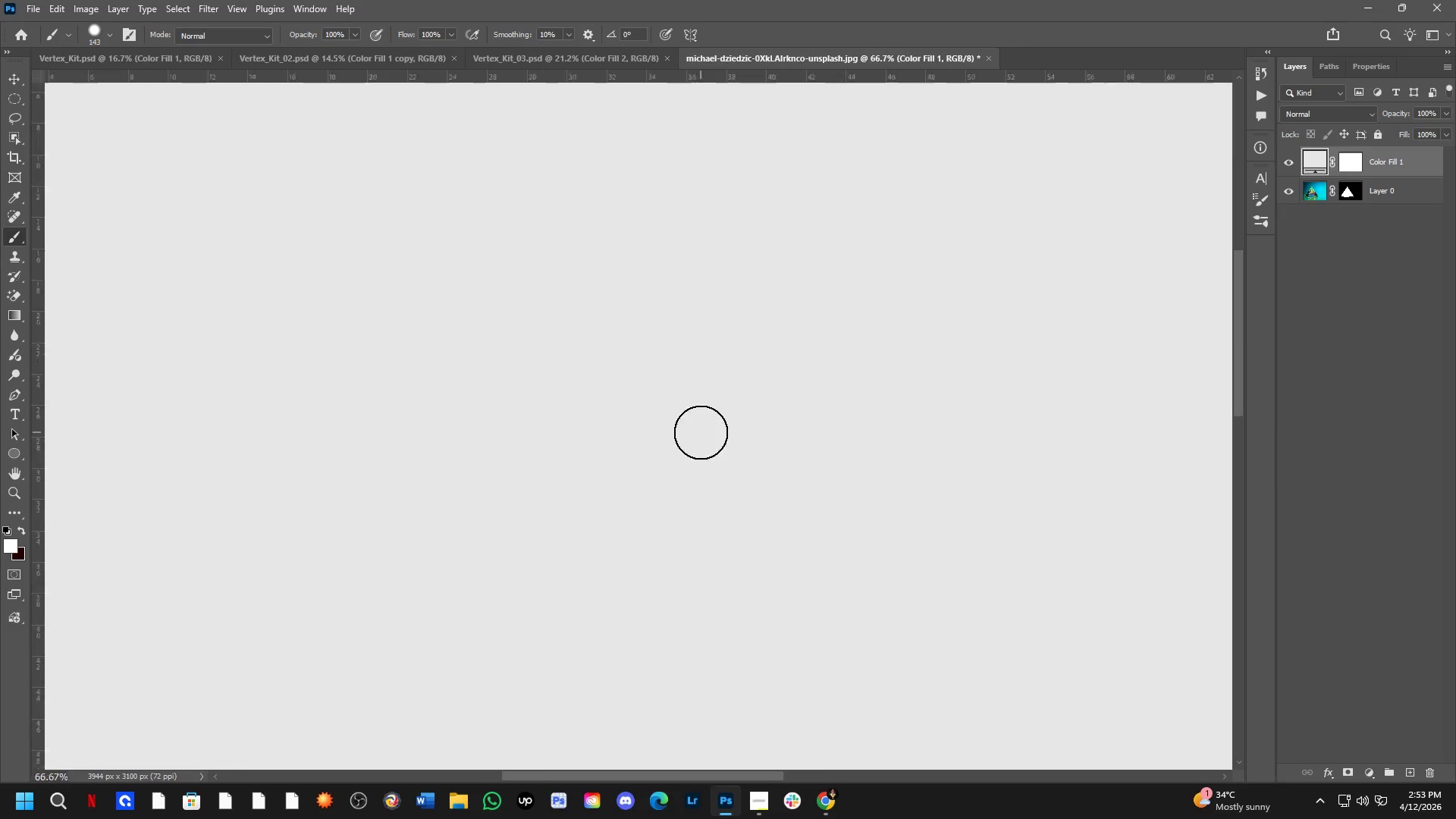 
hold_key(key=ShiftLeft, duration=0.8)
scroll: coordinate [701, 432], scroll_direction: down, amount: 5.0
 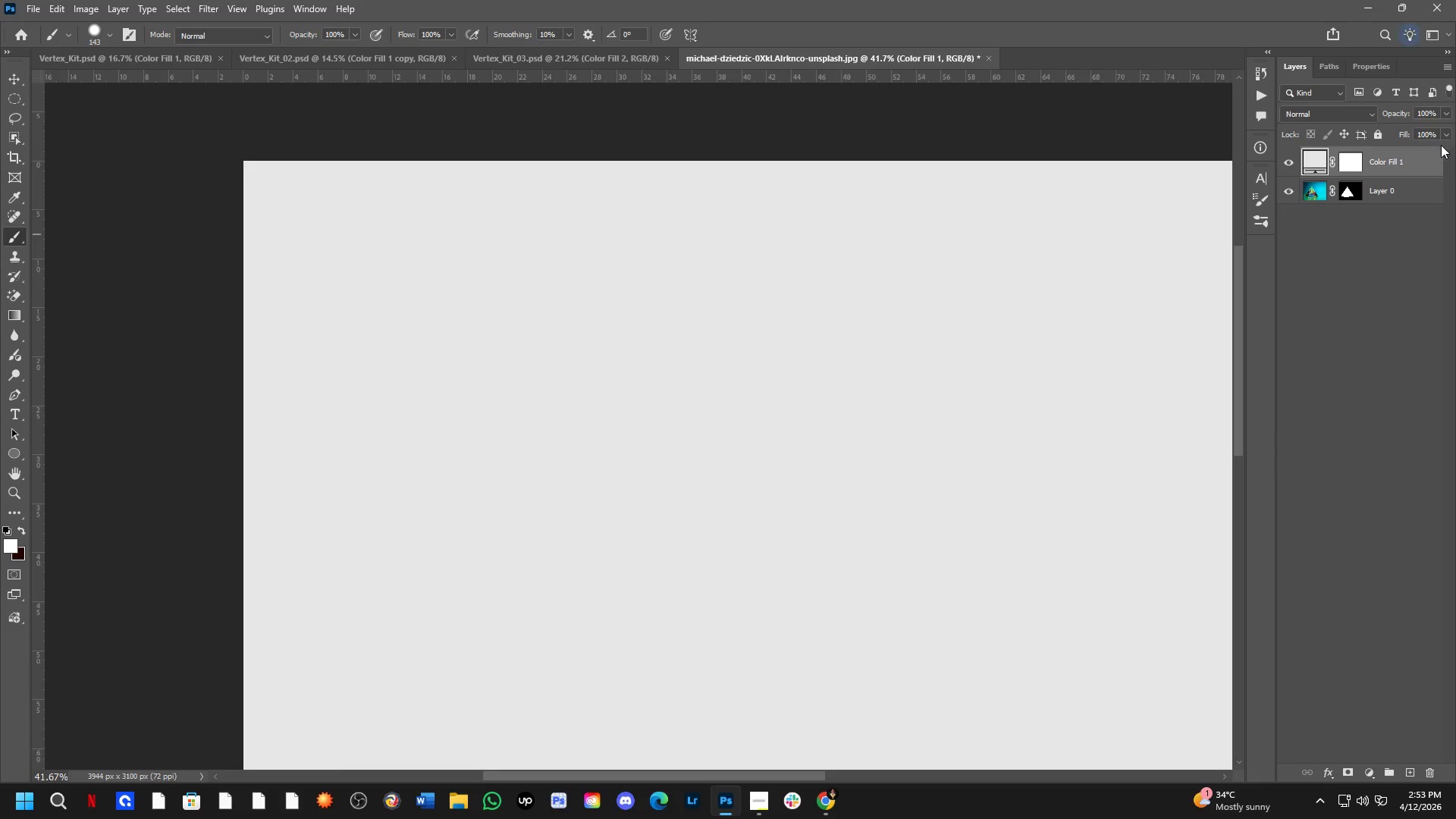 
left_click_drag(start_coordinate=[1432, 165], to_coordinate=[1420, 224])
 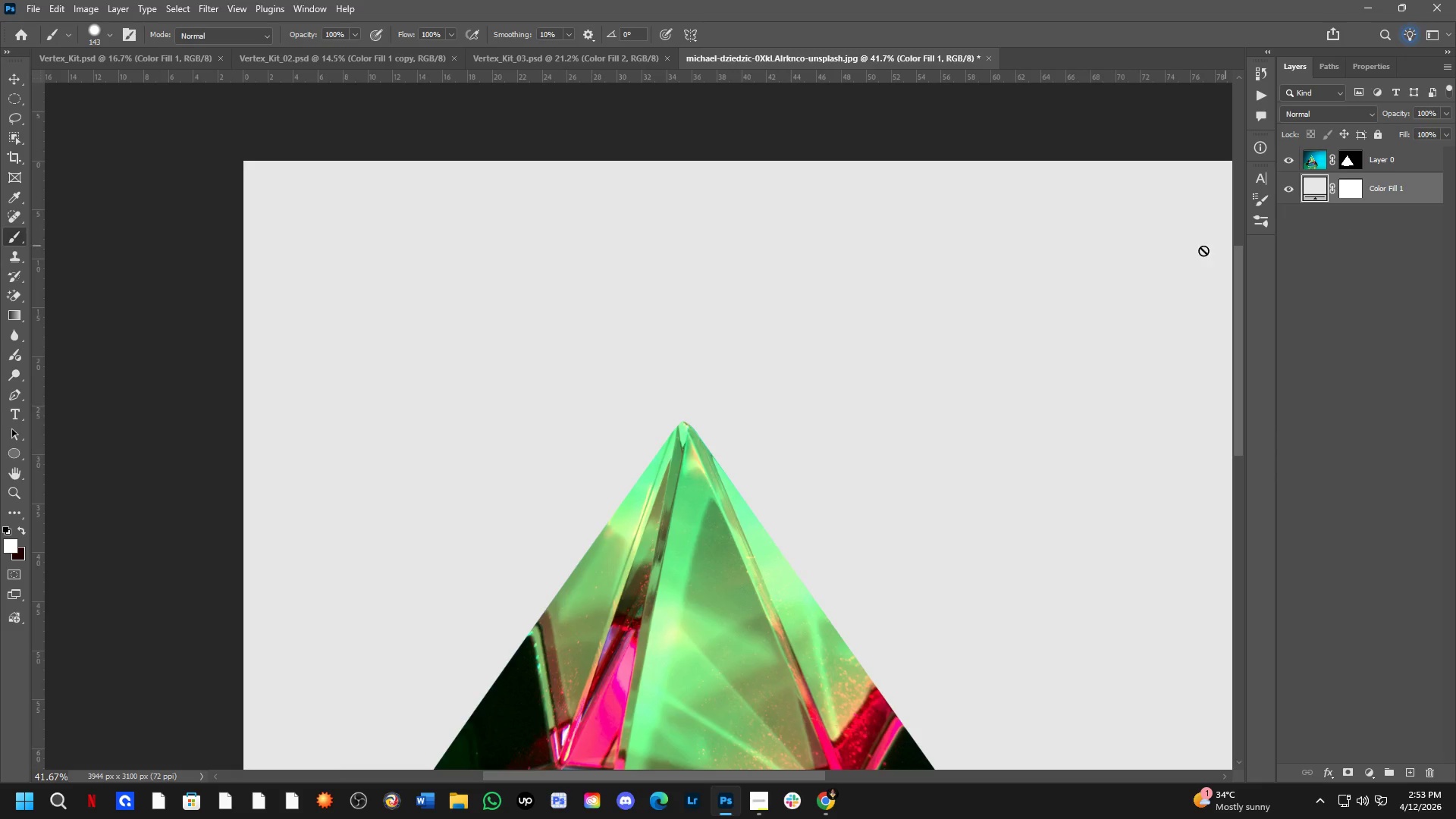 
hold_key(key=Space, duration=0.5)
 